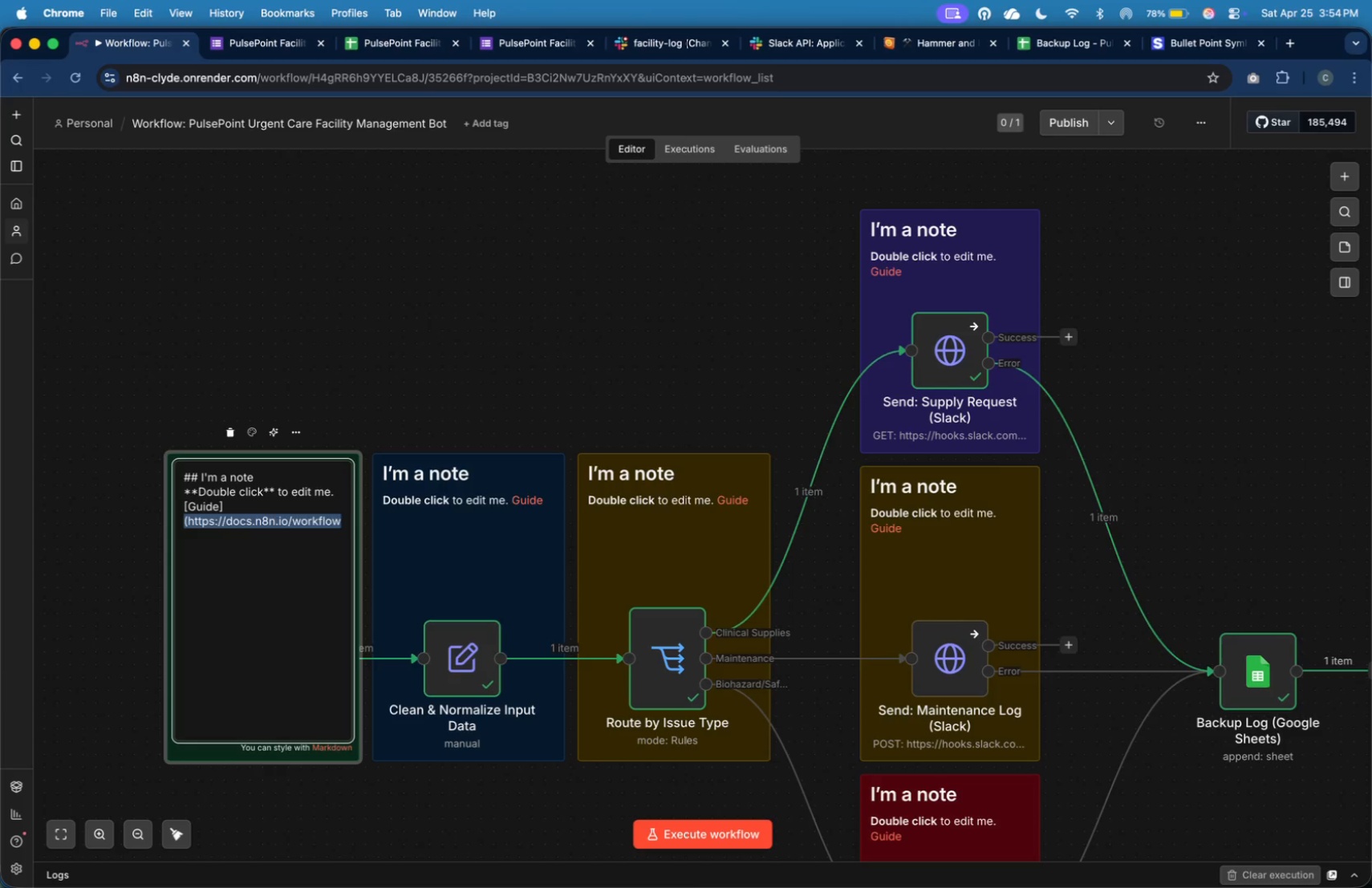 
key(Backspace)
 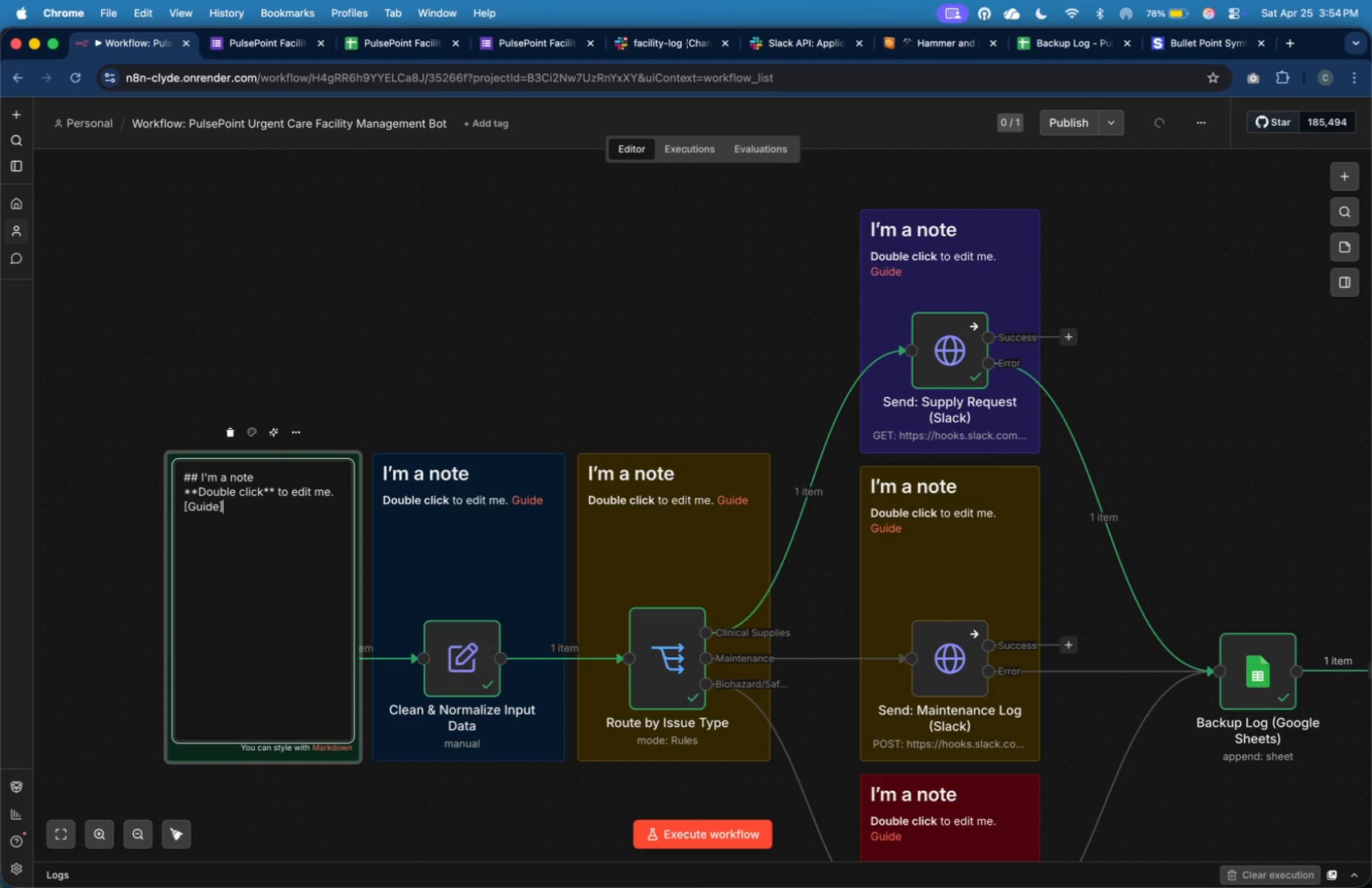 
key(Shift+ArrowUp)
 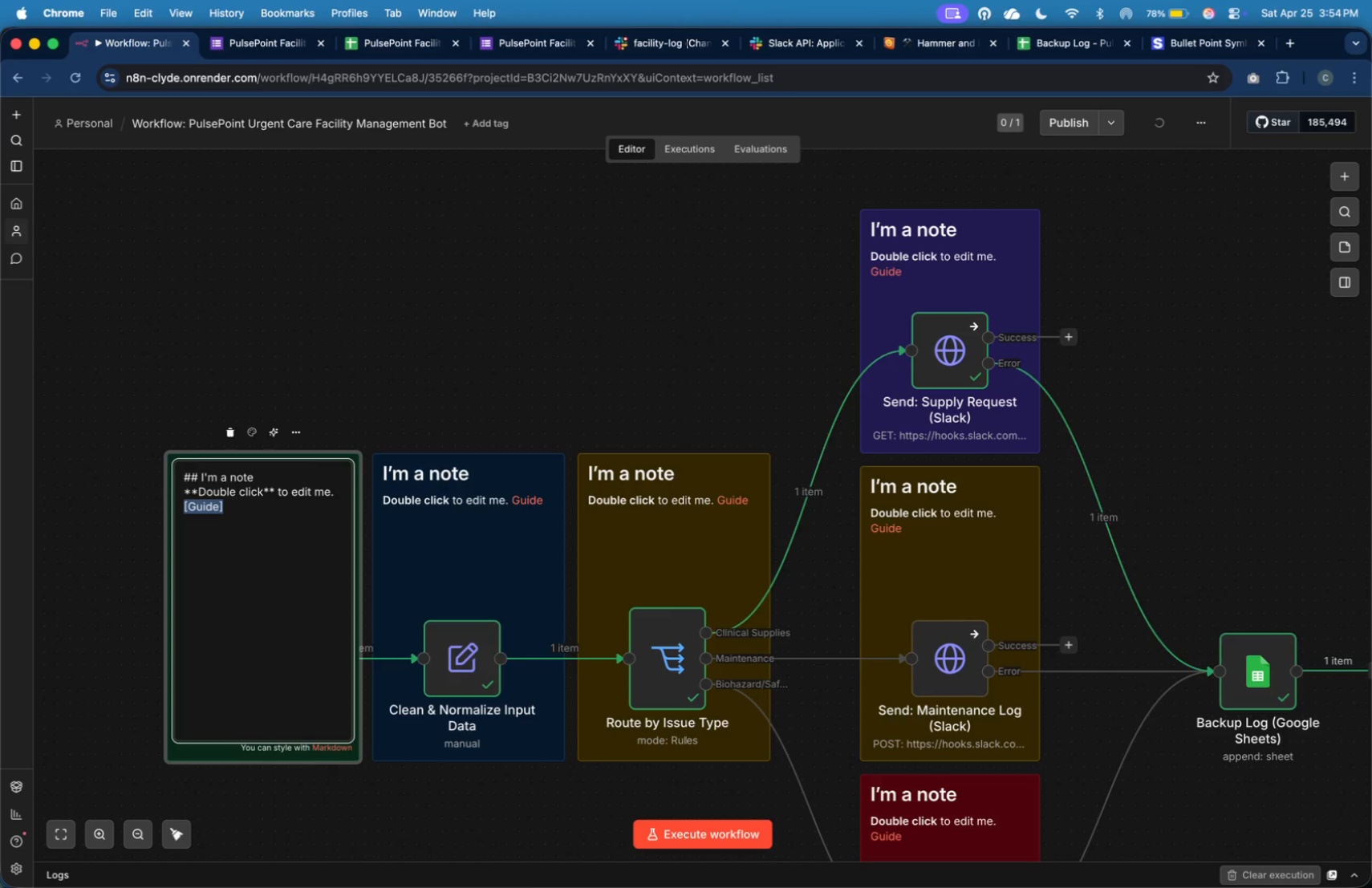 
key(Shift+ArrowUp)
 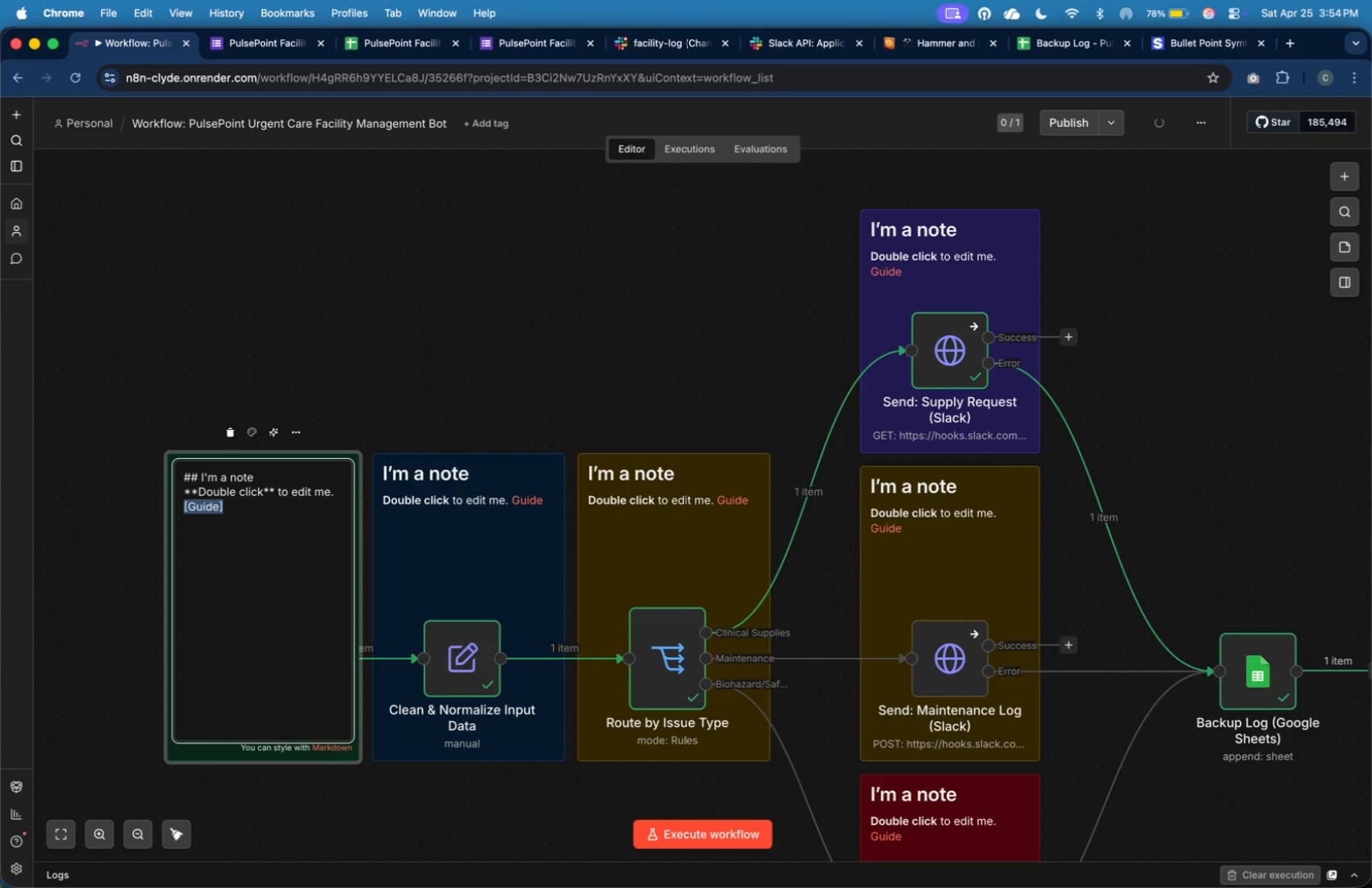 
key(Shift+ArrowUp)
 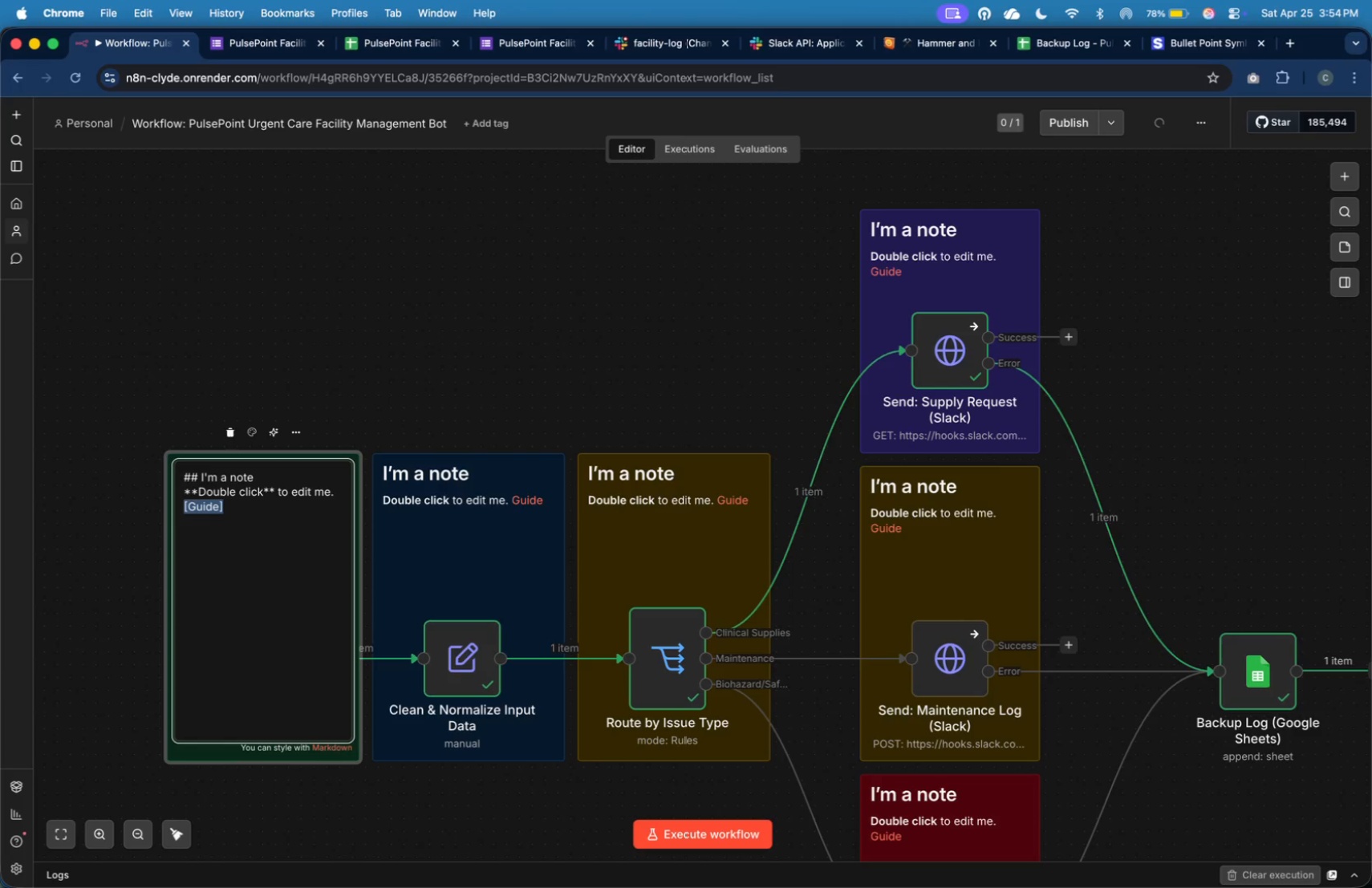 
key(Backspace)
 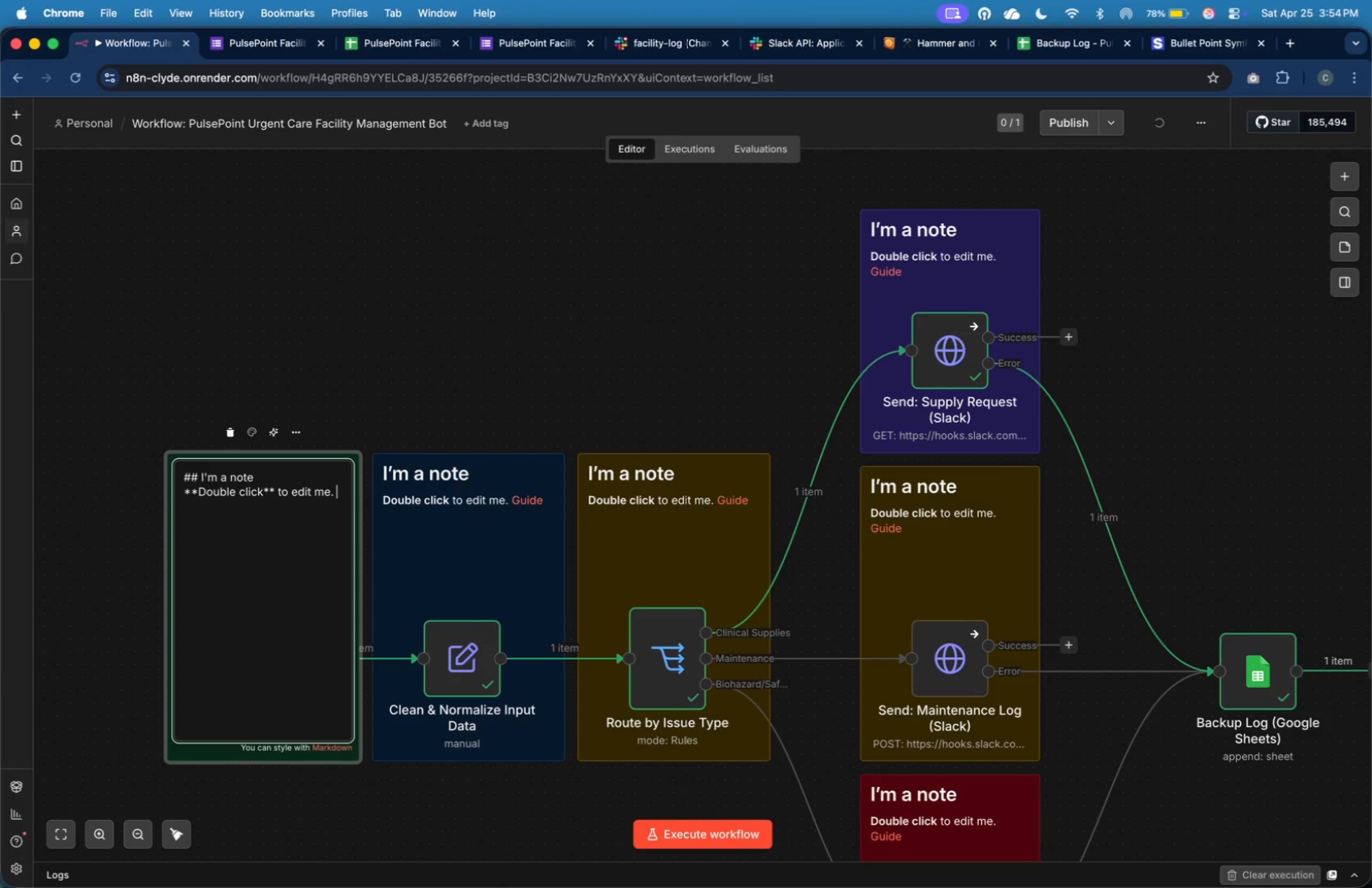 
key(Shift+ArrowUp)
 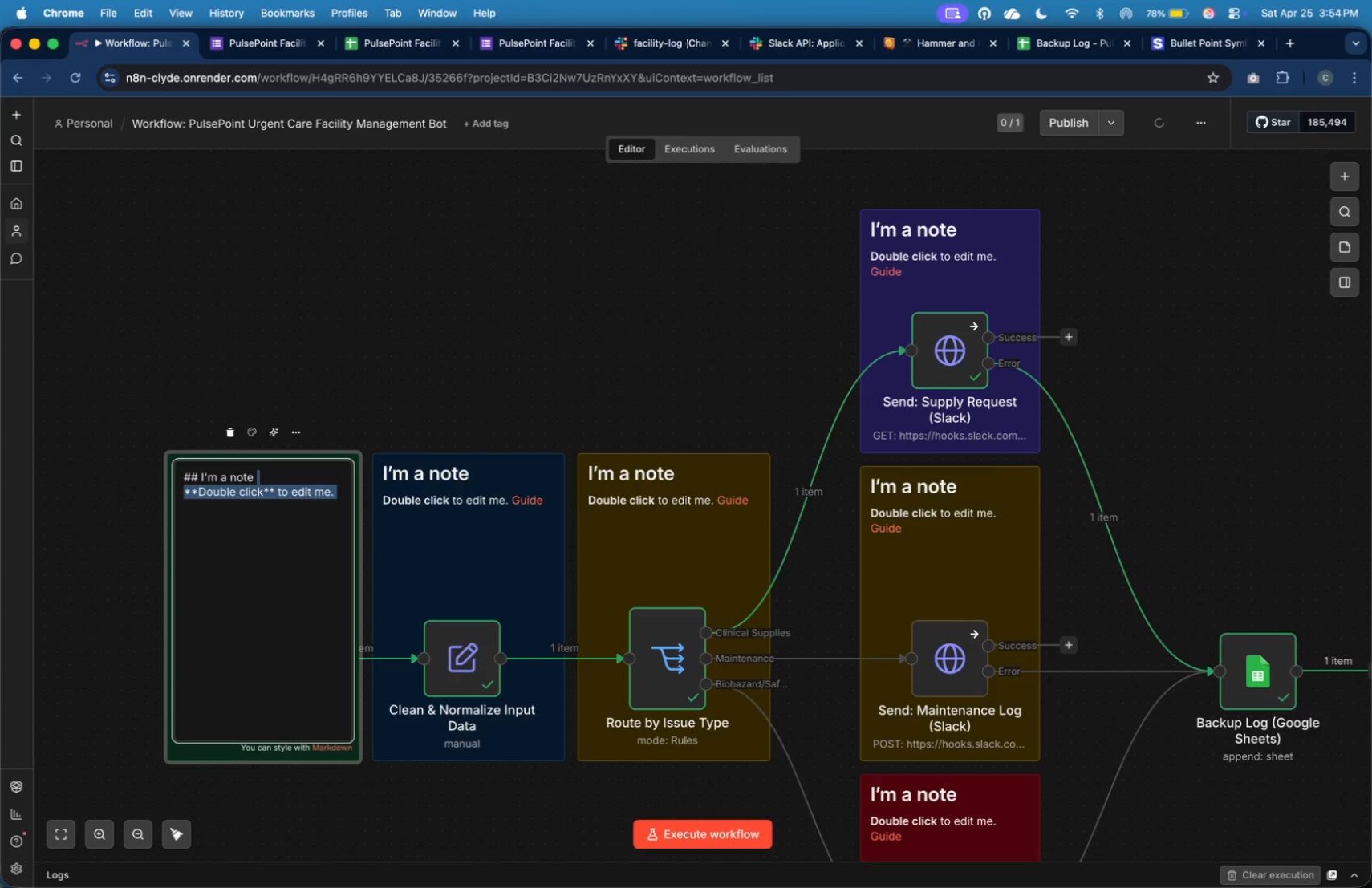 
key(Shift+ArrowUp)
 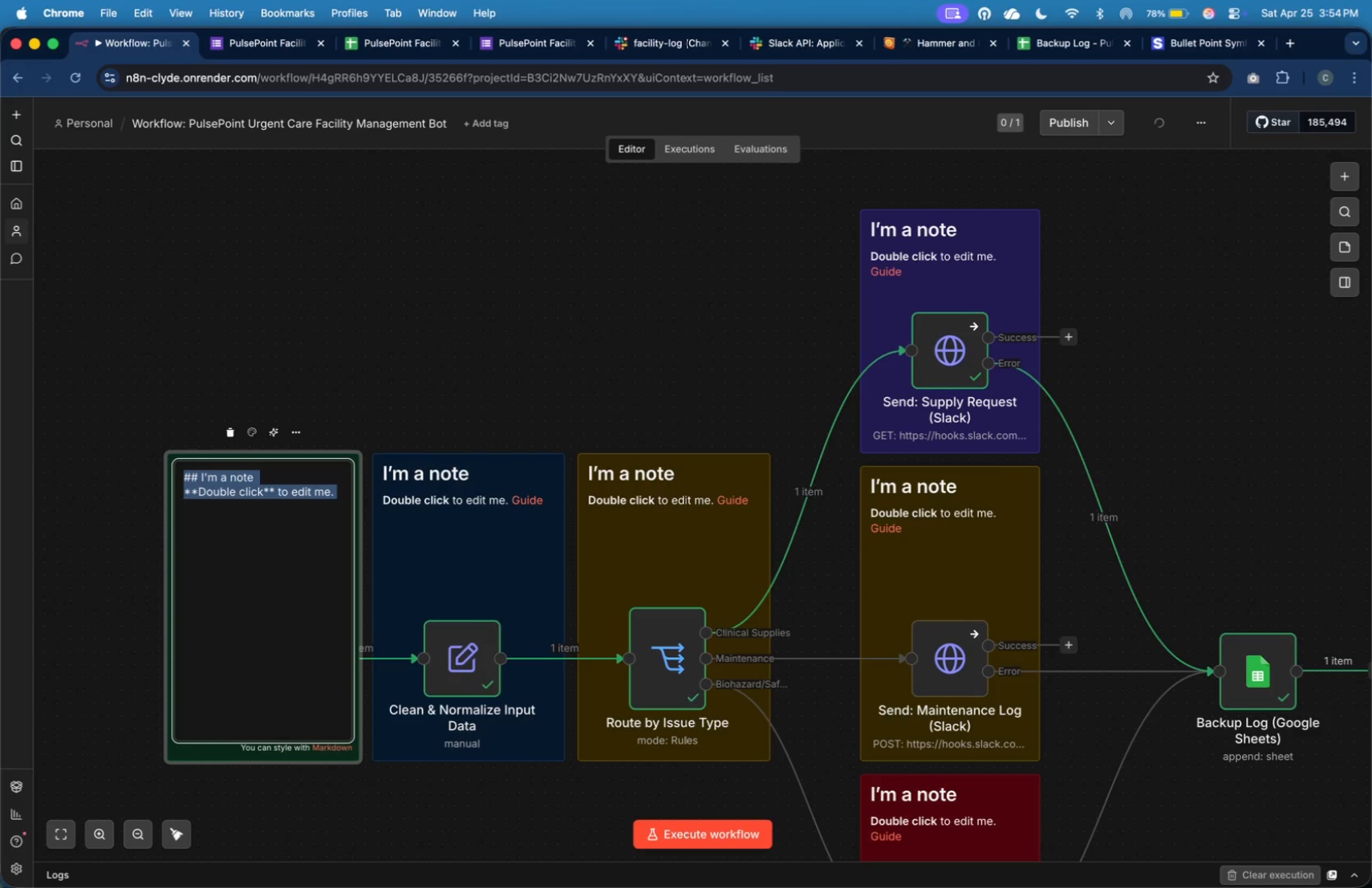 
key(Shift+ArrowRight)
 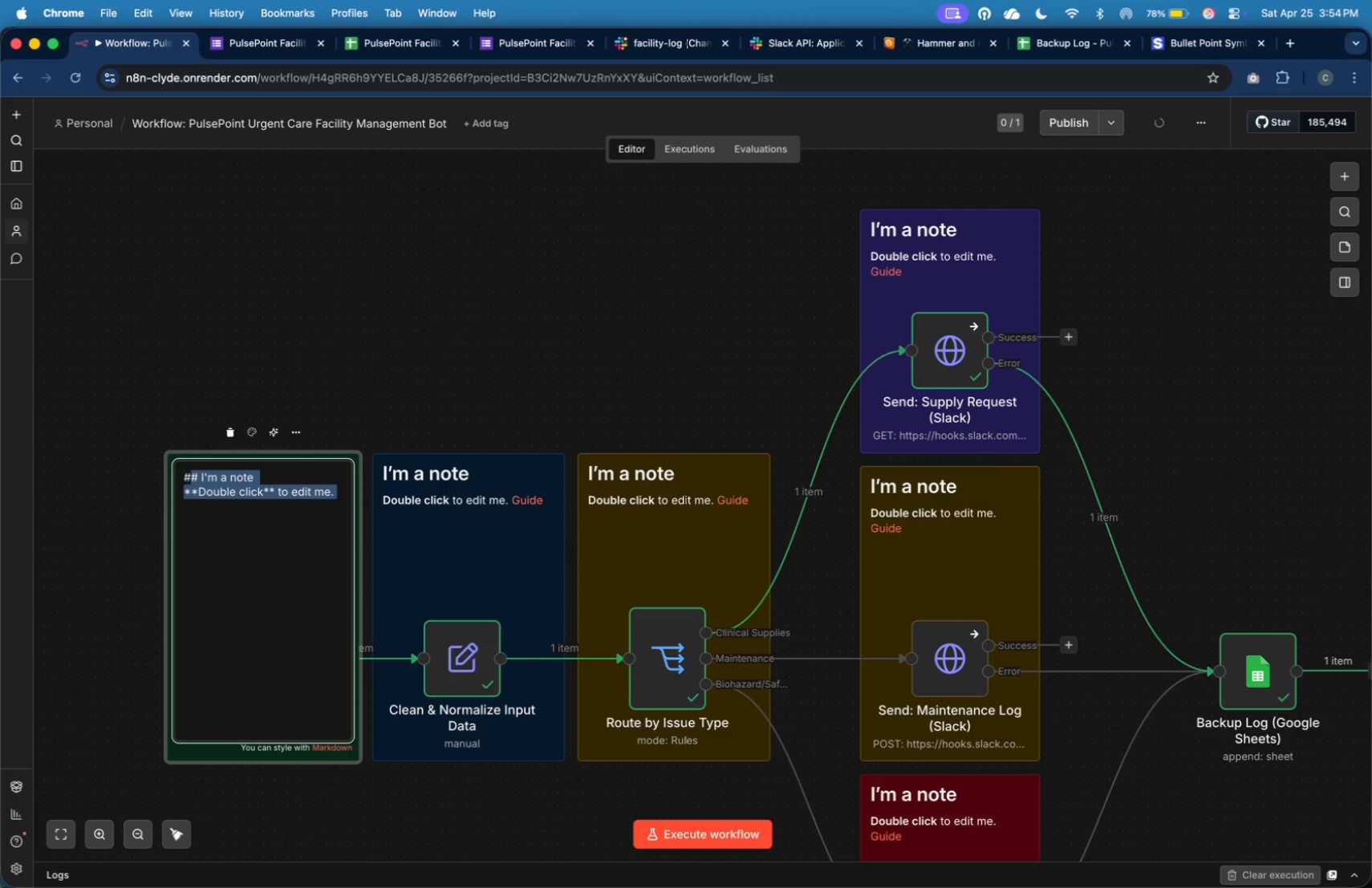 
key(Shift+ArrowRight)
 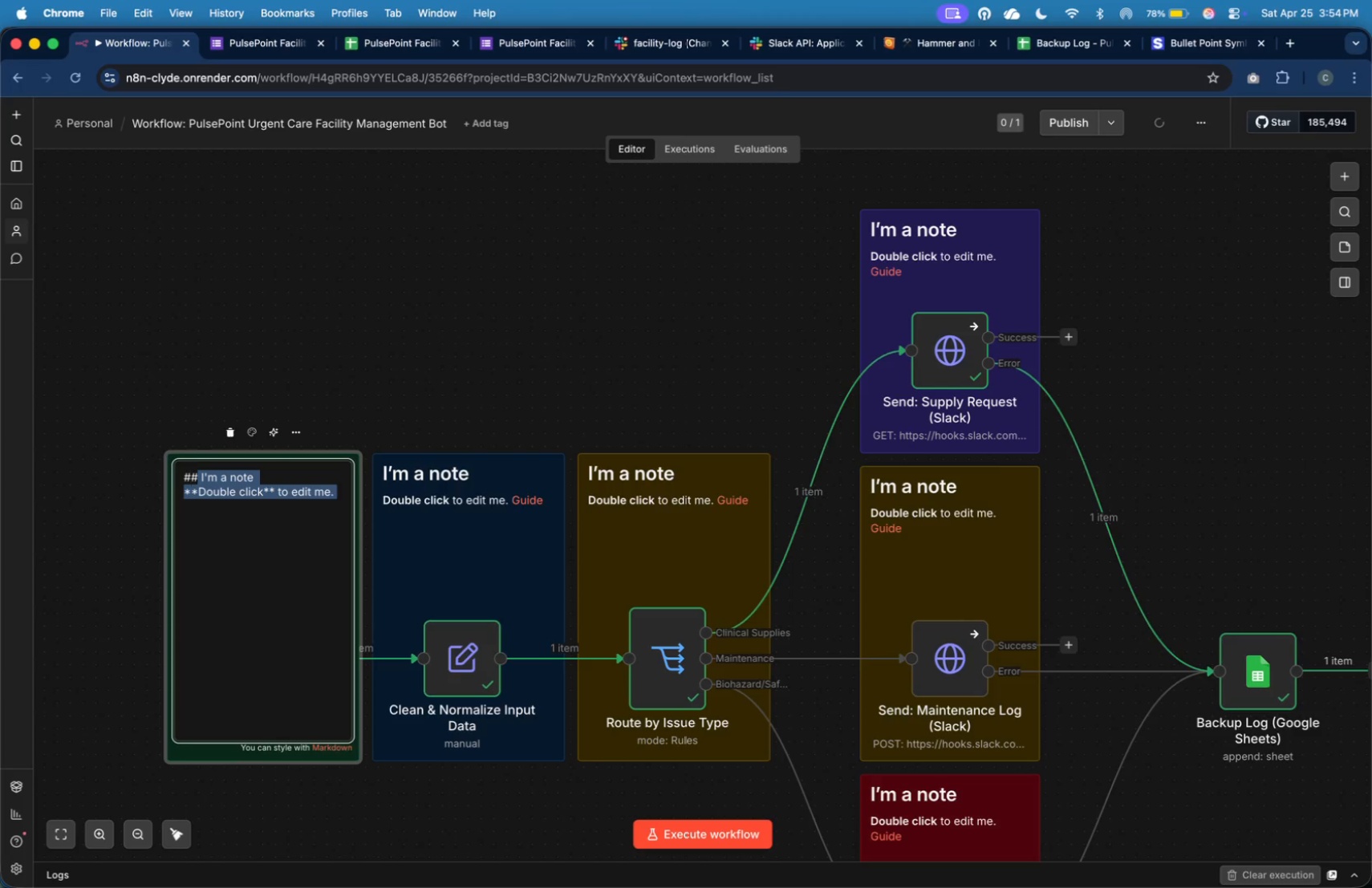 
key(Shift+ArrowRight)
 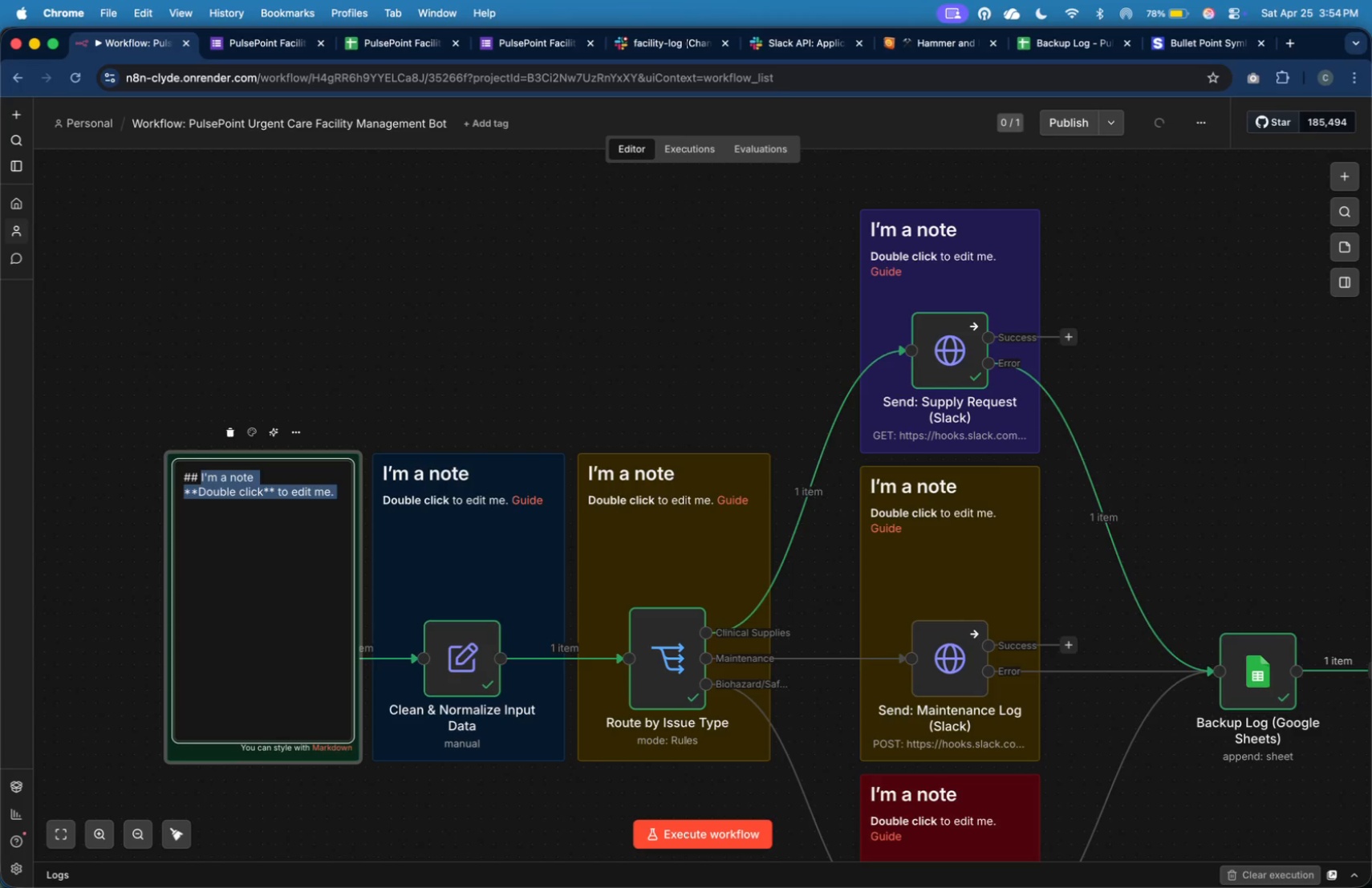 
wait(5.41)
 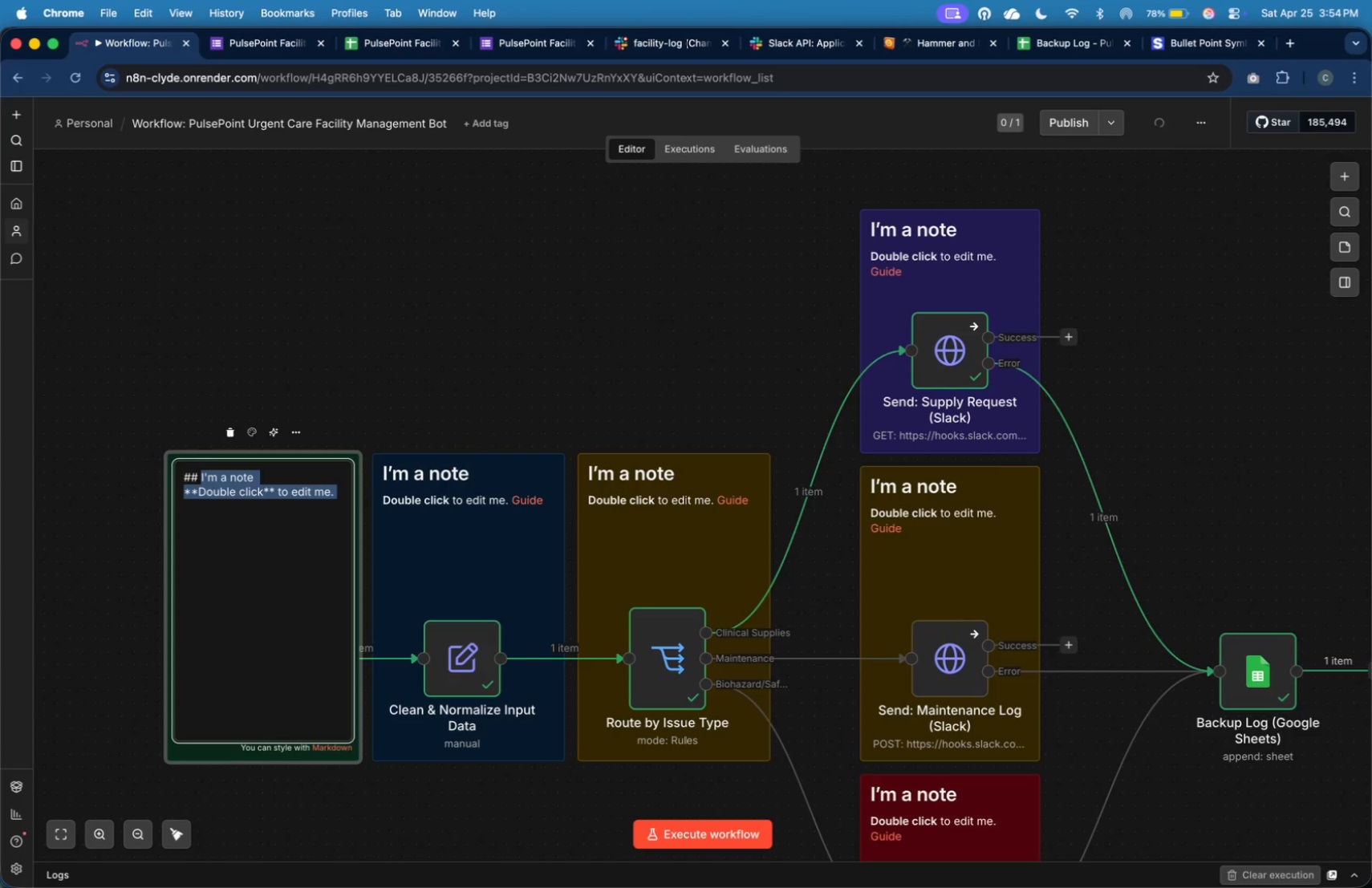 
type(Form Intake)
 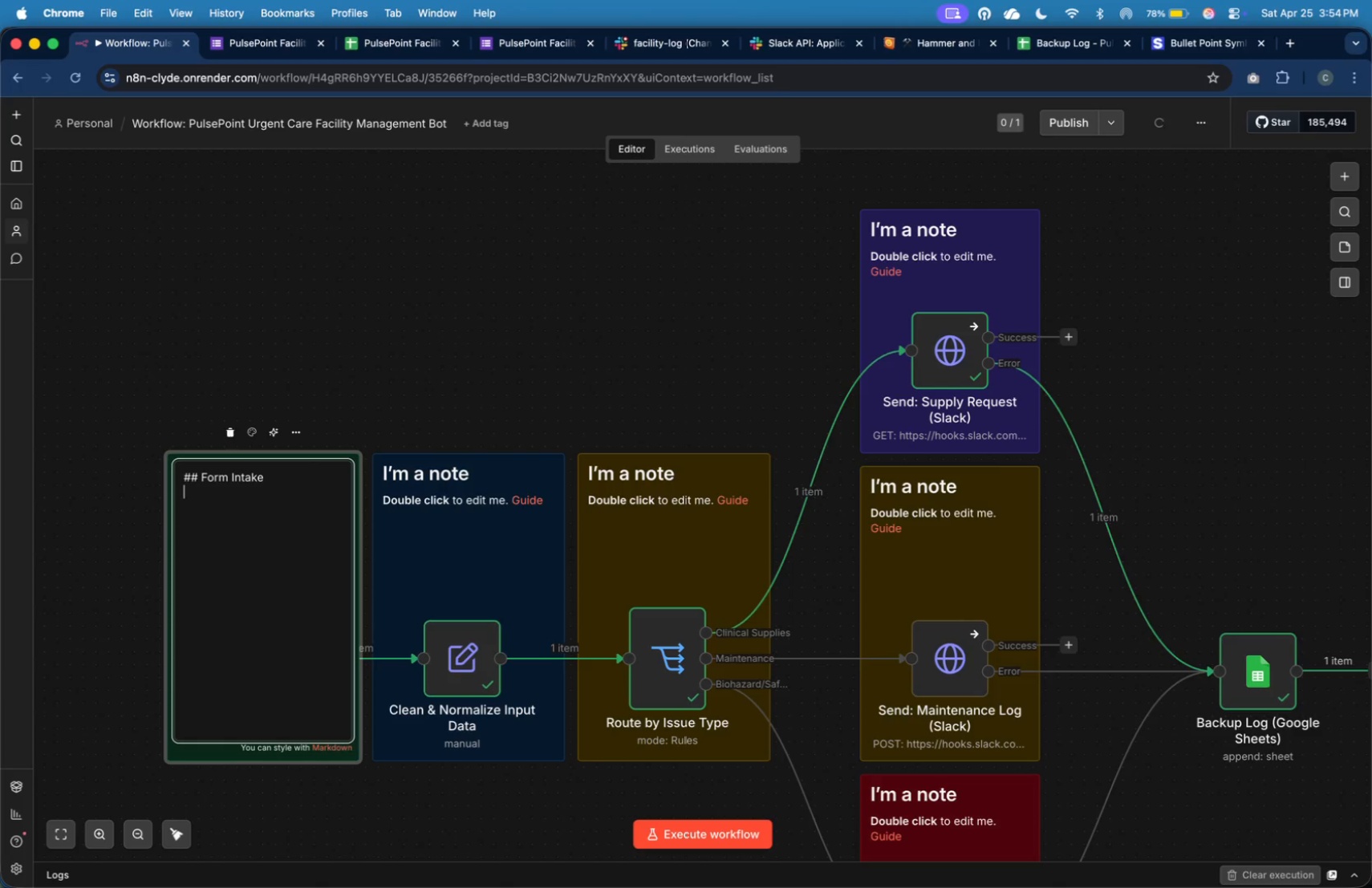 
 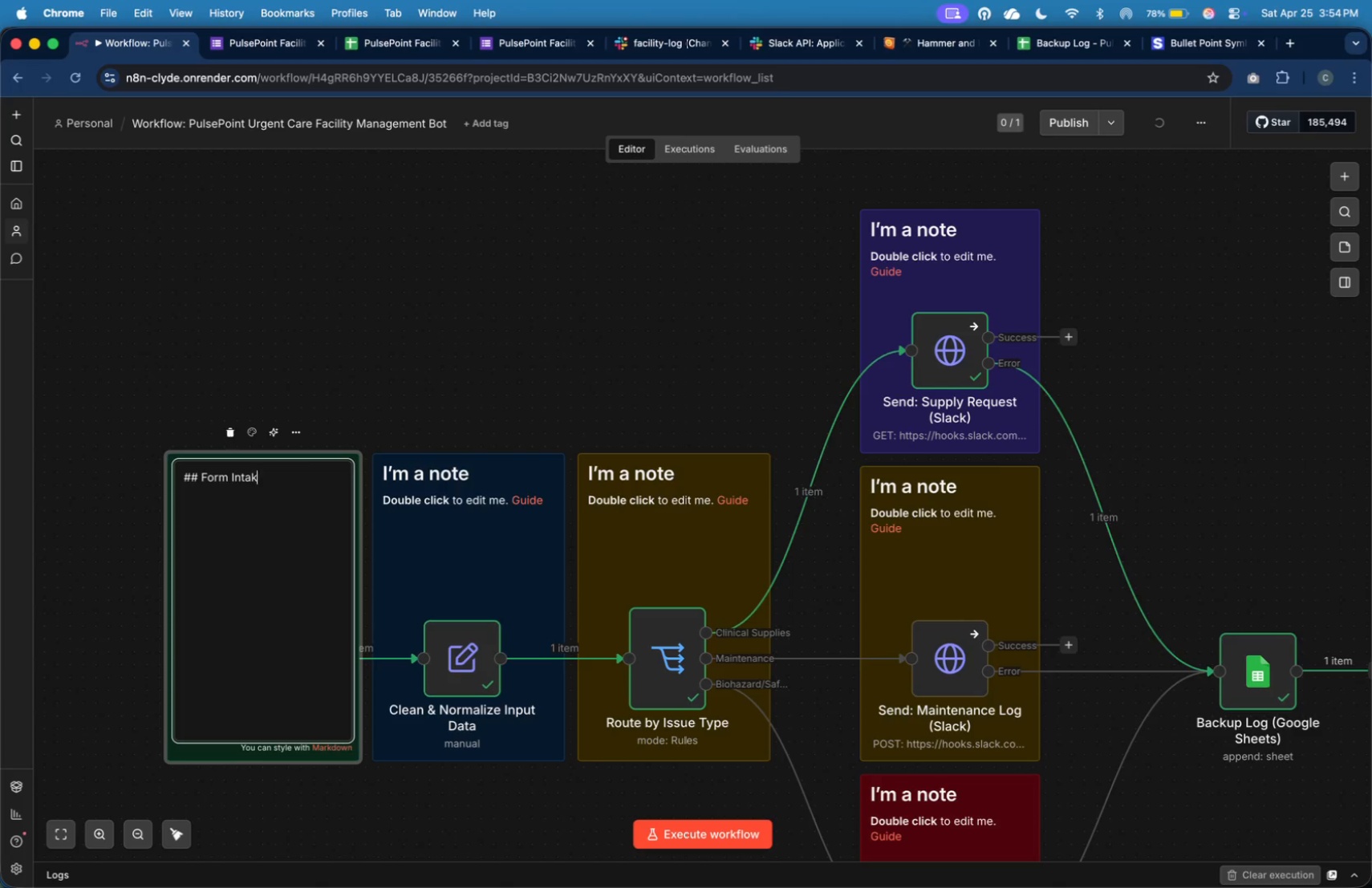 
key(Enter)
 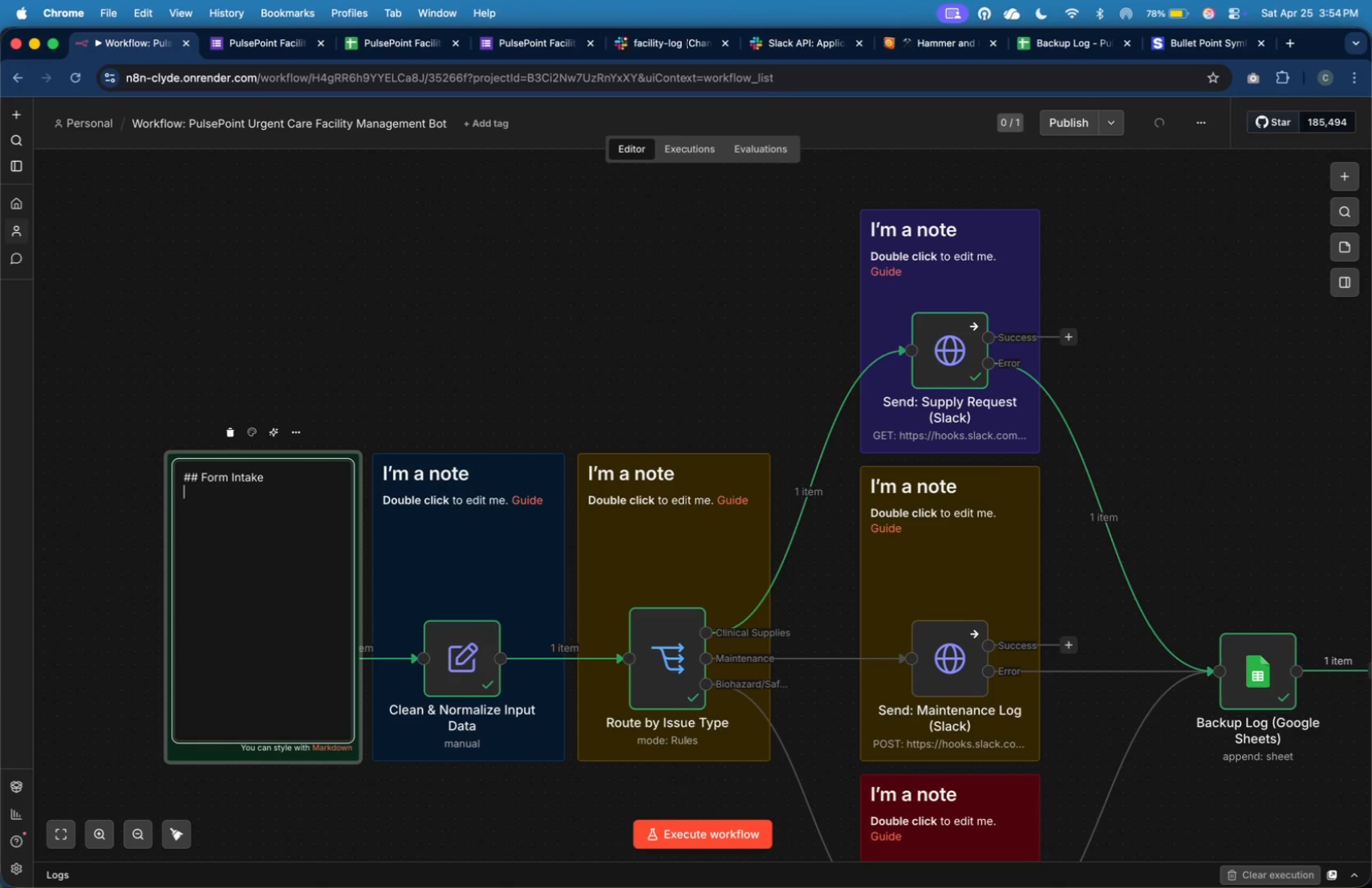 
key(Meta+V)
 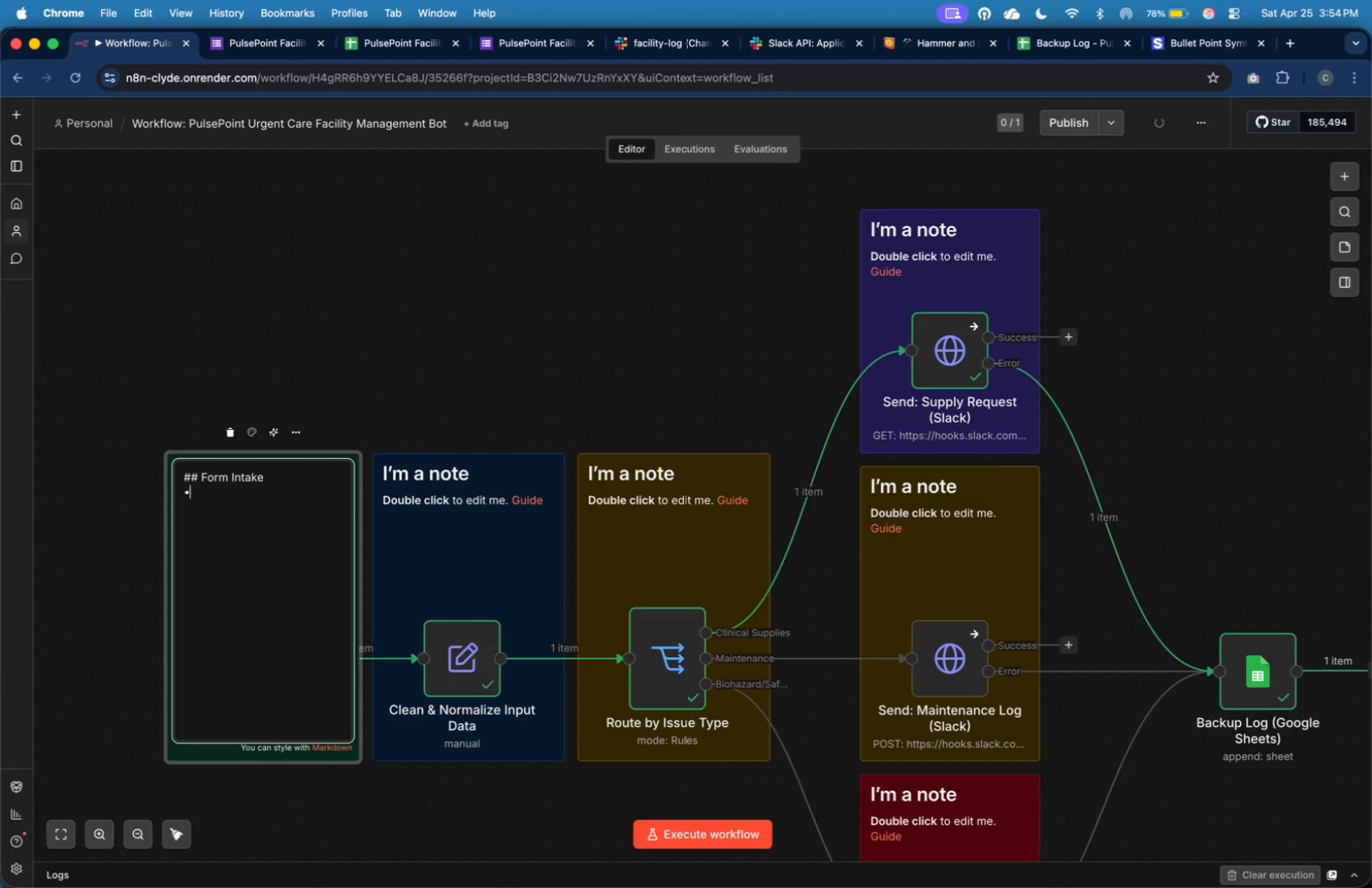 
type( Captures new facility issue reports from )
key(Backspace)
key(Backspace)
key(Backspace)
key(Backspace)
type(rom Goolge)
key(Backspace)
key(Backspace)
key(Backspace)
type(gle Form)
 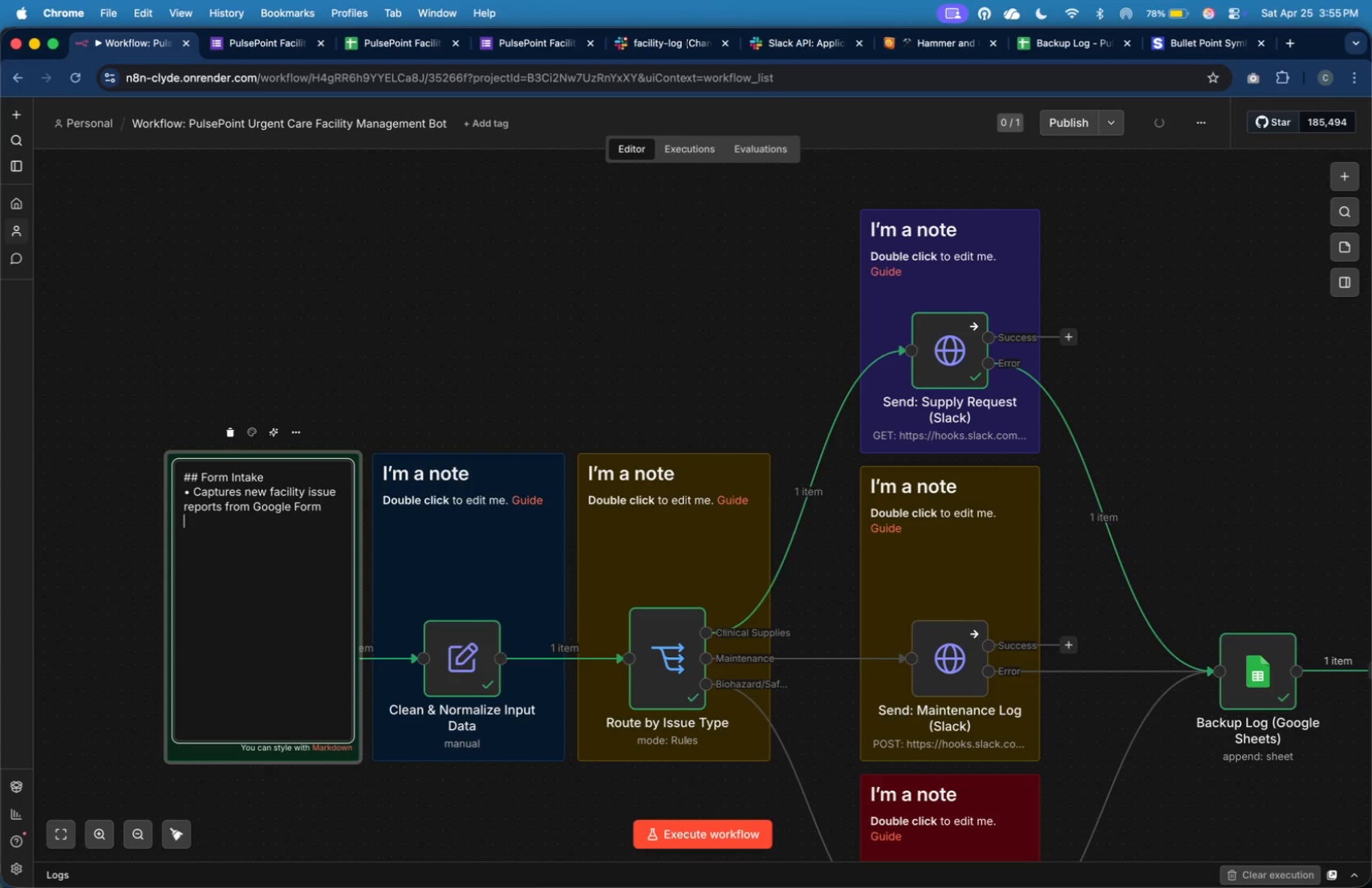 
 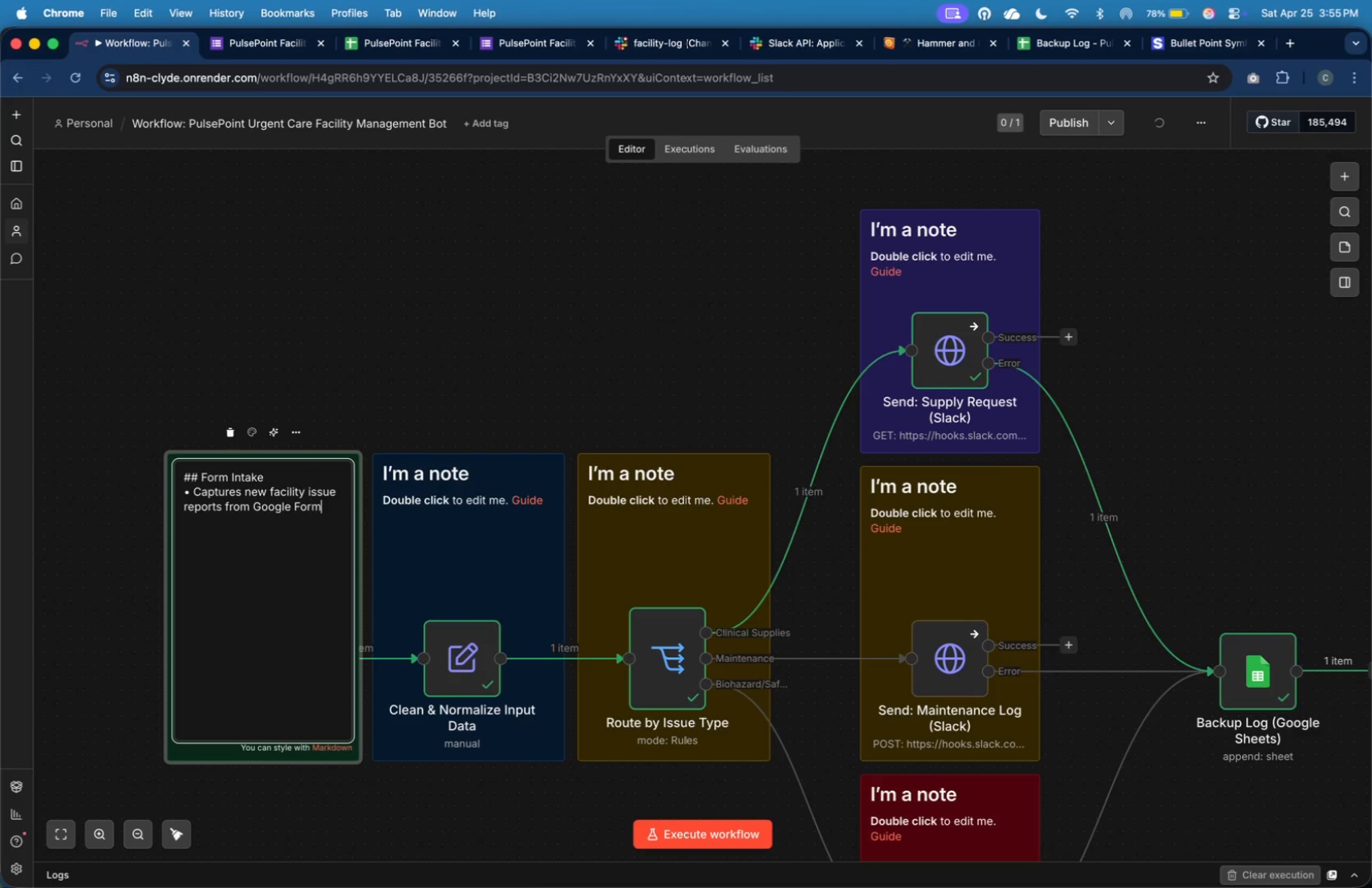 
key(Enter)
 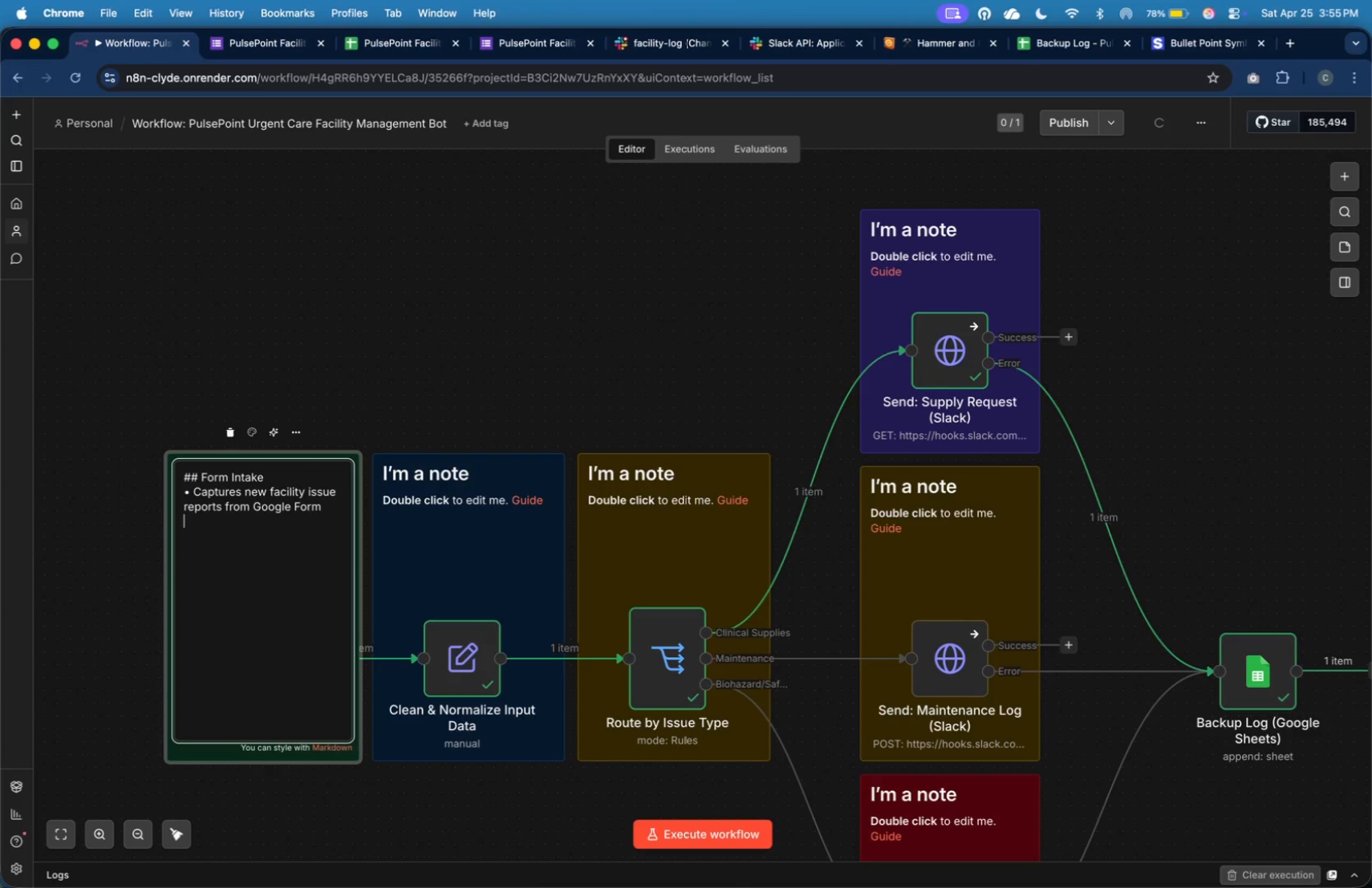 
key(Meta+V)
 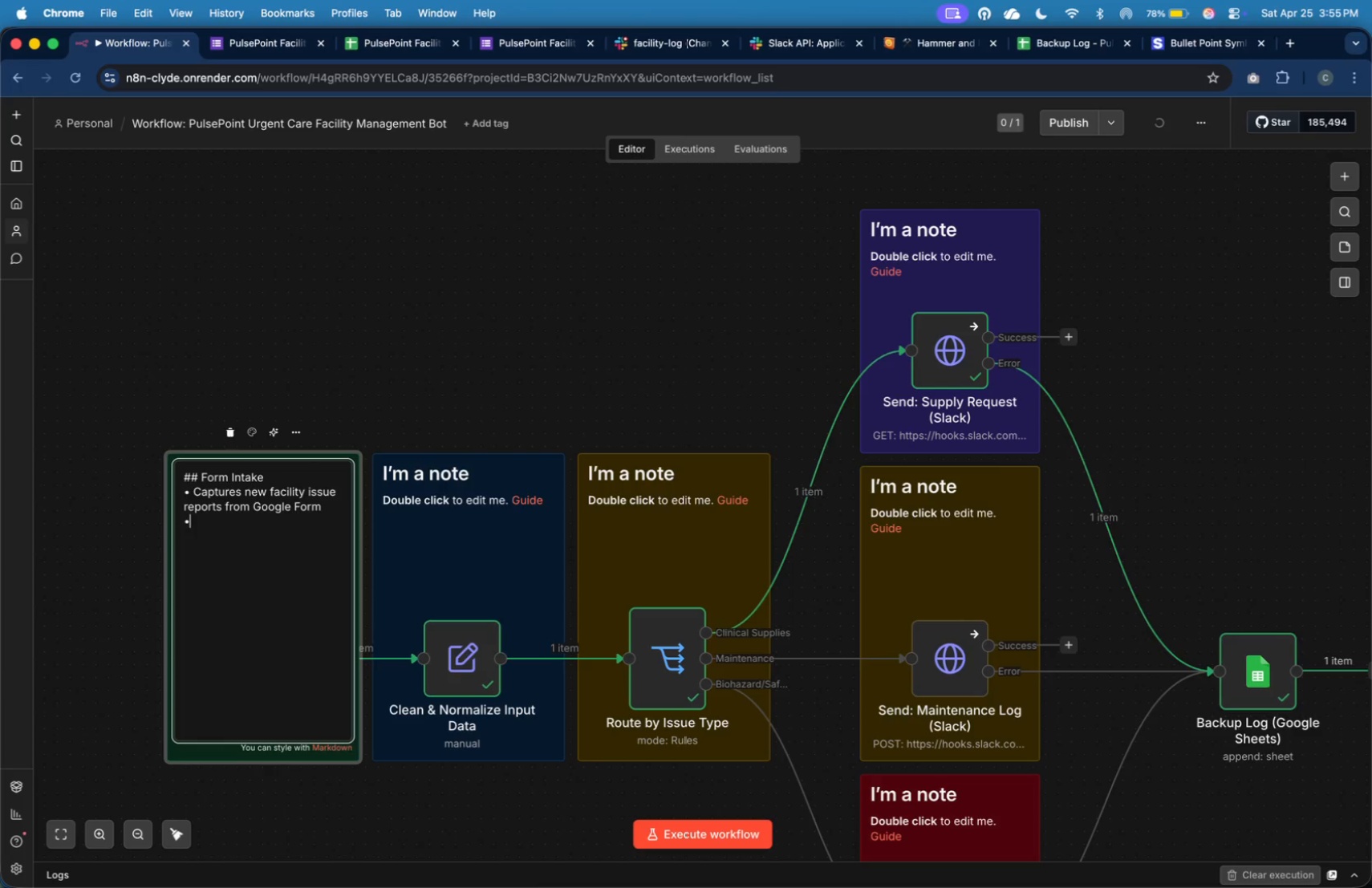 
type( Automatically triggers workflow on each submissiom)
key(Backspace)
type(n)
 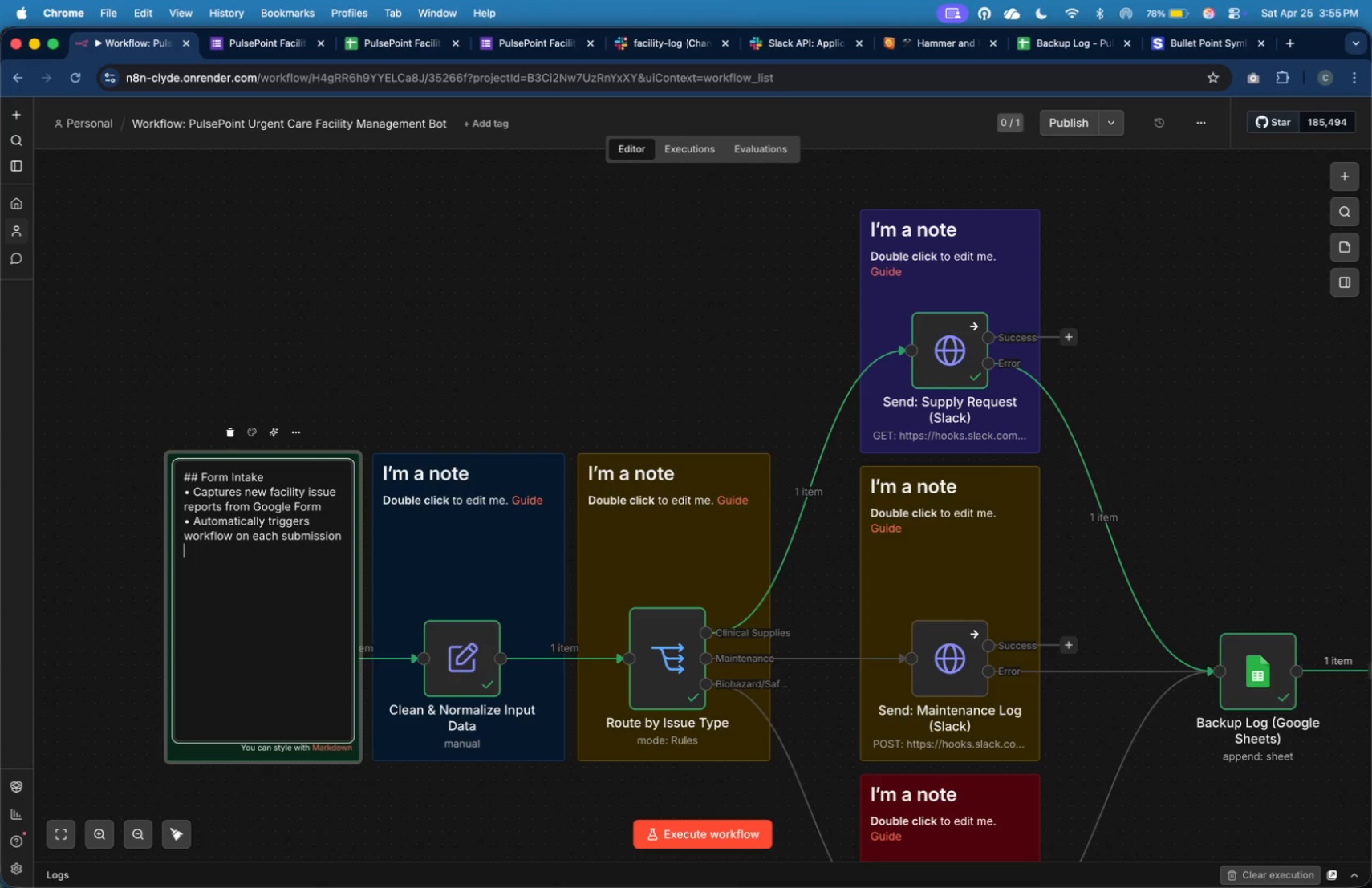 
 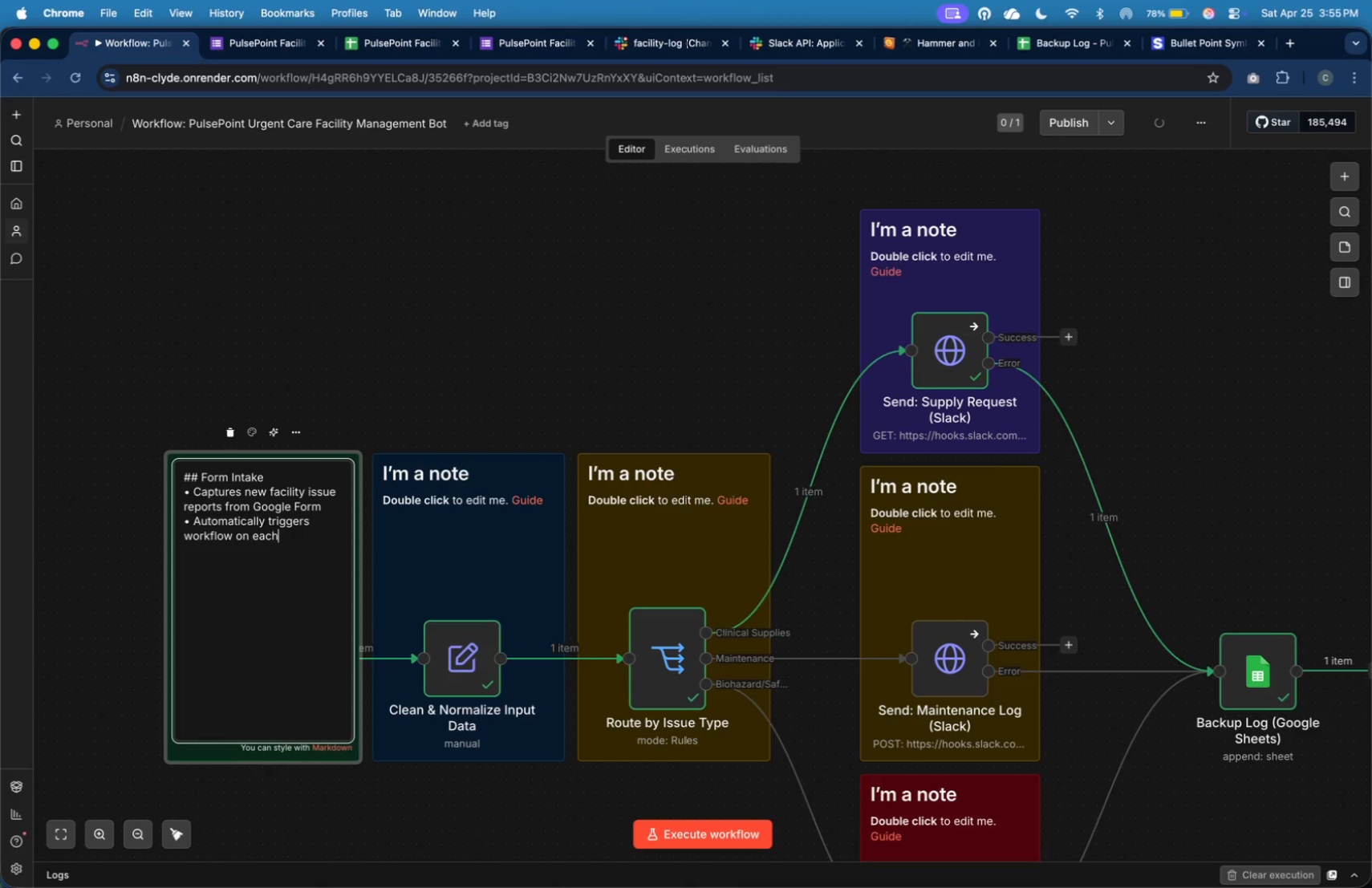 
key(Enter)
 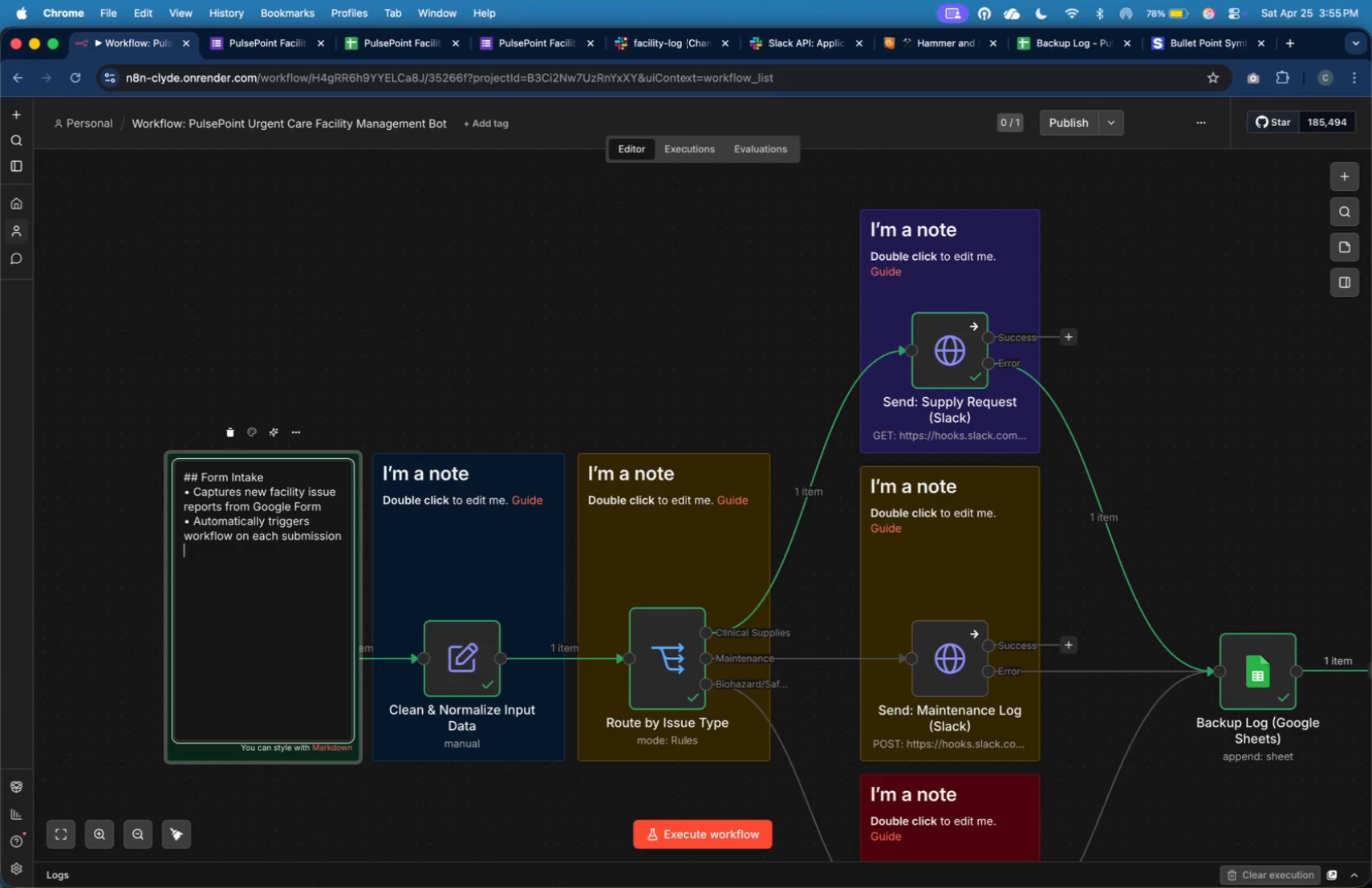 
key(Meta+V)
 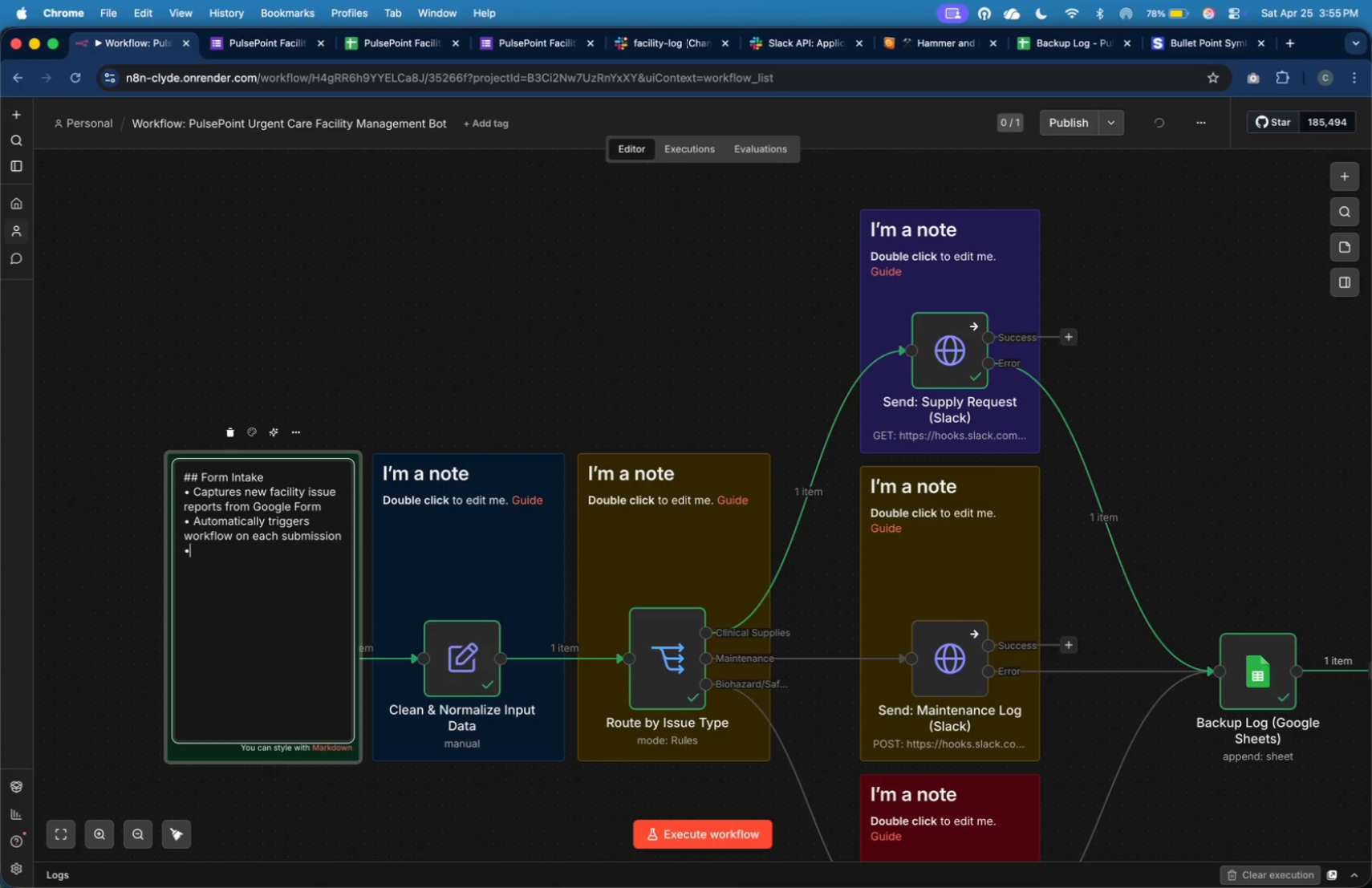 
key(Space)
 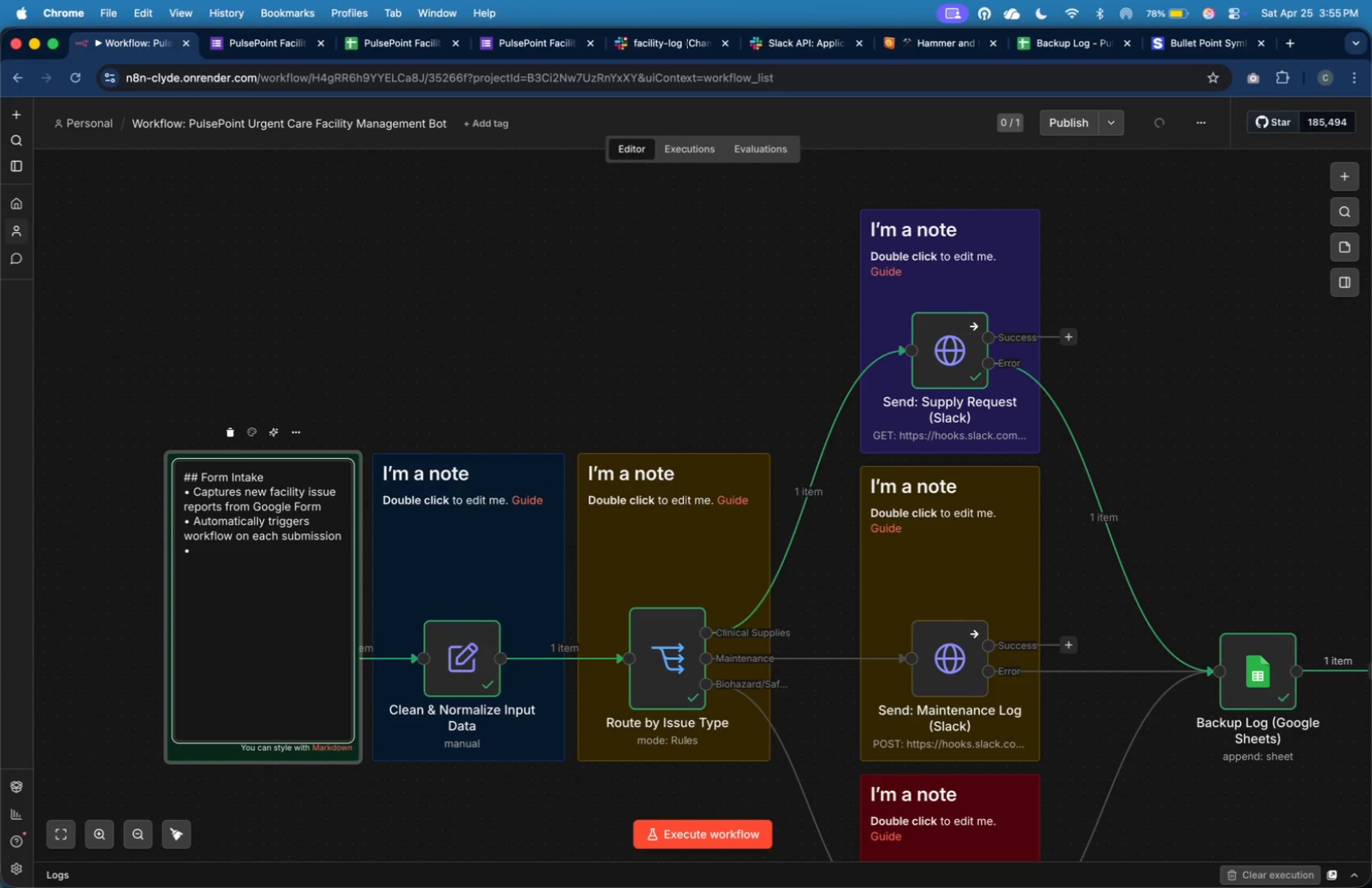 
wait(5.09)
 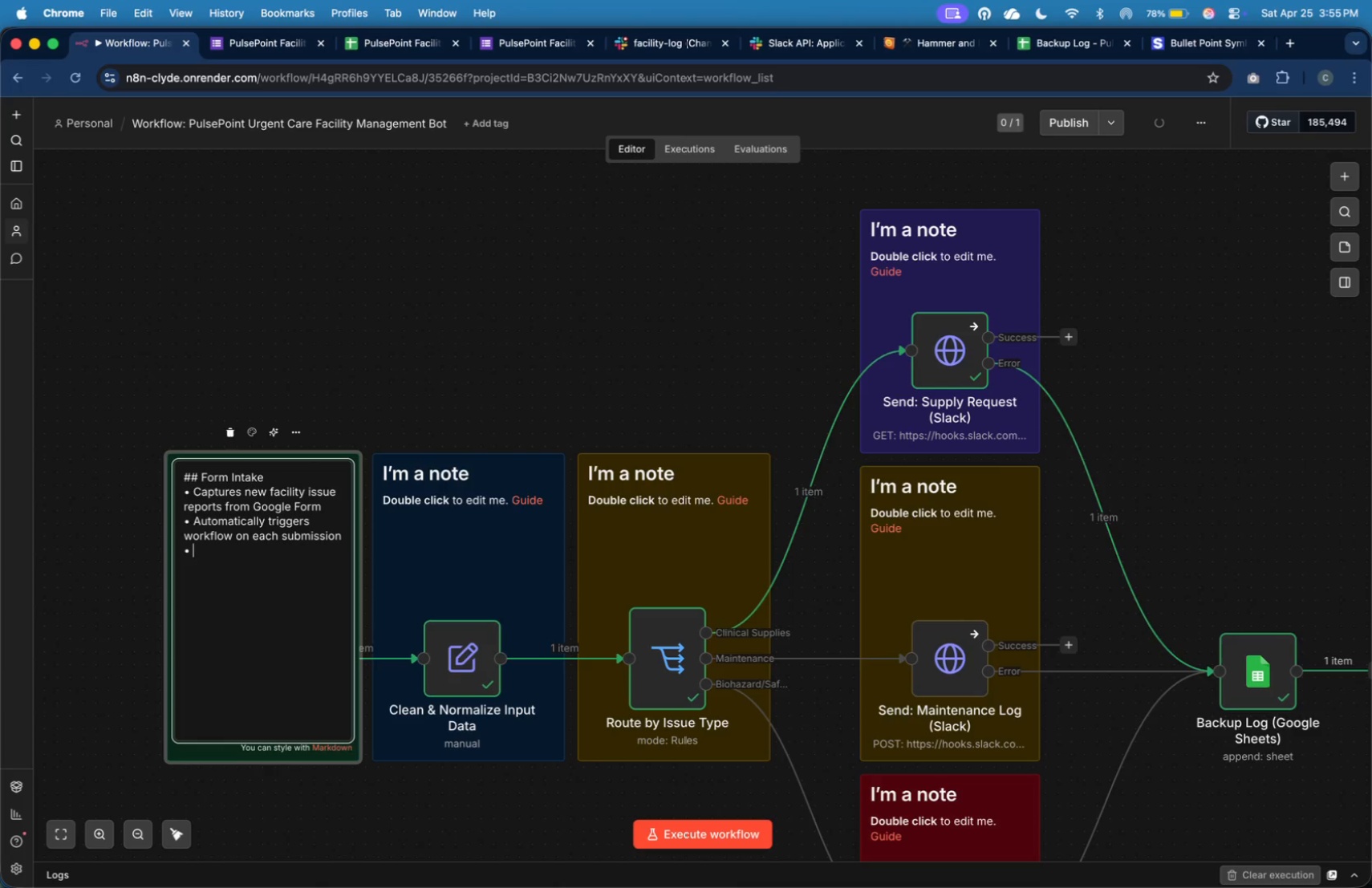 
type(Serves )
 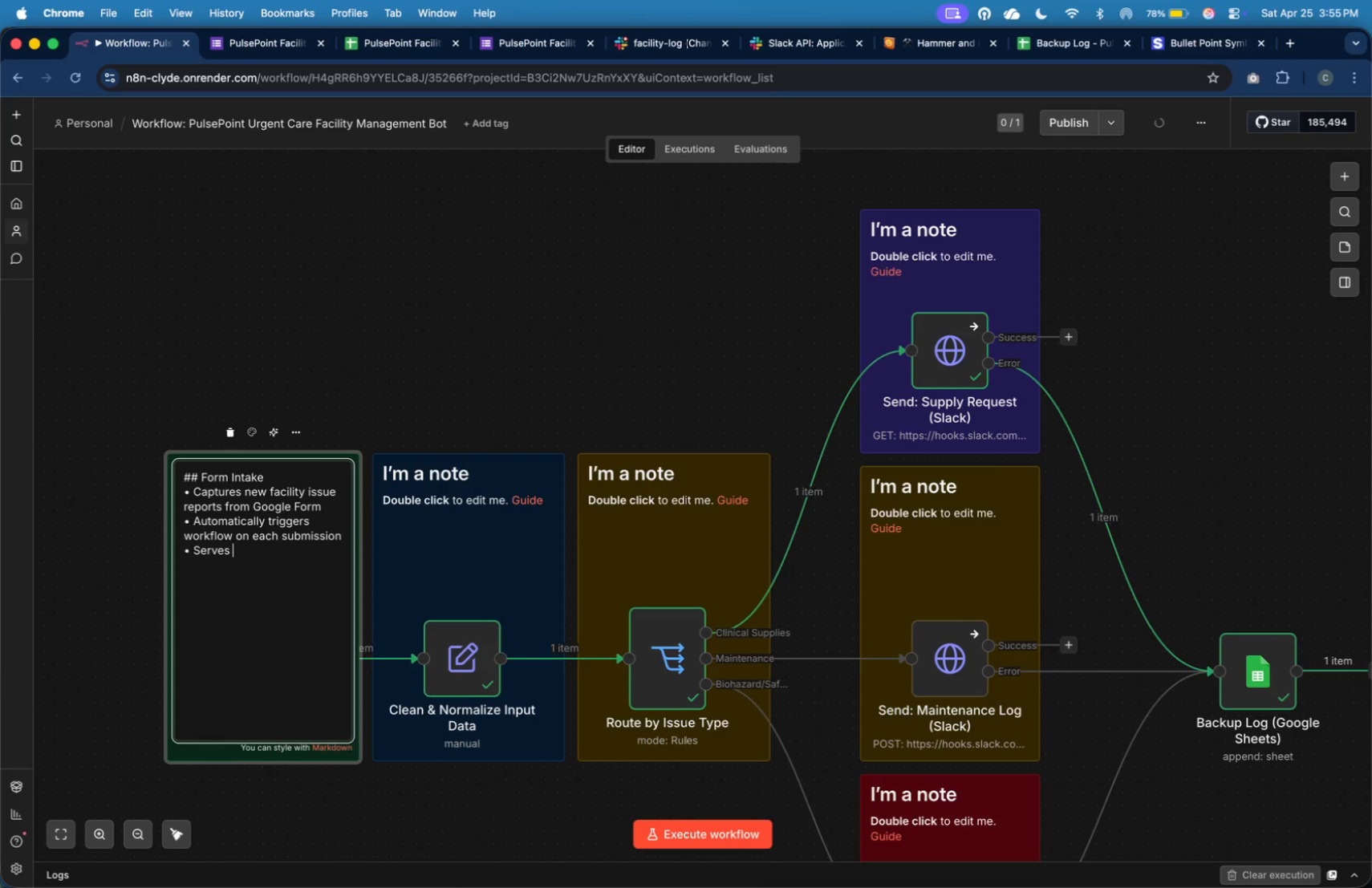 
wait(5.75)
 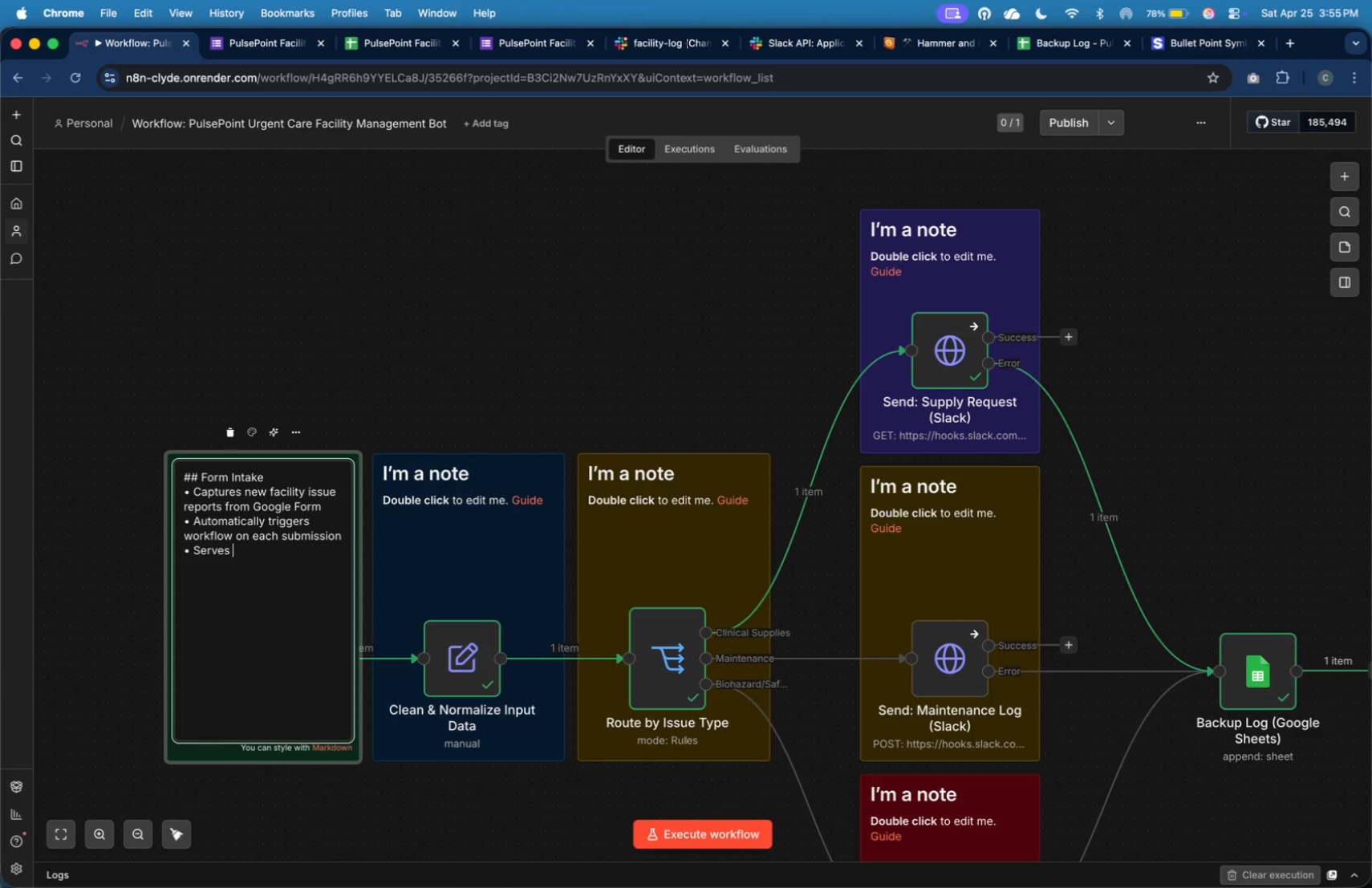 
type(as entry point for all automation)
 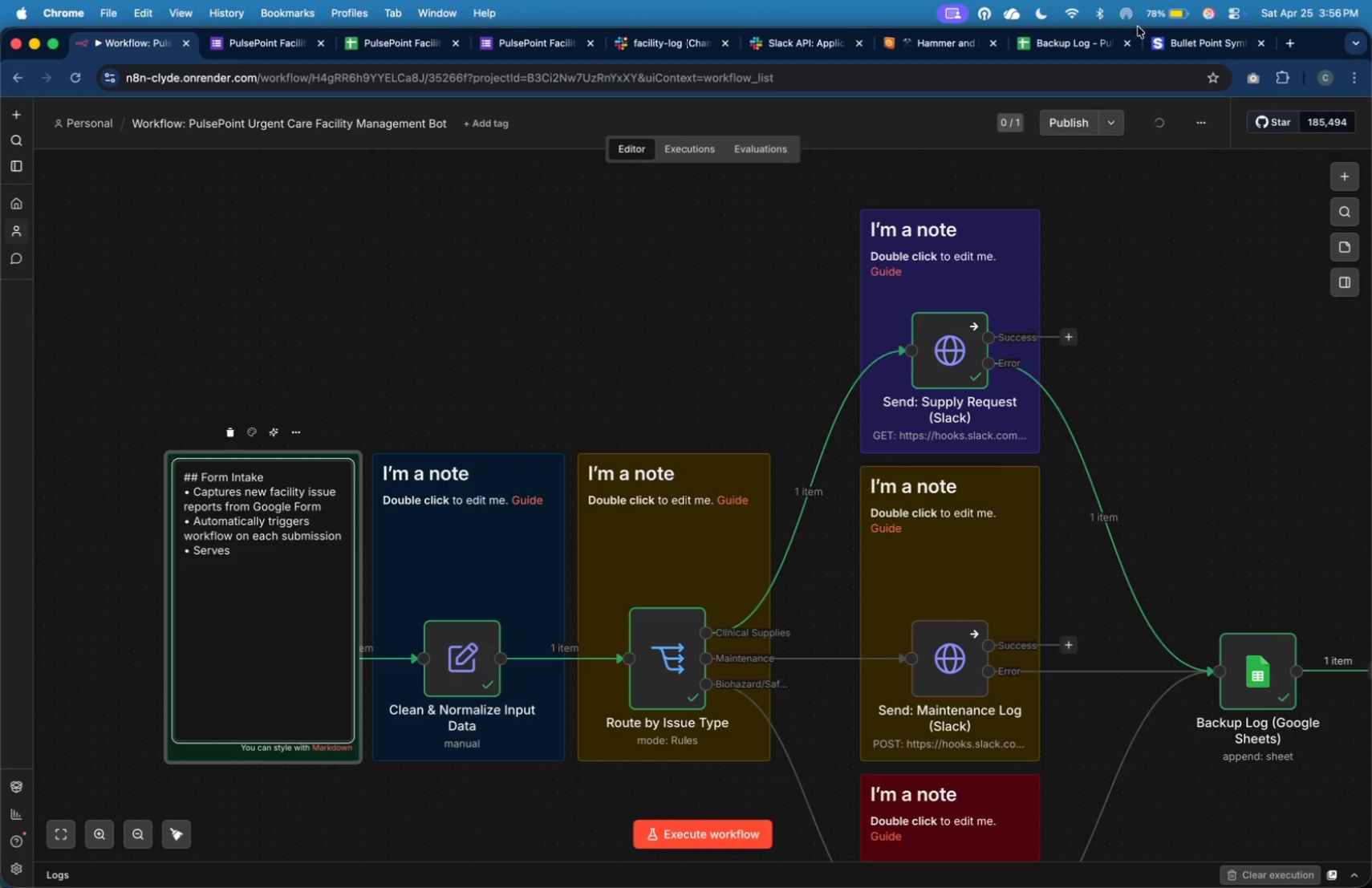 
left_click([530, 360])
 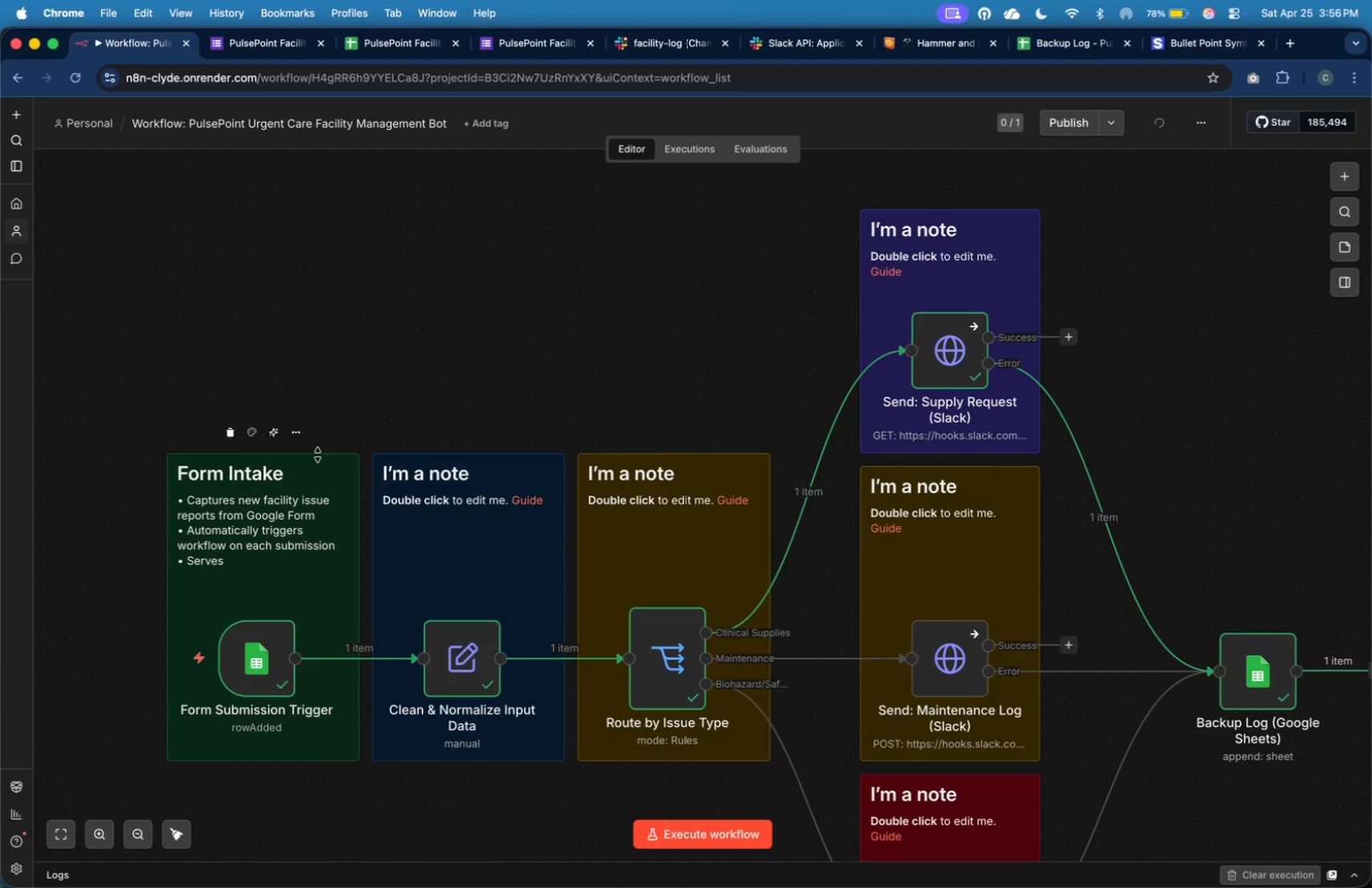 
left_click_drag(start_coordinate=[319, 450], to_coordinate=[316, 494])
 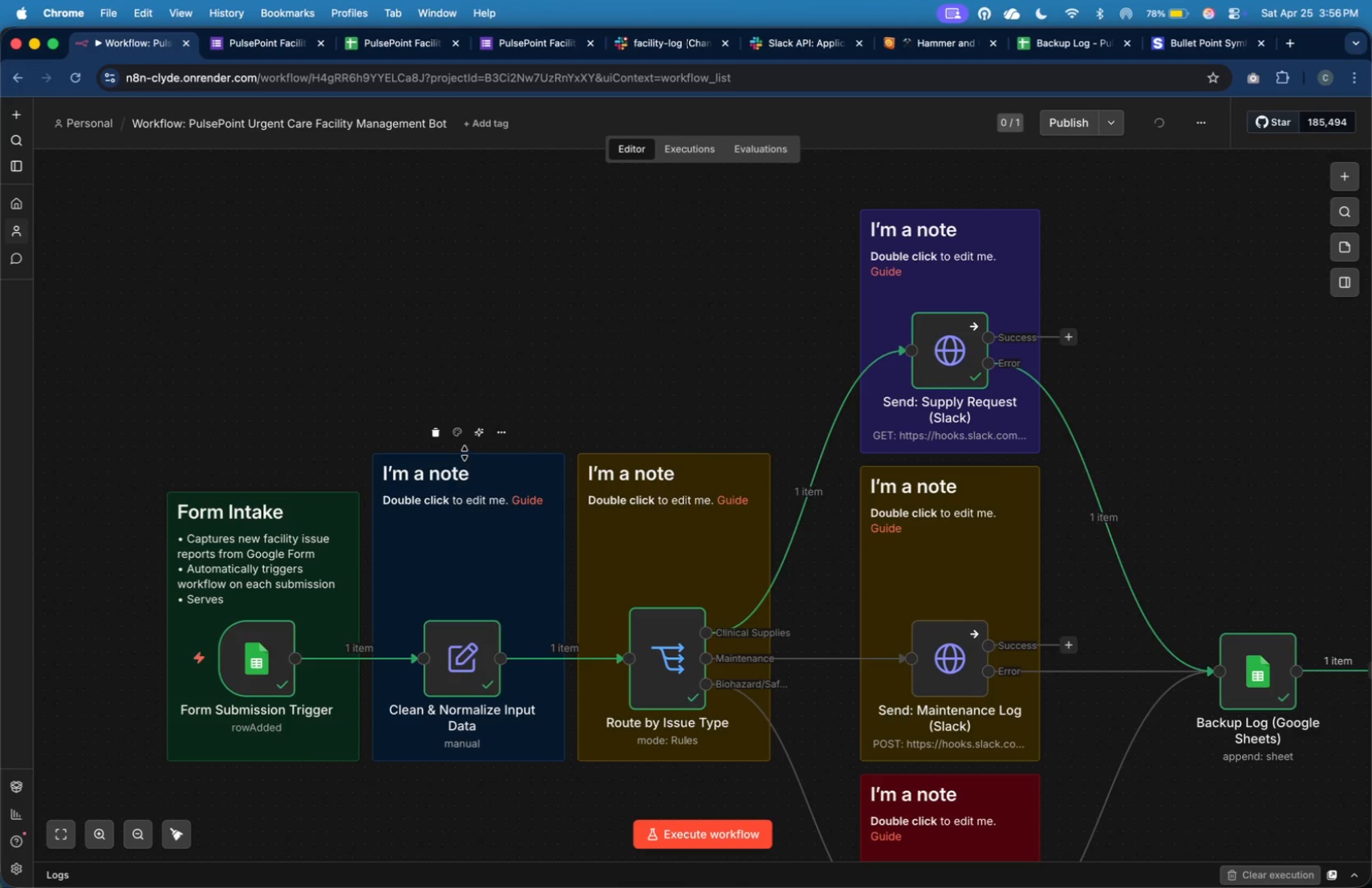 
left_click_drag(start_coordinate=[469, 450], to_coordinate=[470, 493])
 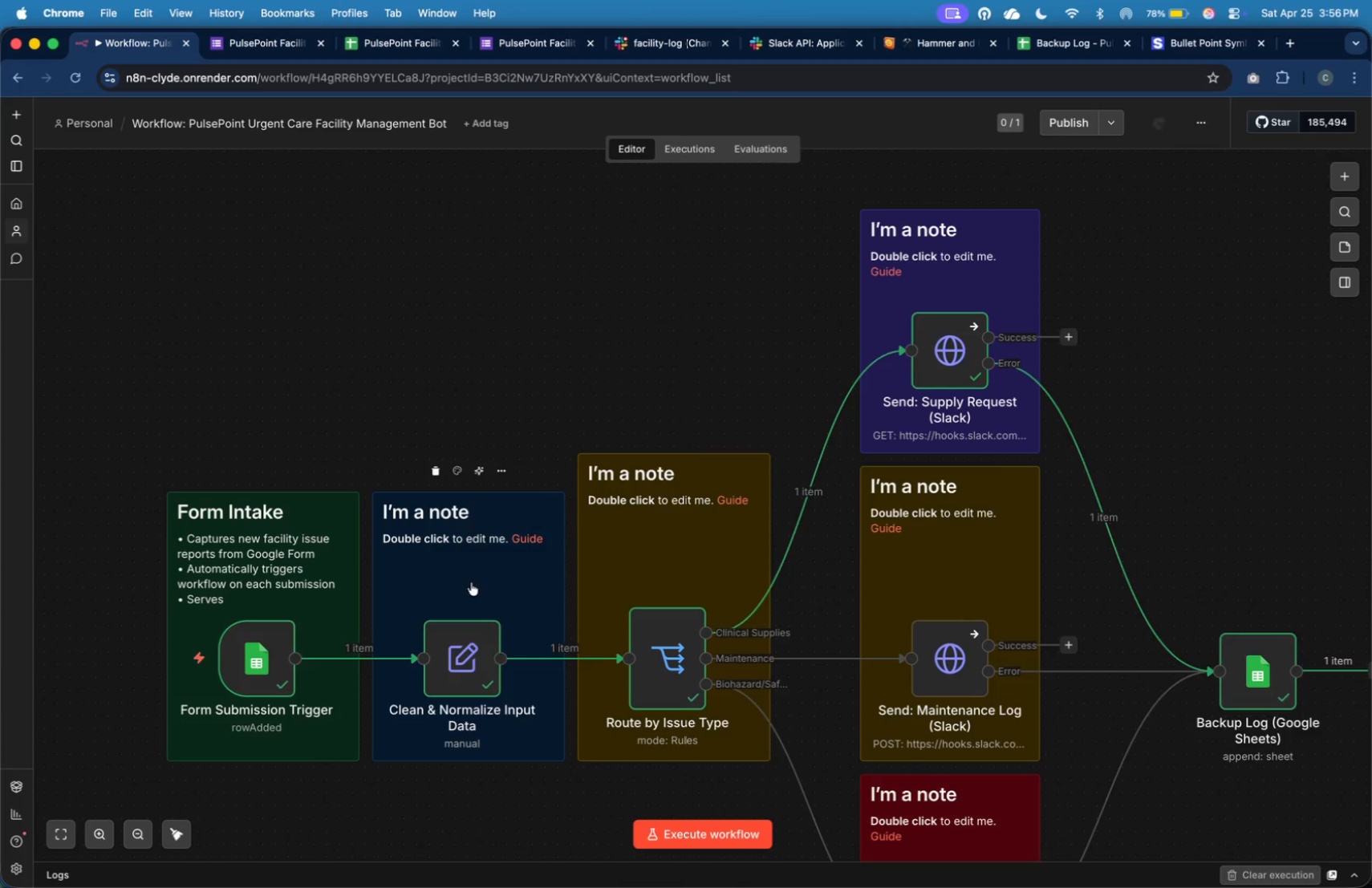 
left_click([471, 582])
 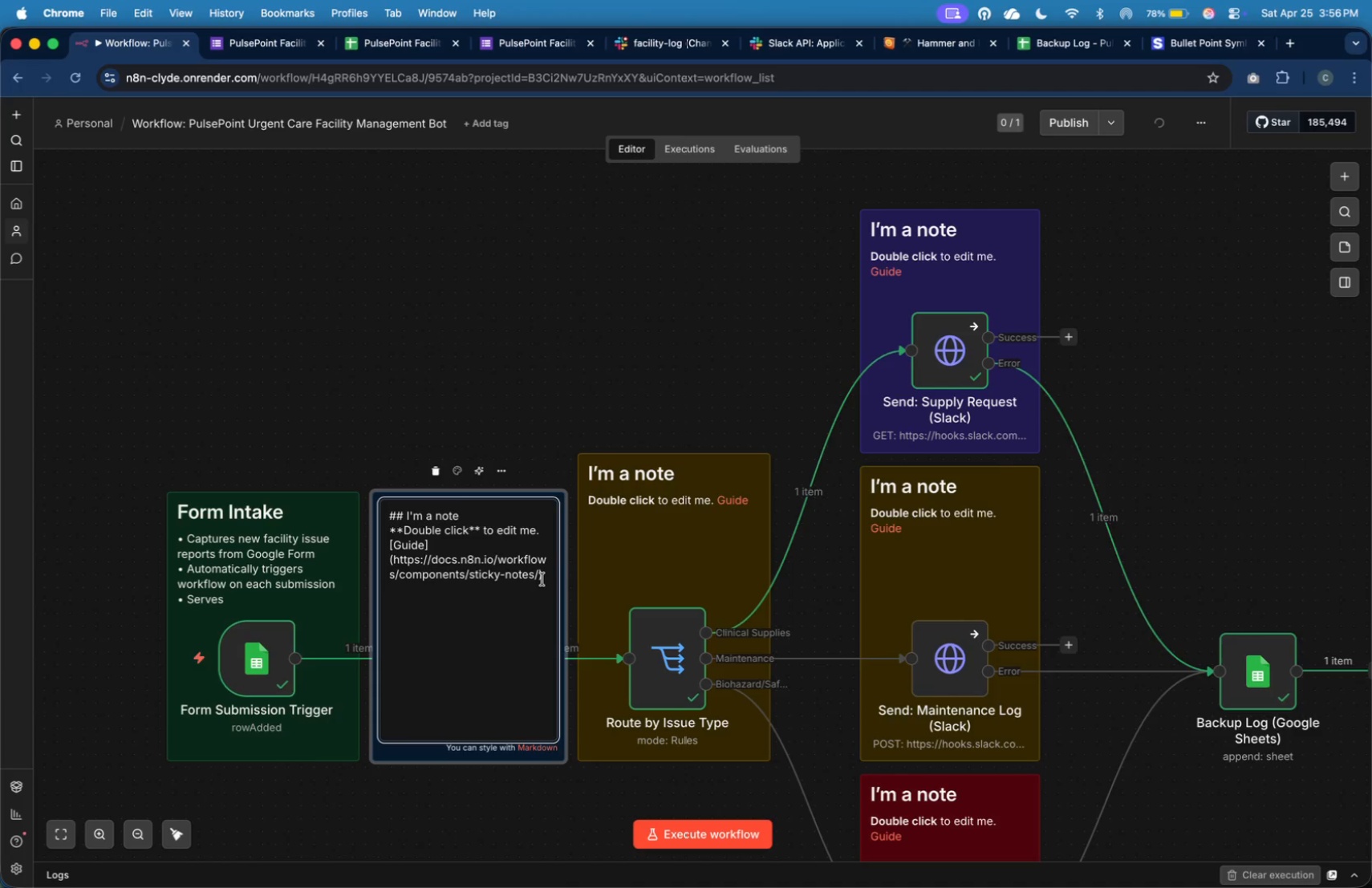 
key(Shift+ArrowUp)
 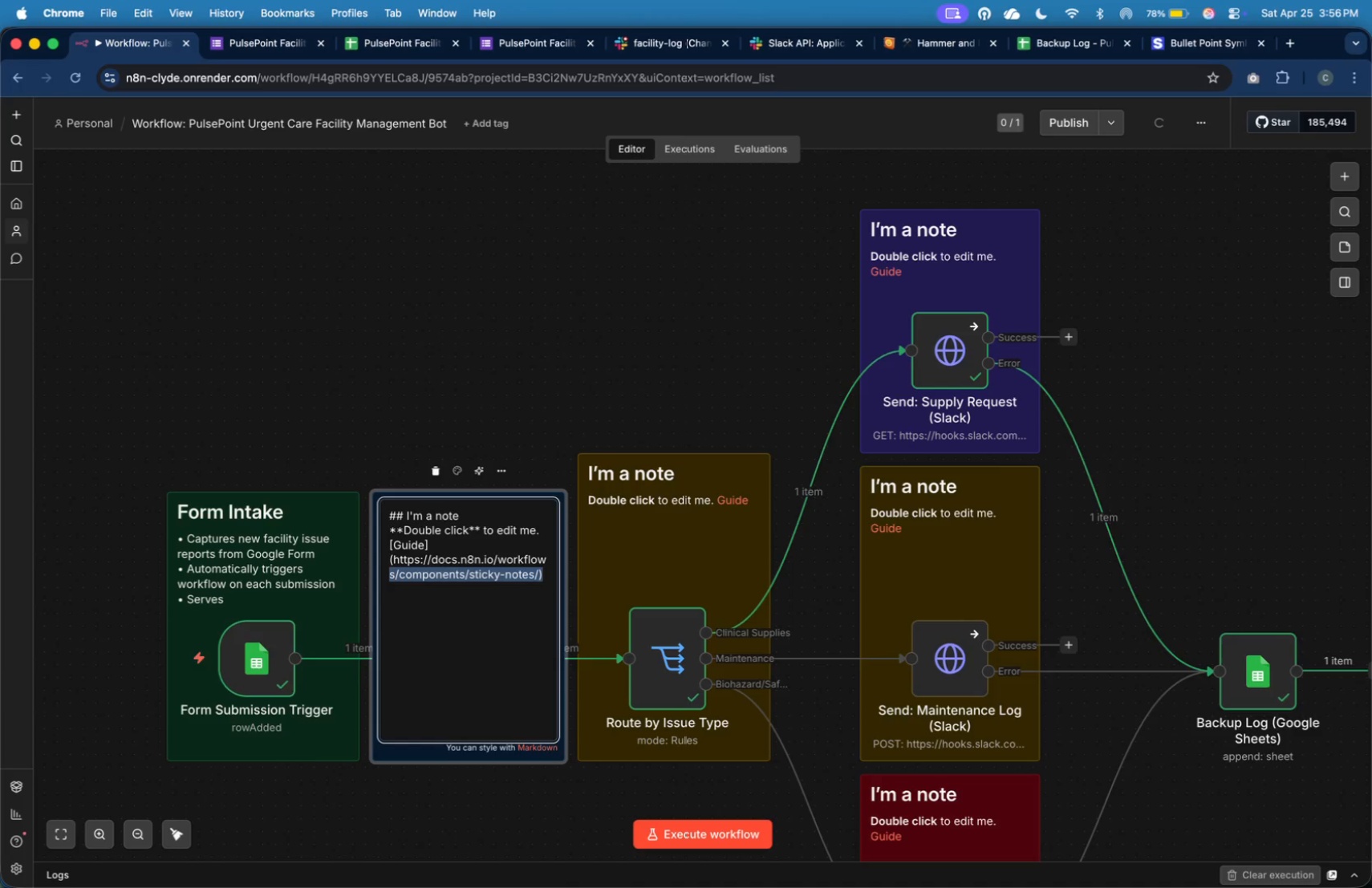 
key(Backspace)
 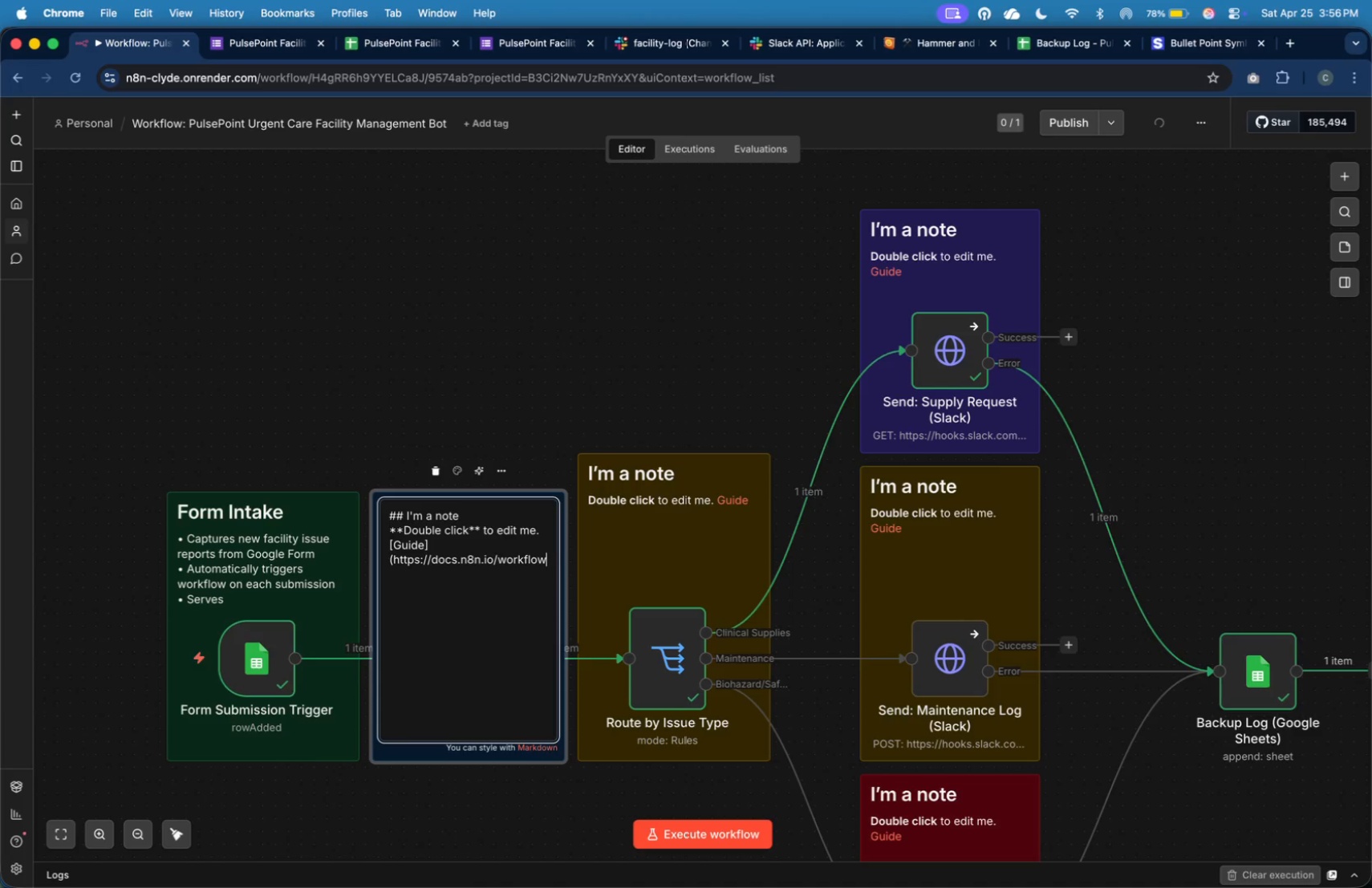 
key(Shift+ArrowUp)
 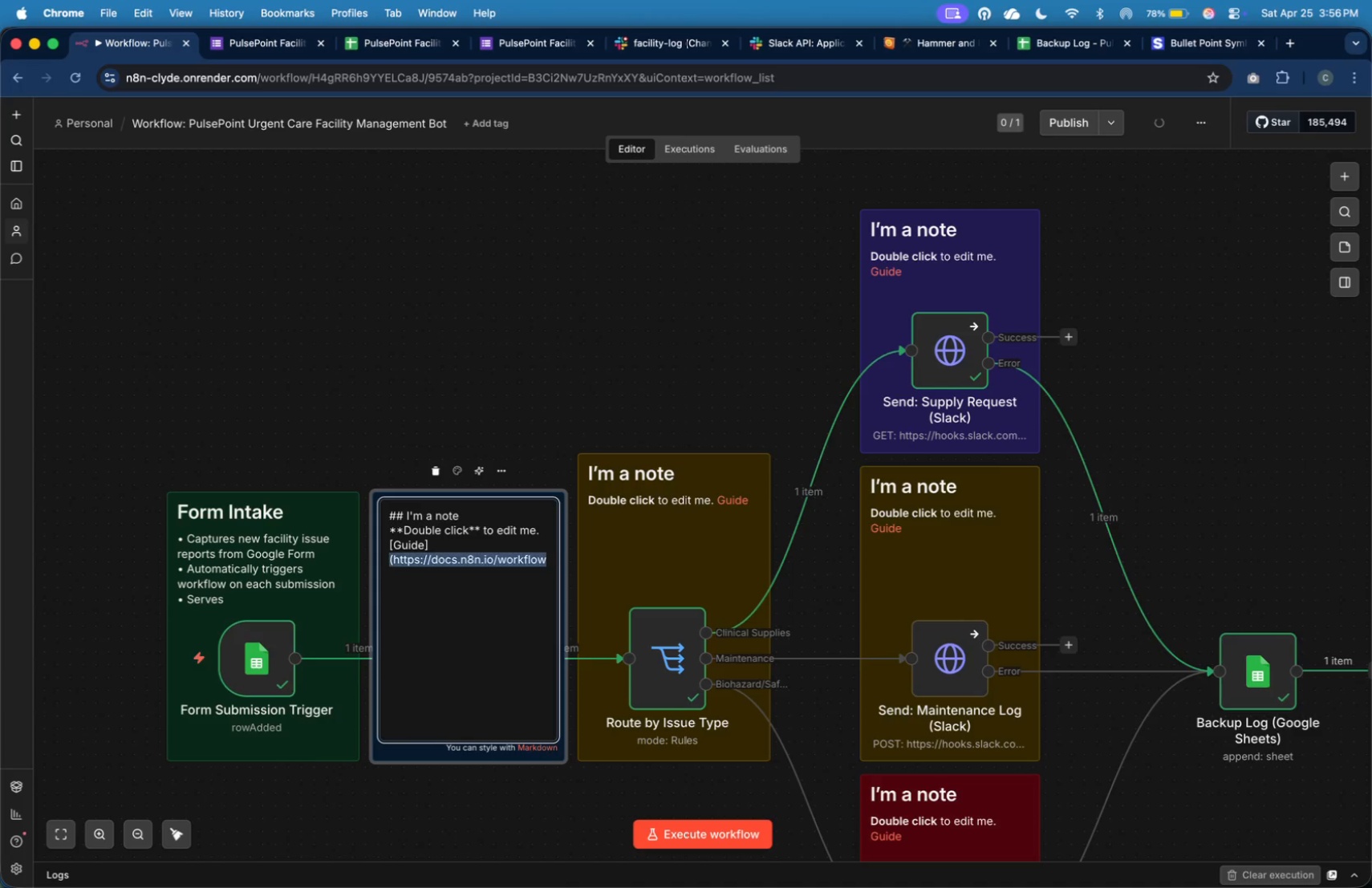 
key(Shift+ArrowUp)
 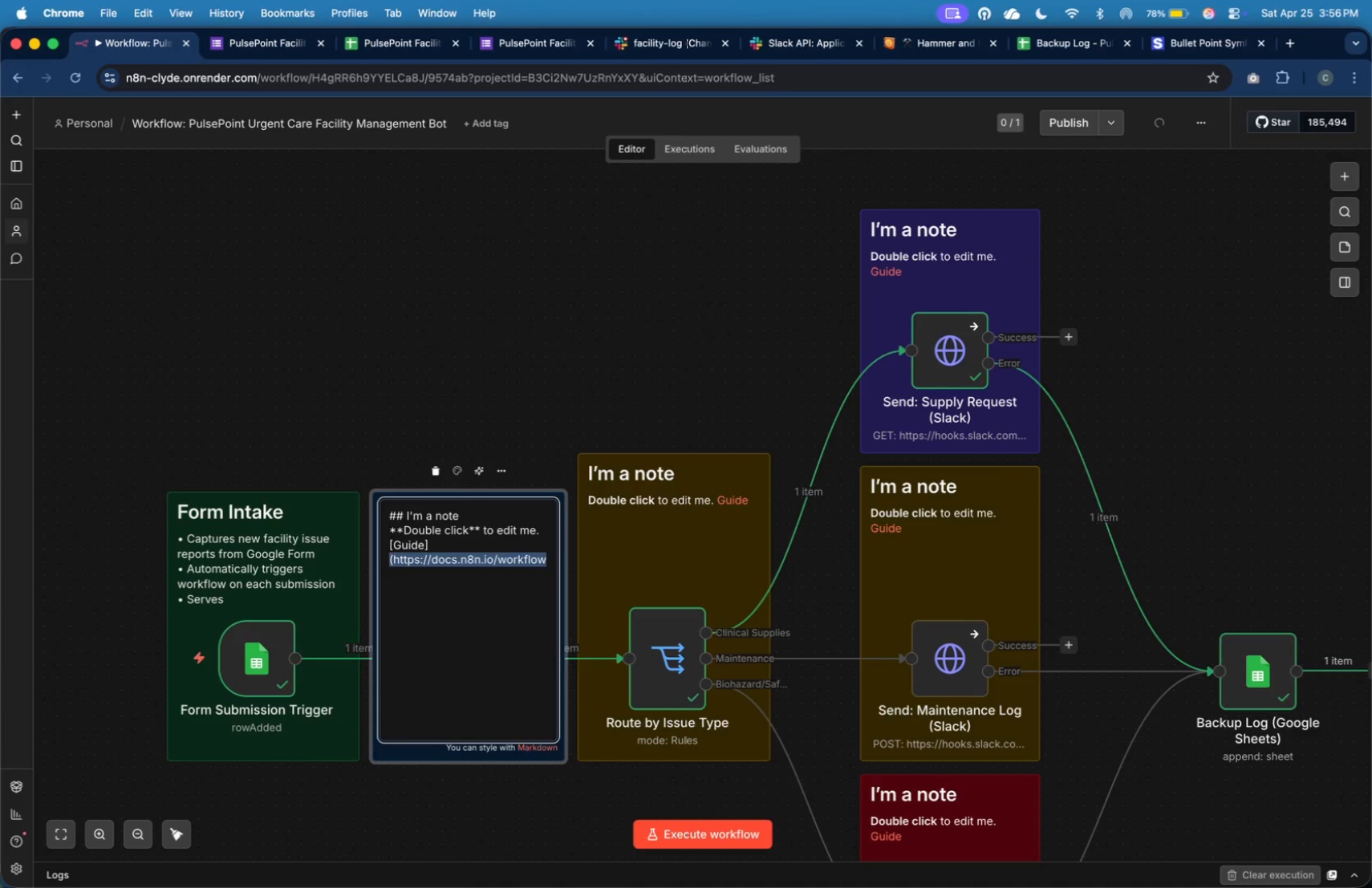 
key(Backspace)
 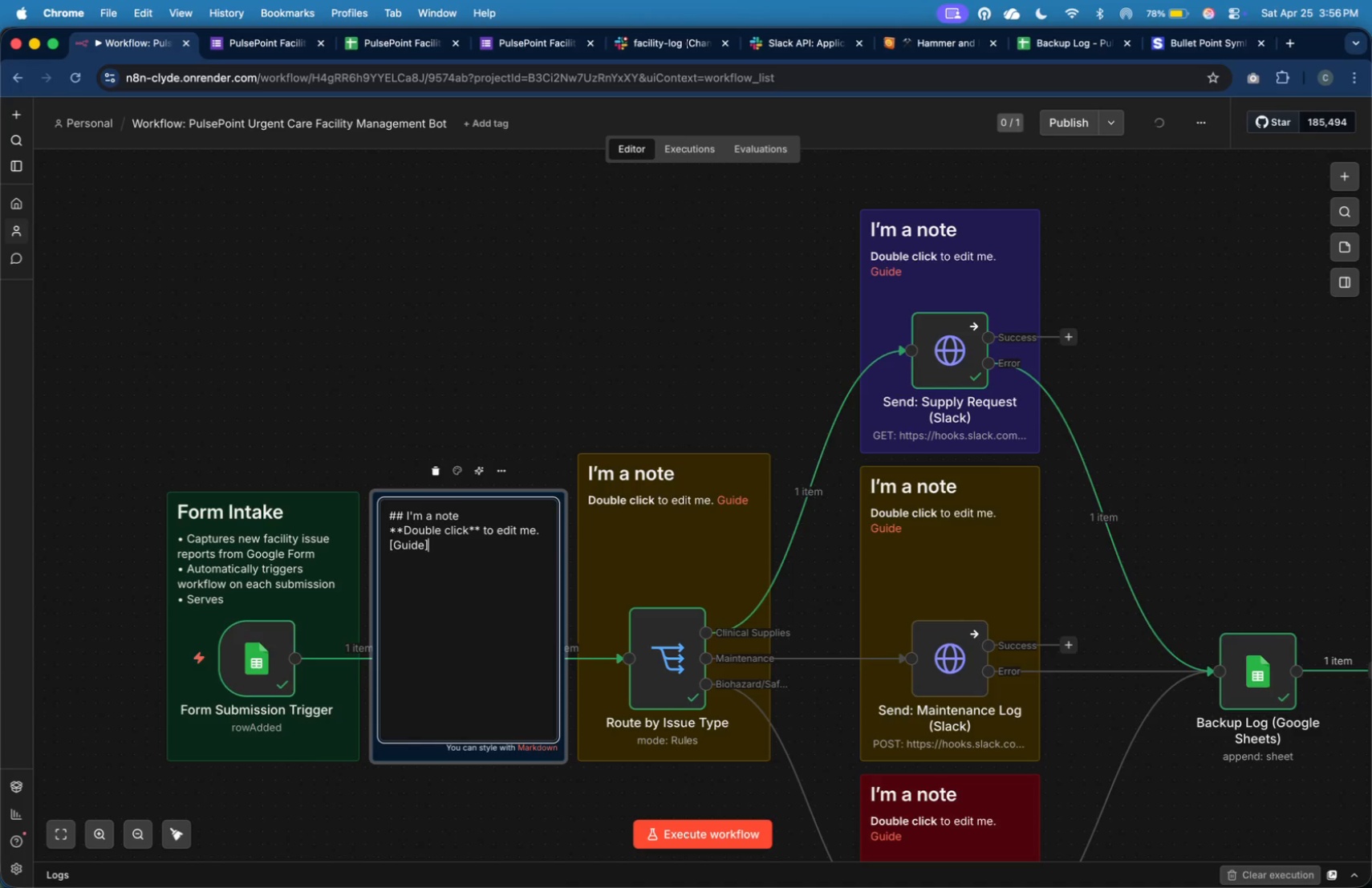 
key(Shift+ArrowUp)
 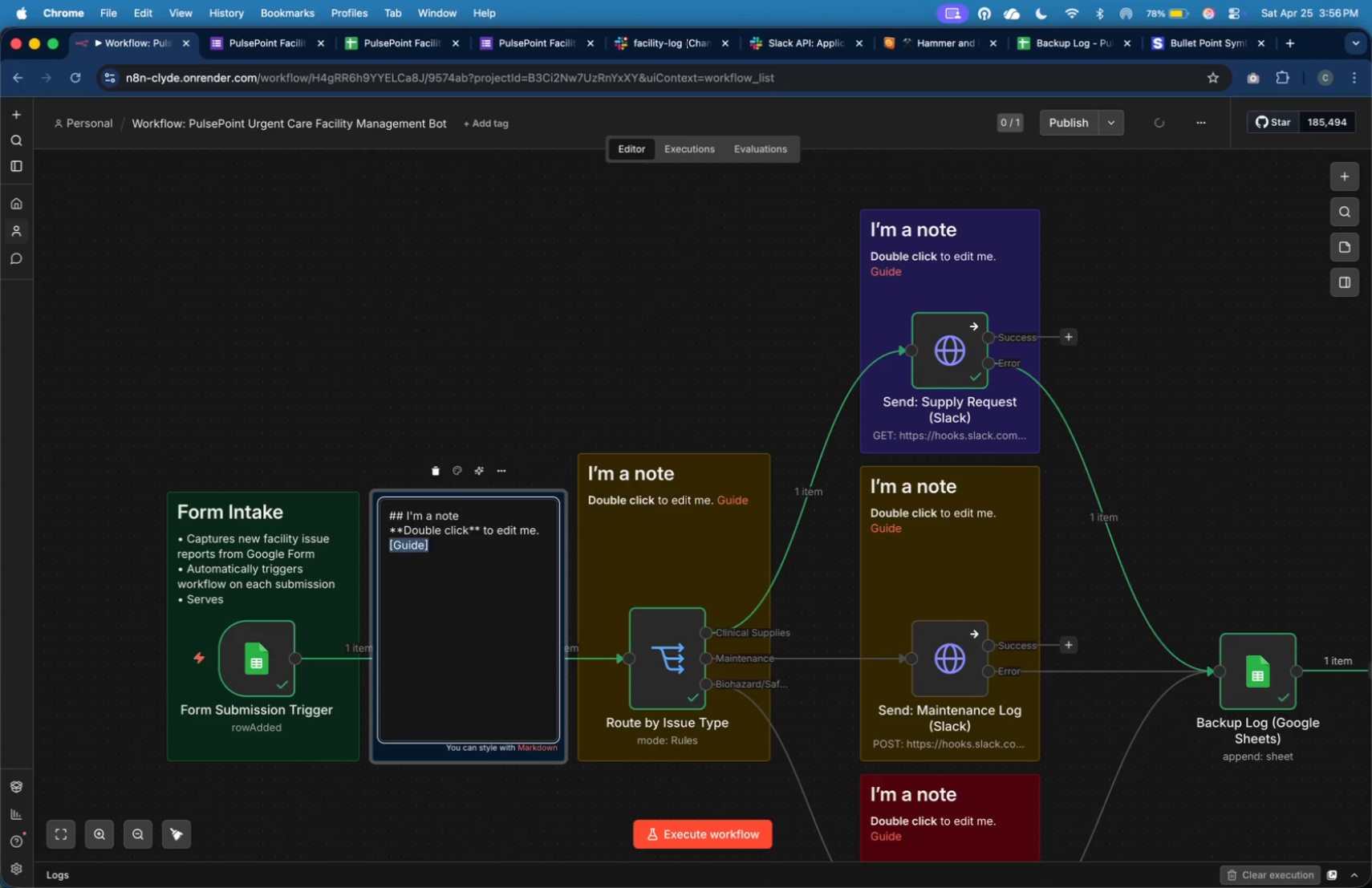 
key(Shift+ArrowUp)
 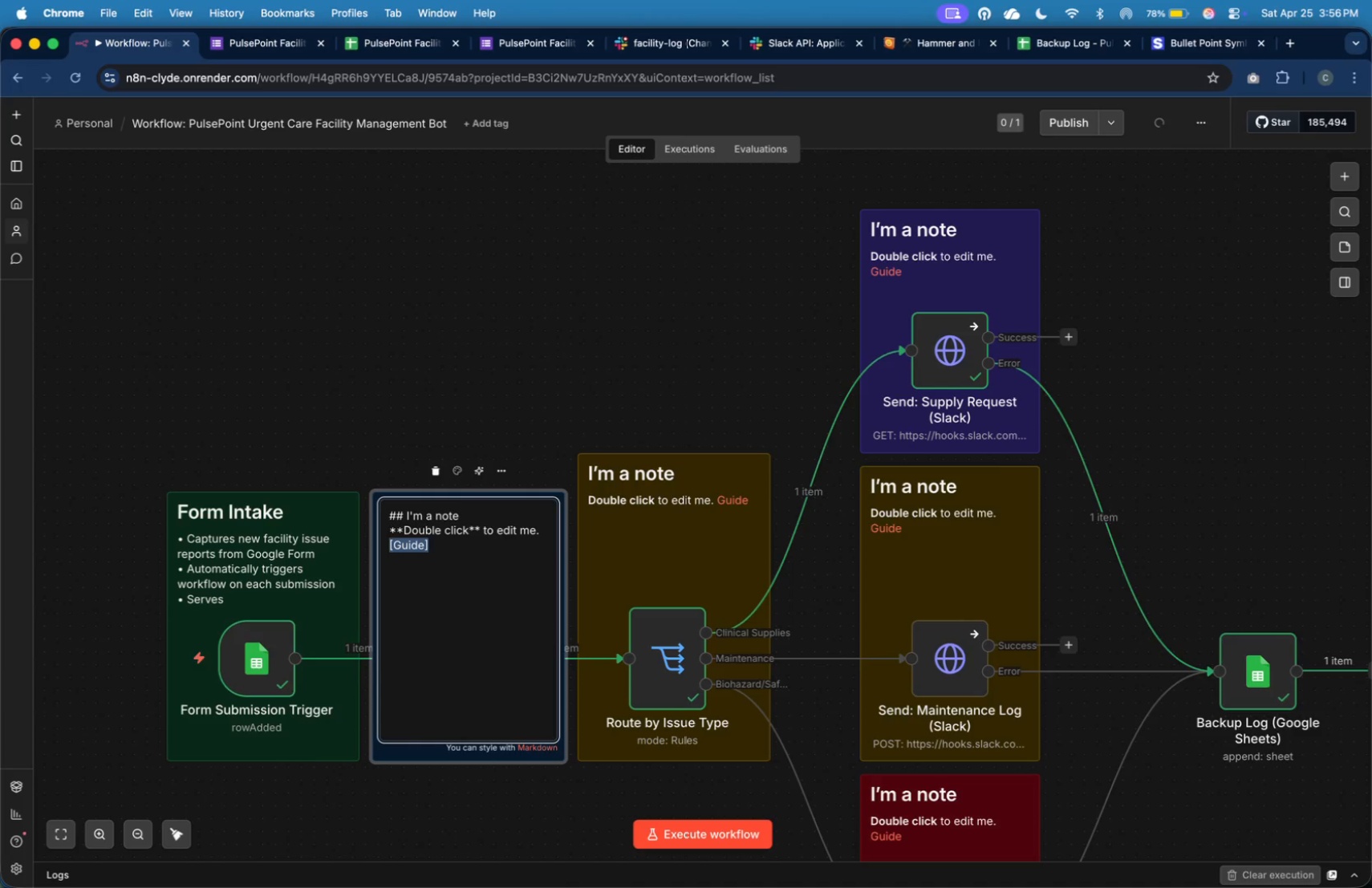 
key(Shift+ArrowUp)
 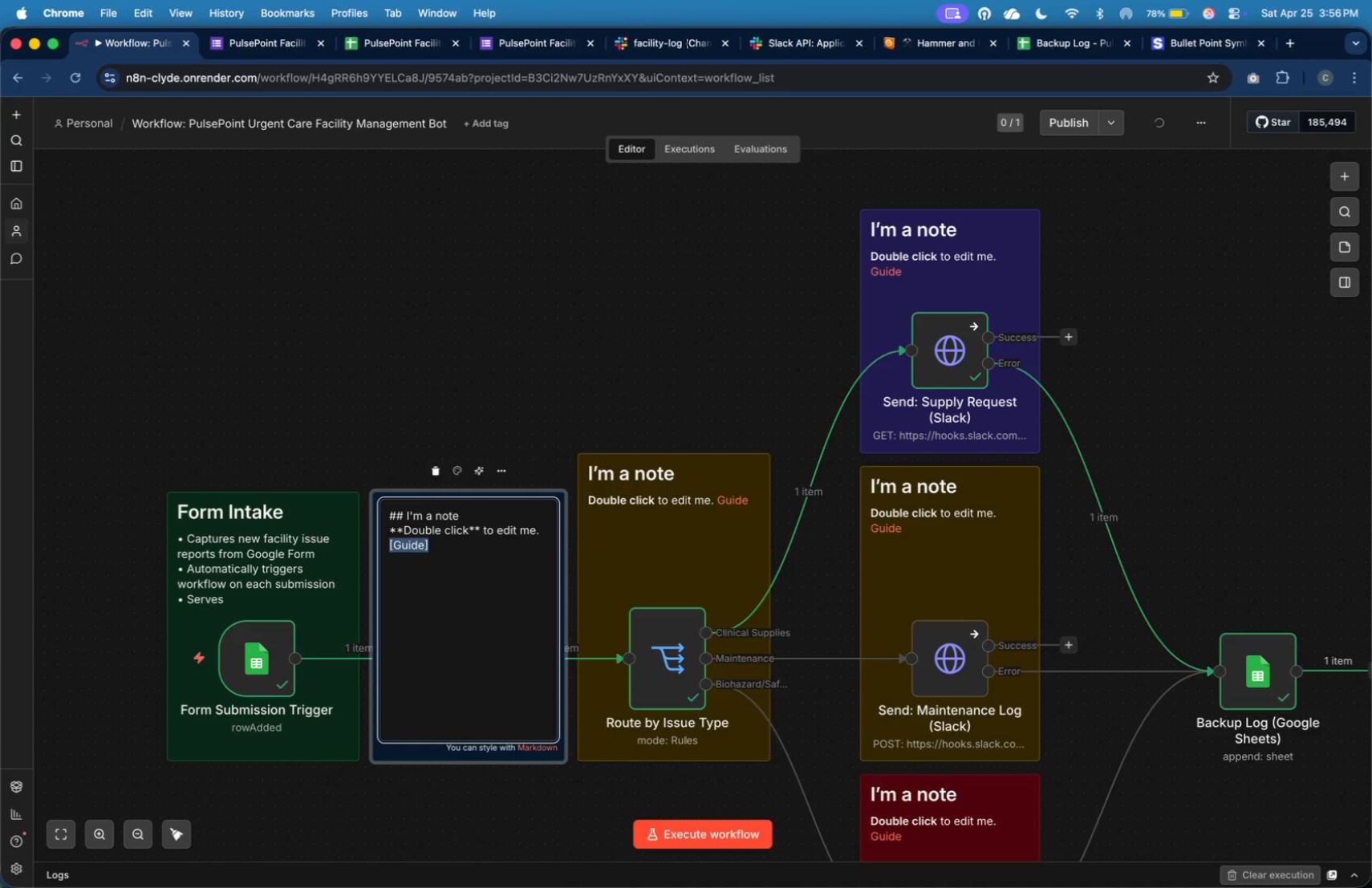 
key(Backspace)
 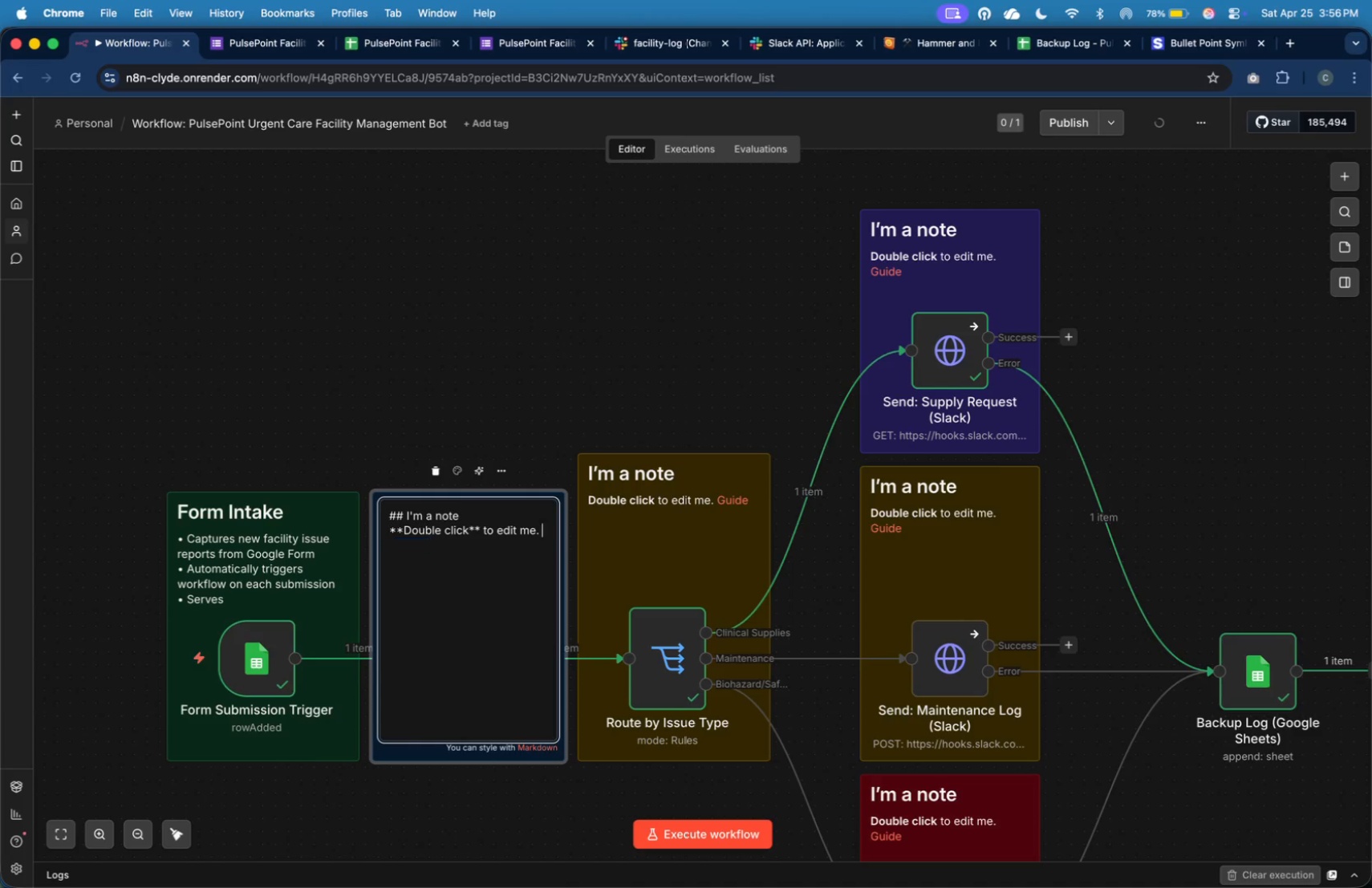 
key(Shift+ArrowUp)
 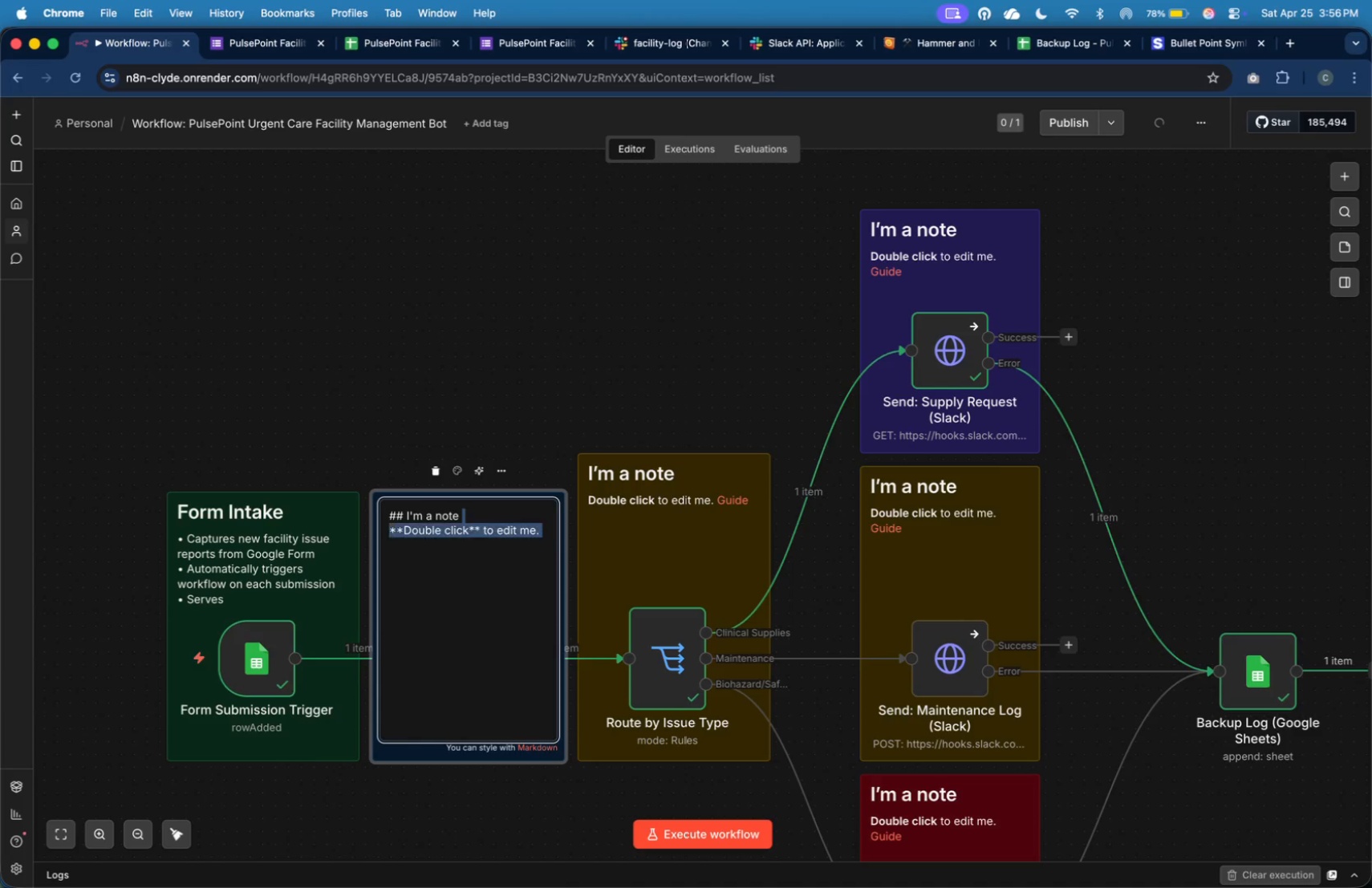 
key(Shift+ArrowUp)
 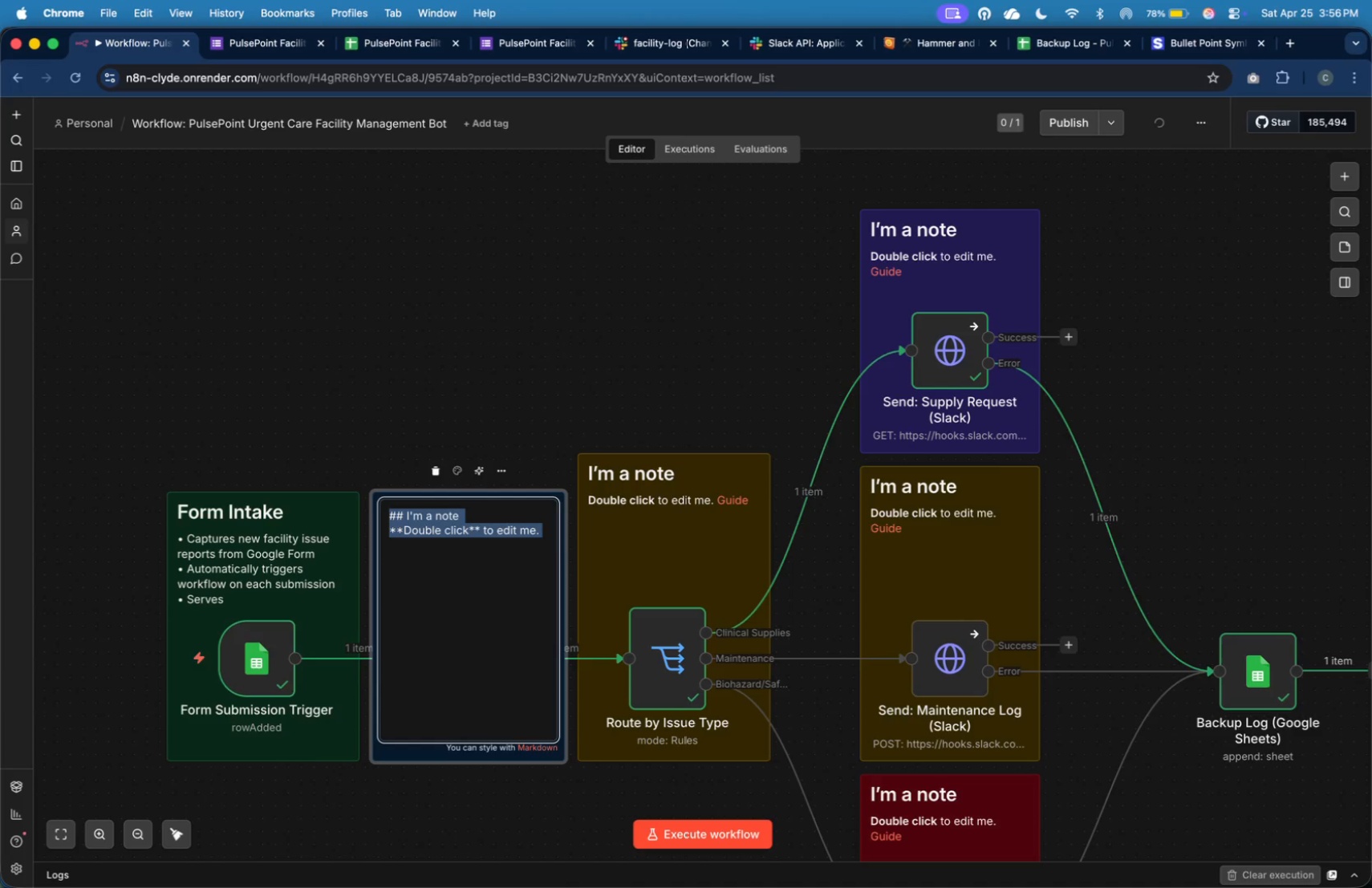 
key(Shift+ArrowRight)
 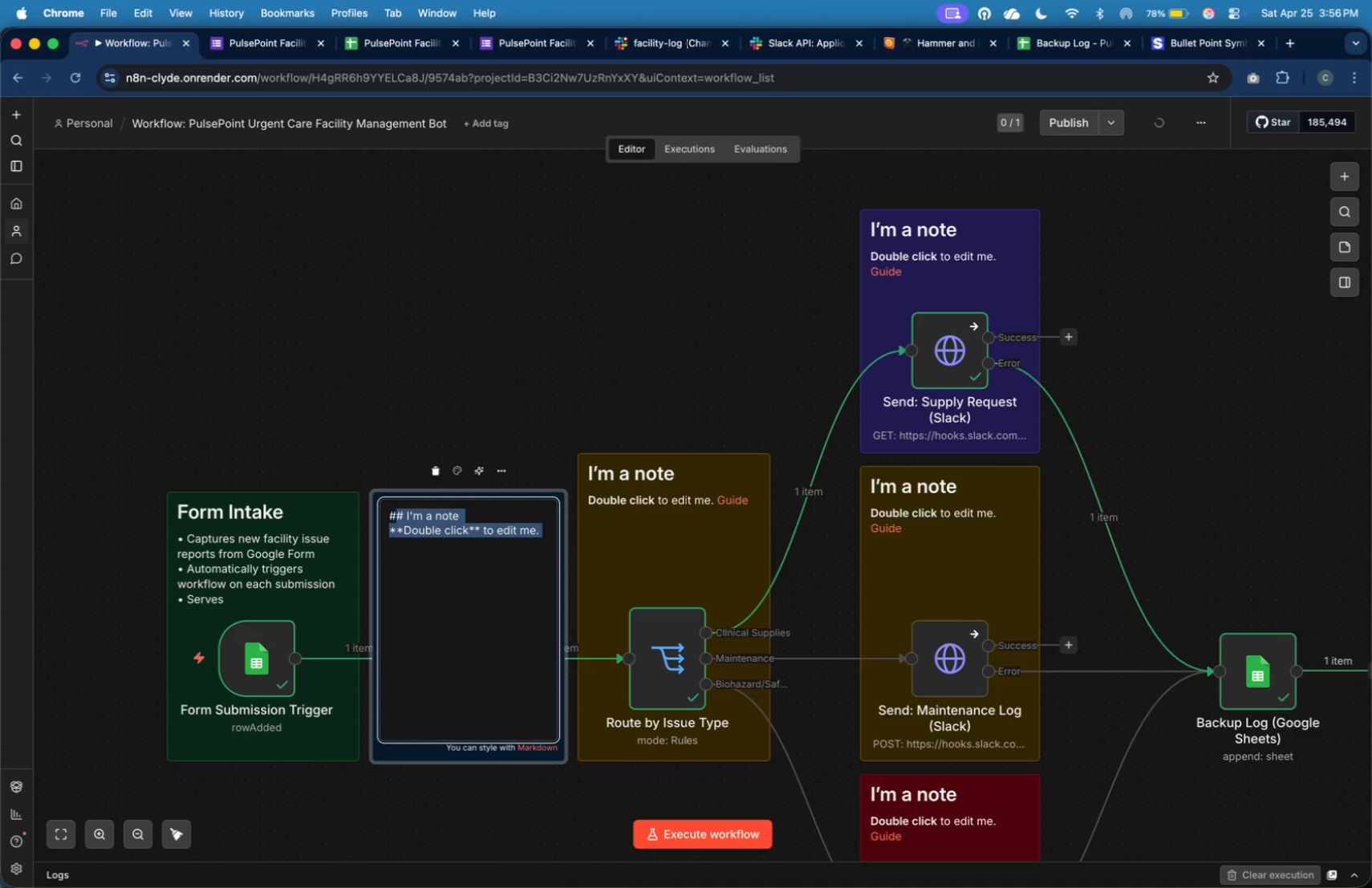 
key(Shift+ArrowRight)
 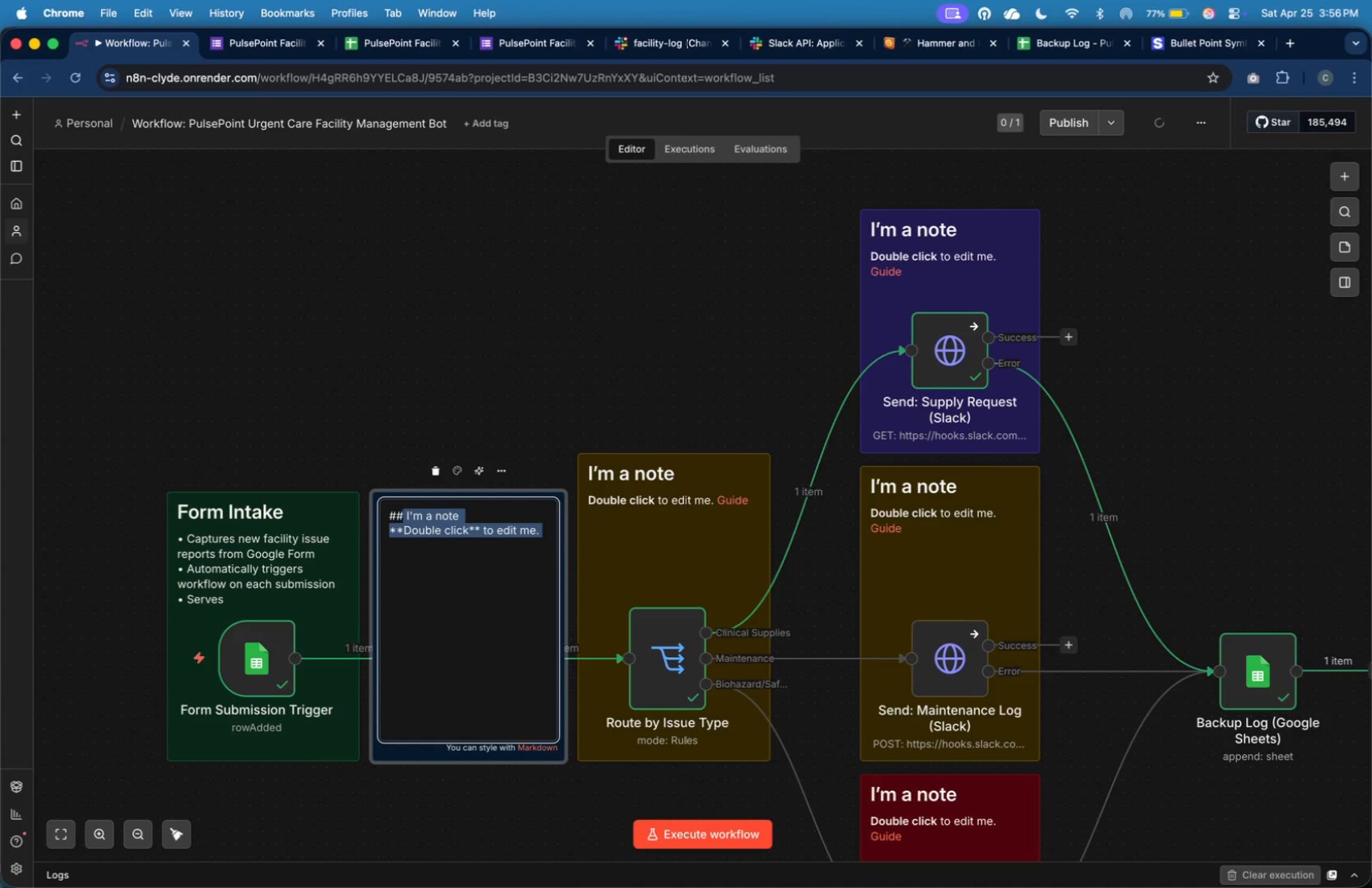 
key(Shift+ArrowRight)
 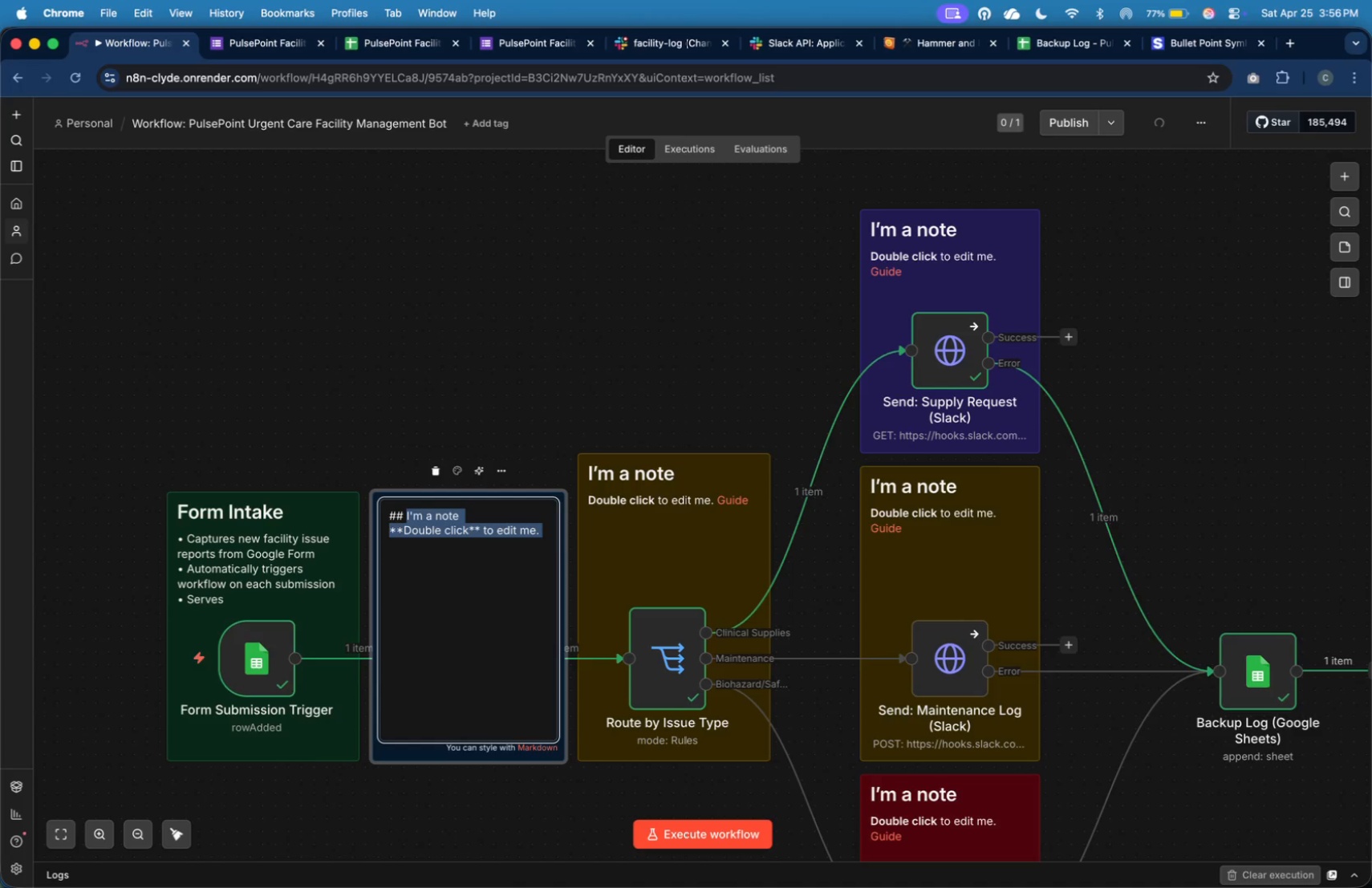 
type(Data Preparation)
 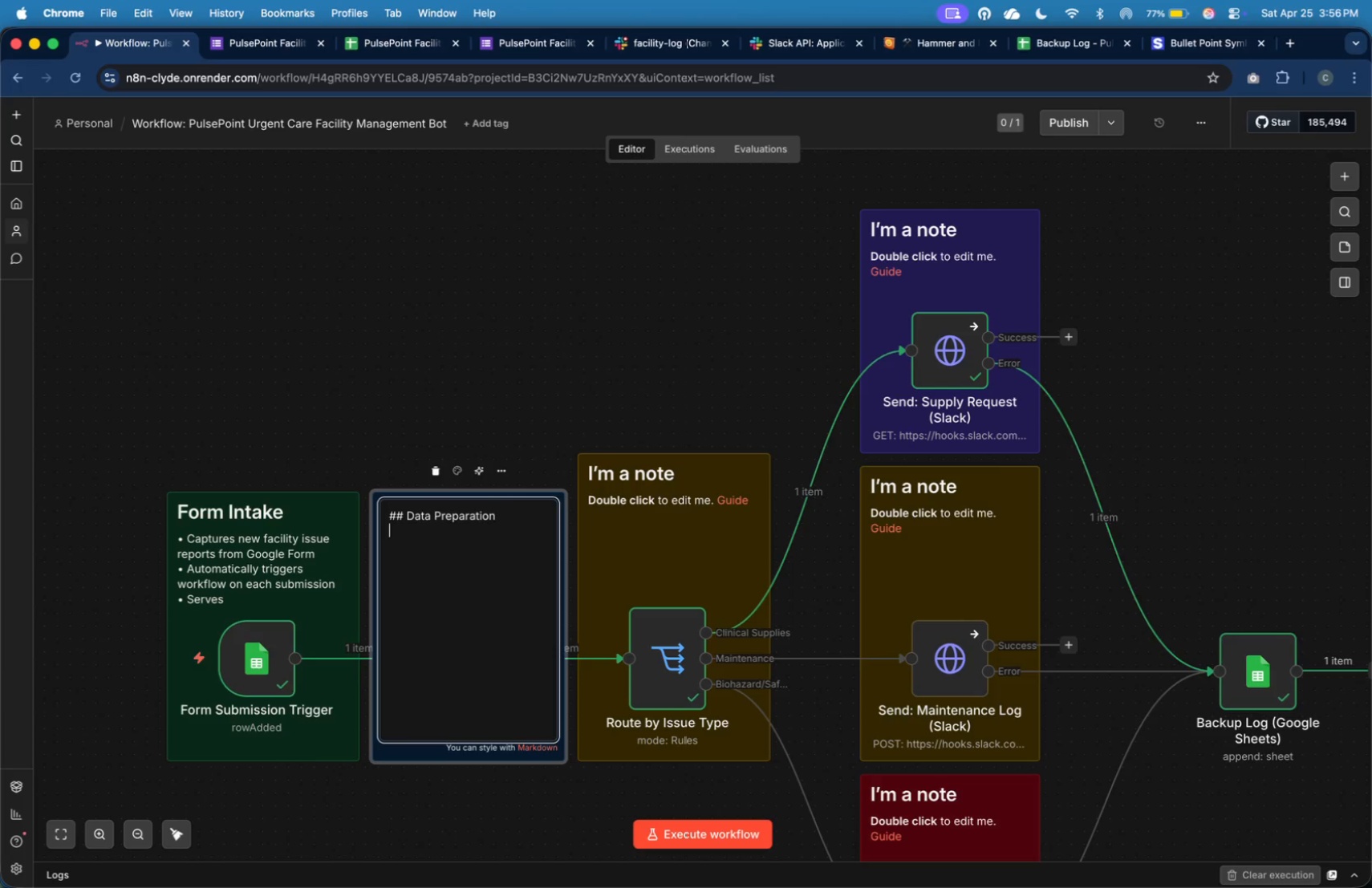 
 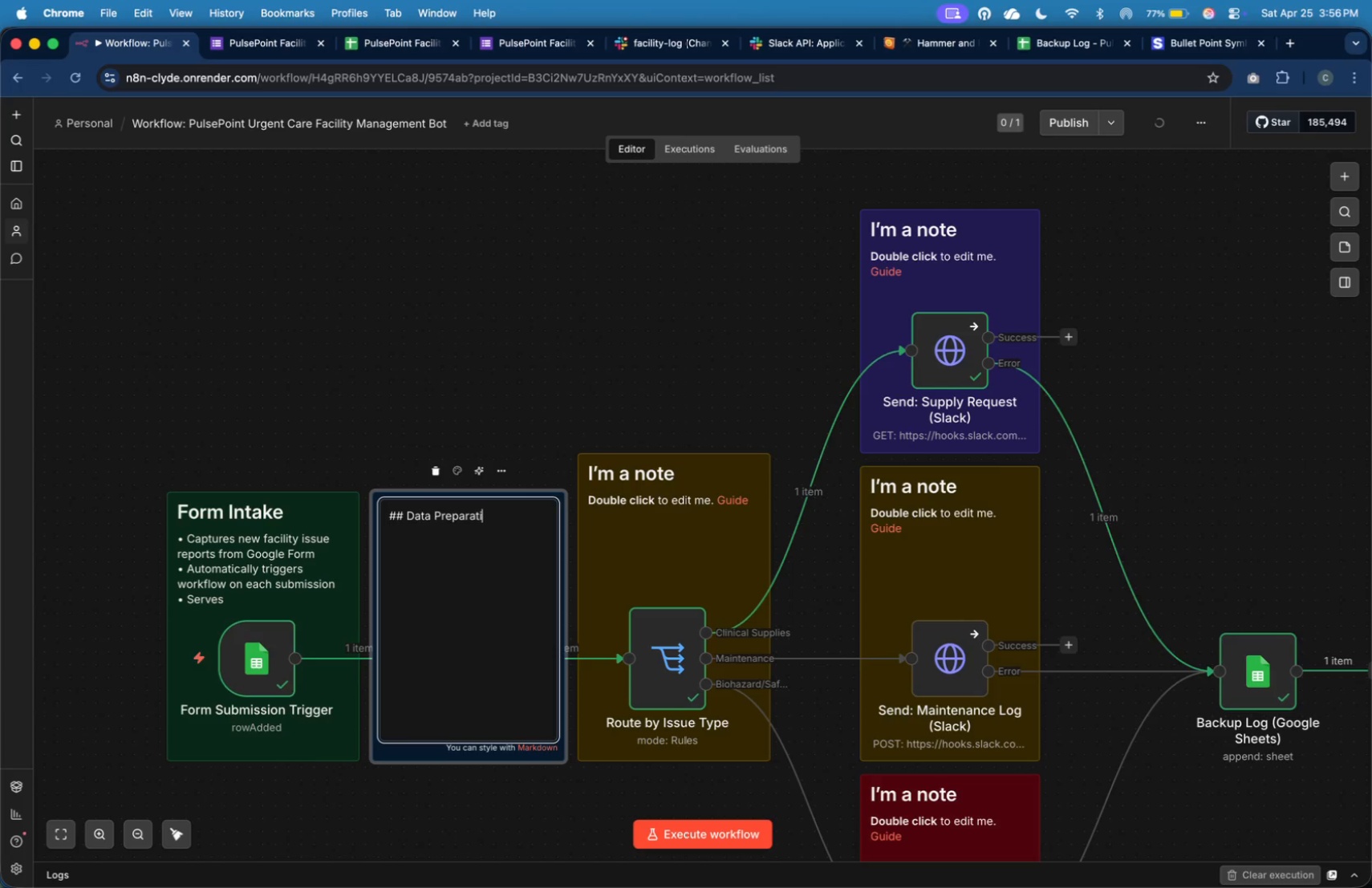 
key(Enter)
 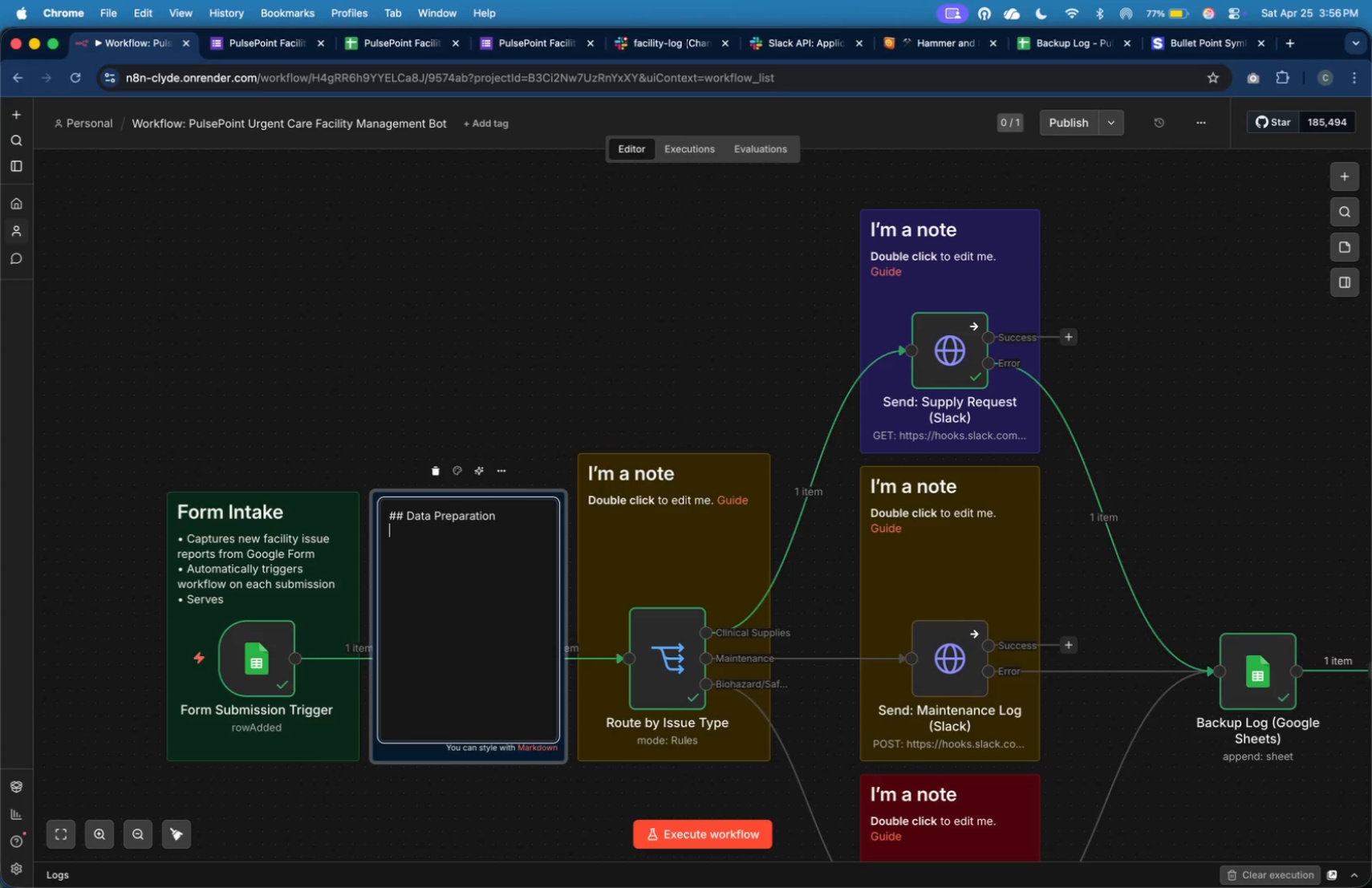 
key(Meta+V)
 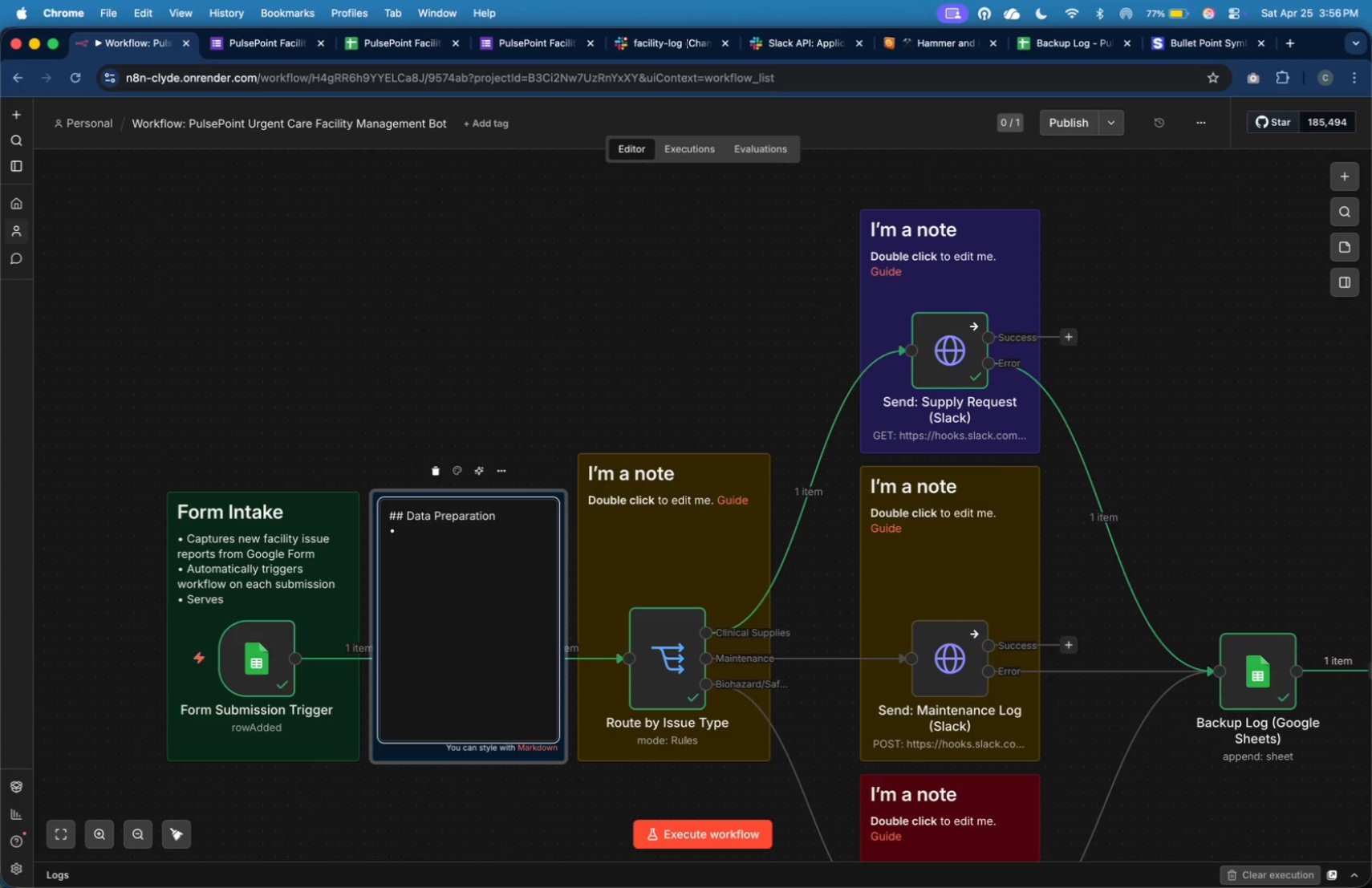 
key(Space)
 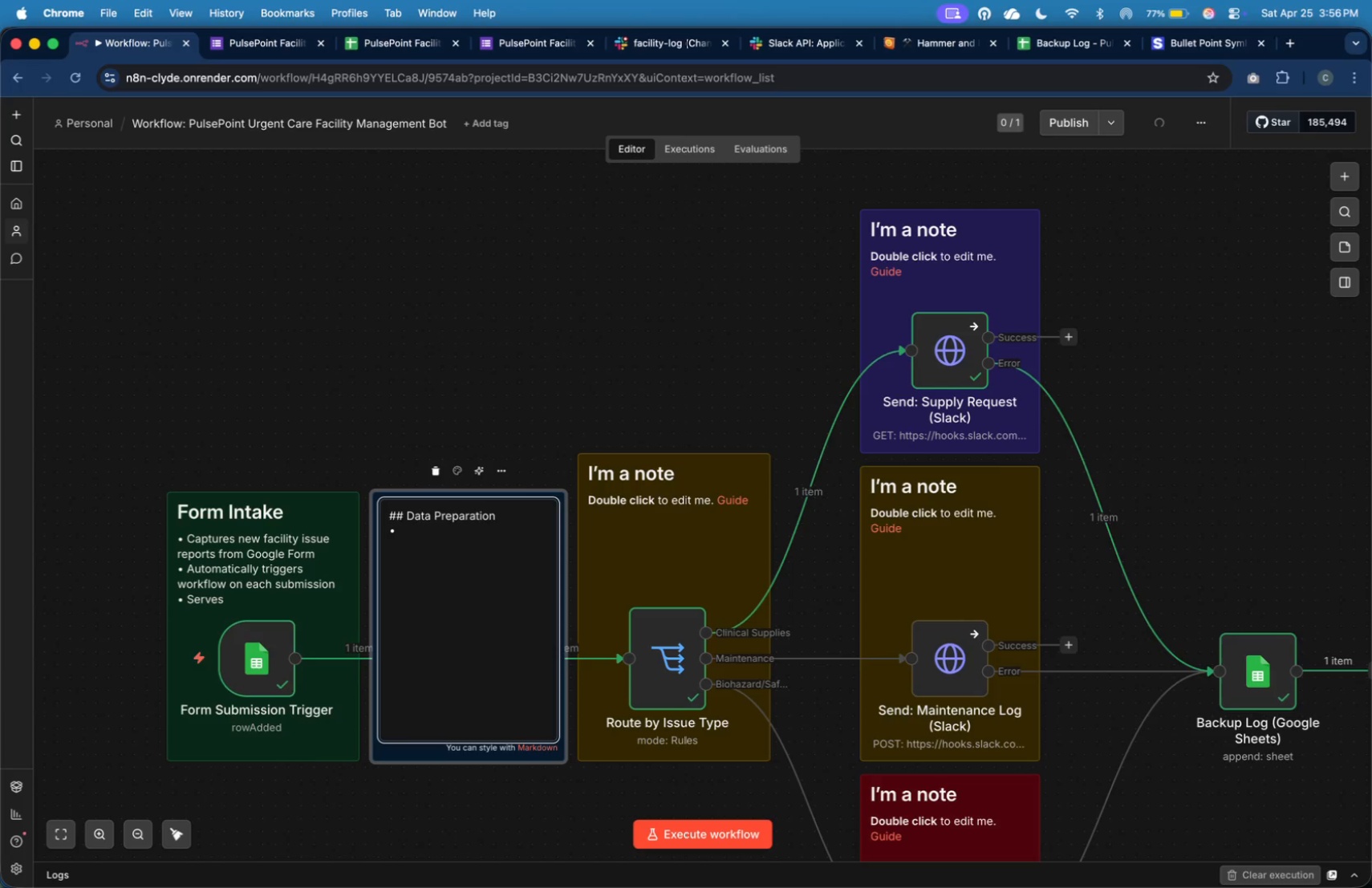 
wait(5.46)
 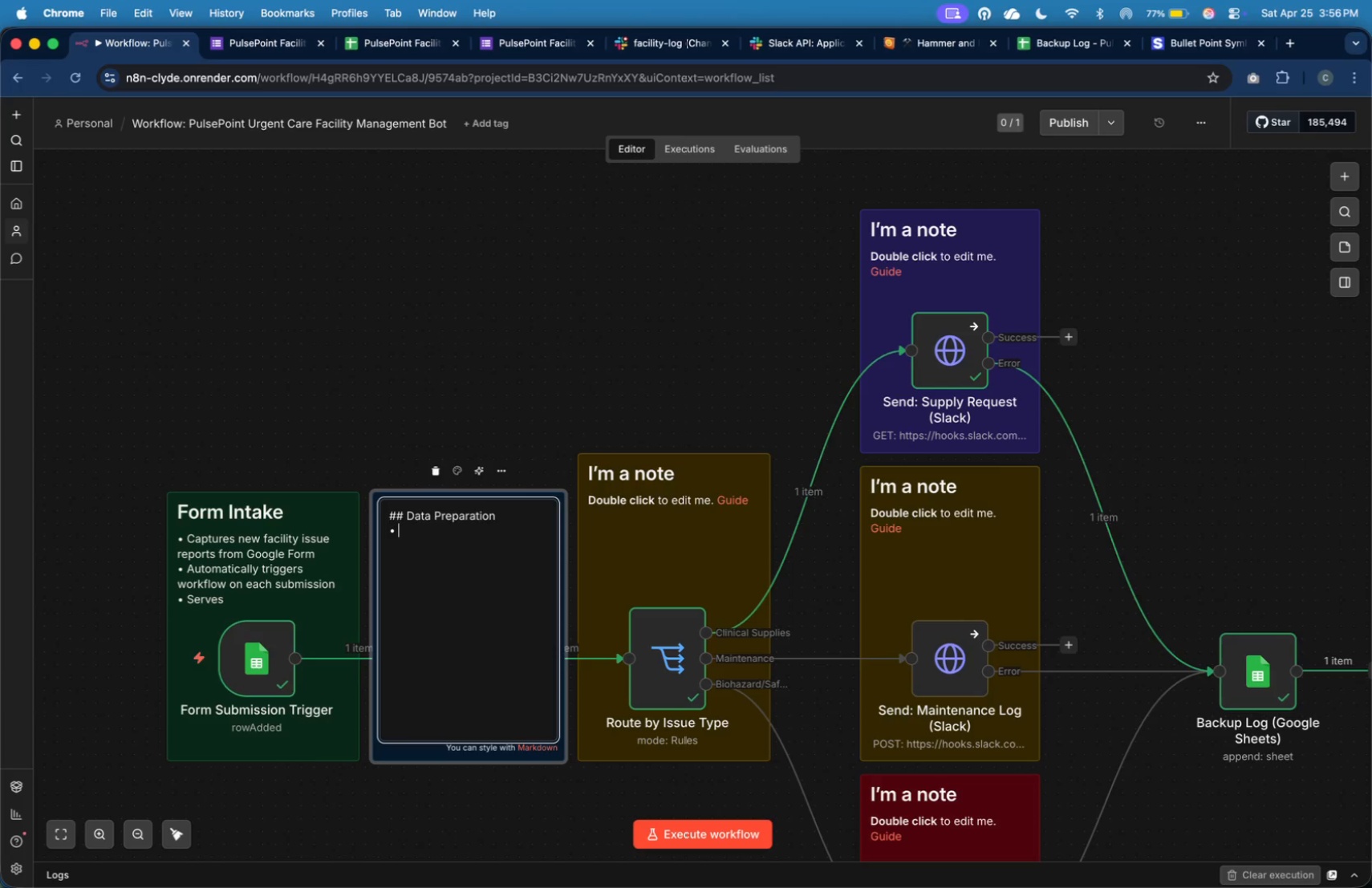 
type(Cleans a)
key(Backspace)
key(Backspace)
key(Backspace)
type(s and standardizes incoming form data)
 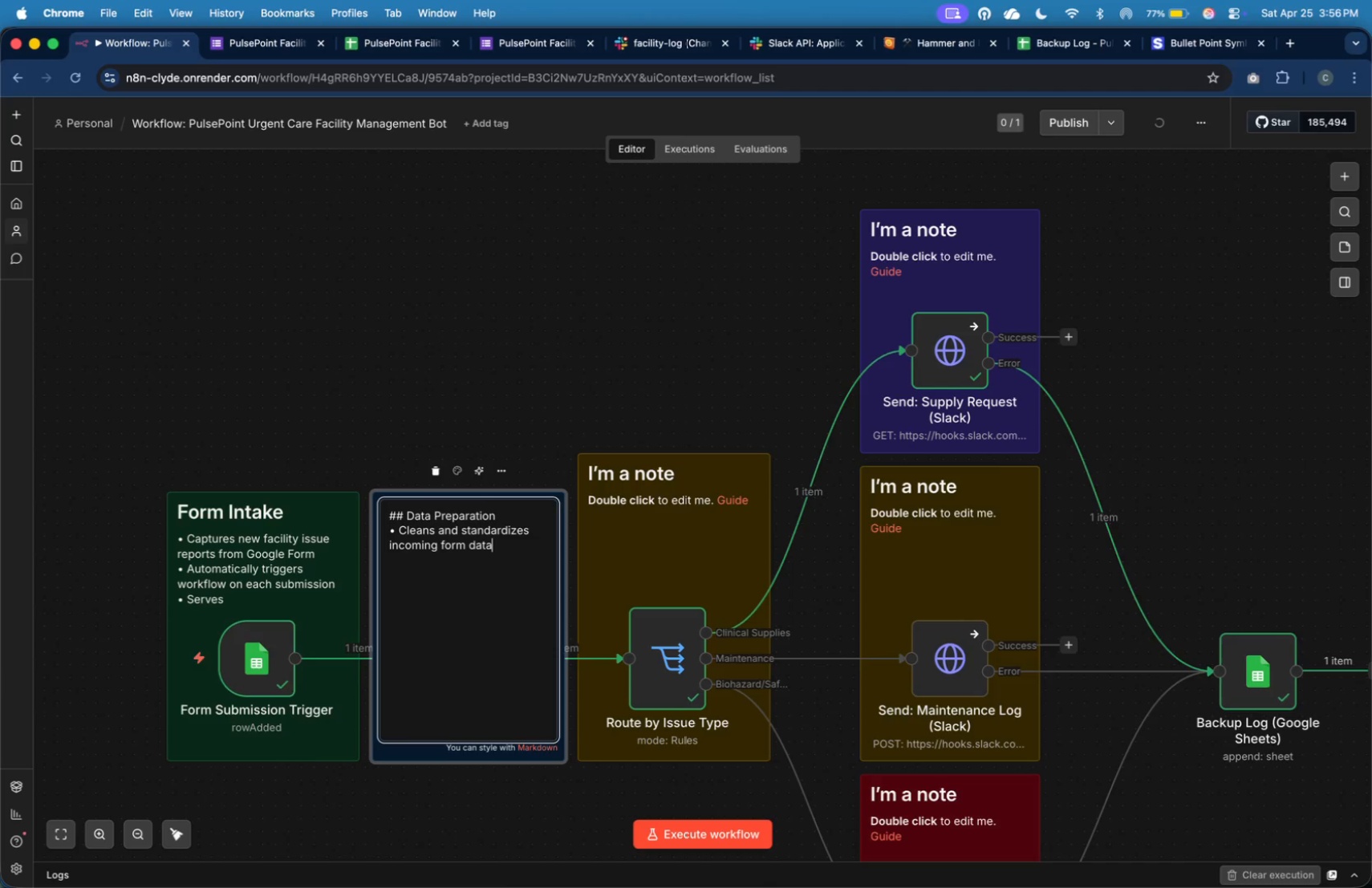 
key(Enter)
 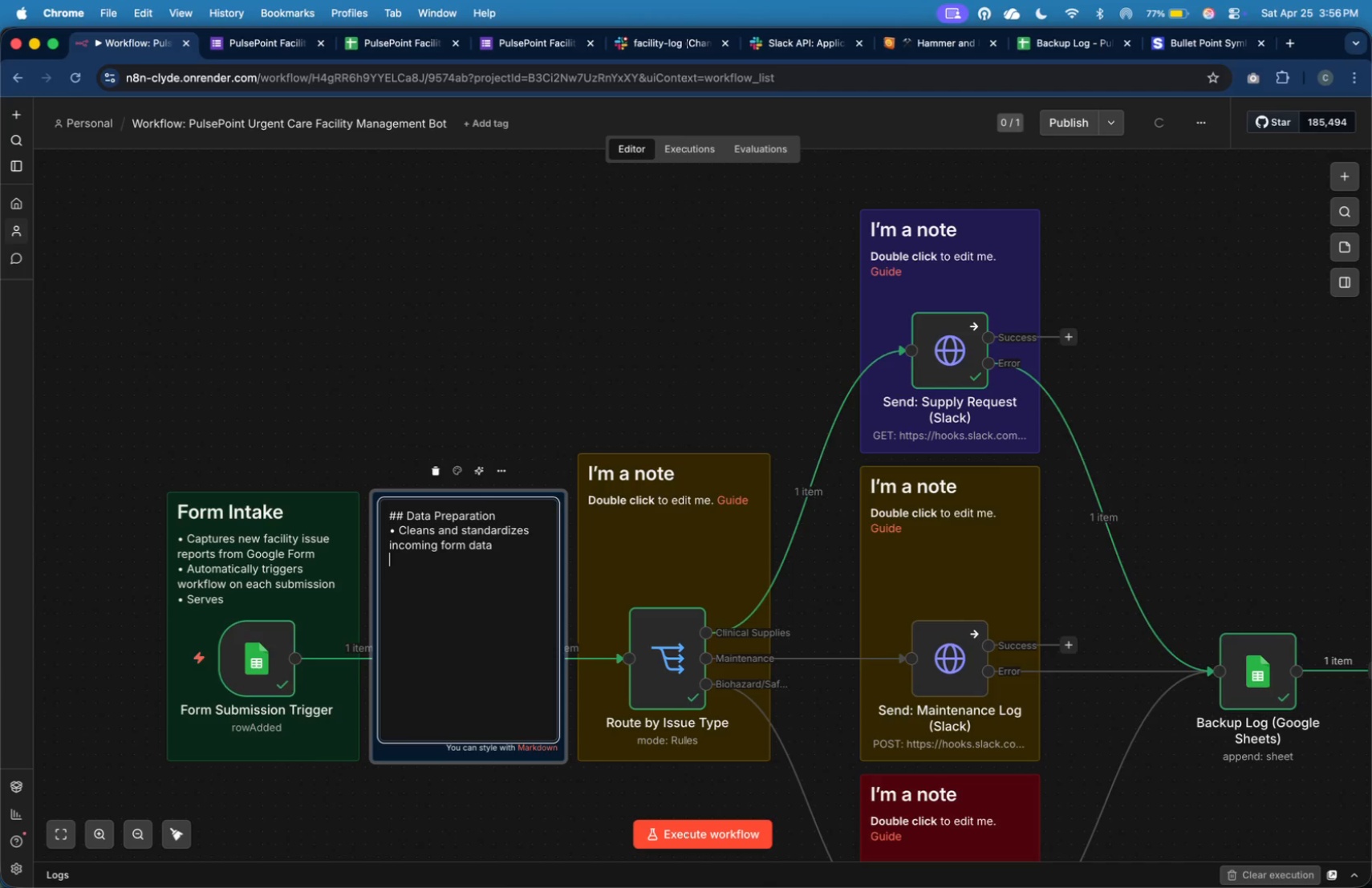 
key(Meta+V)
 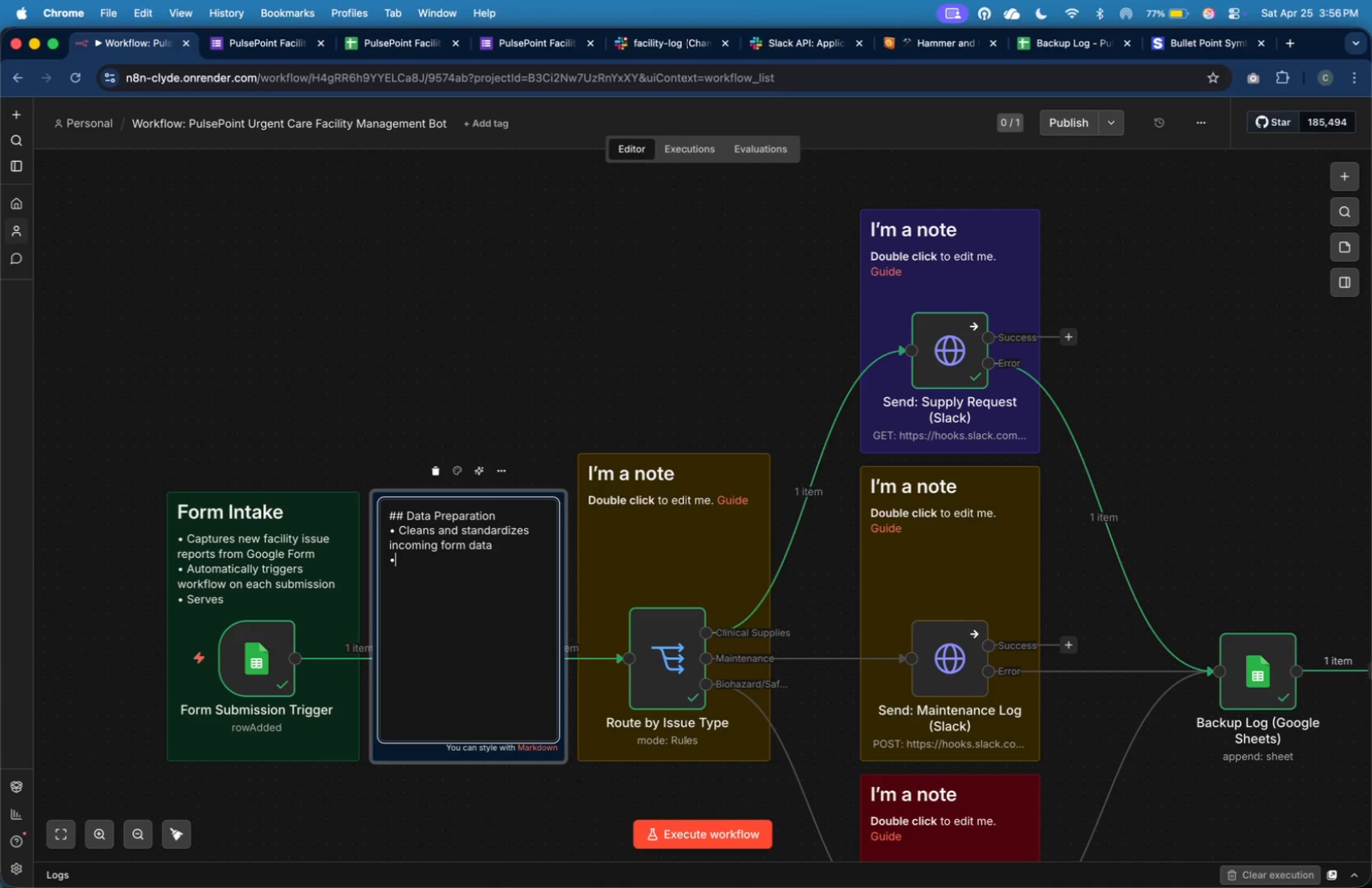 
type( Trims whiincoming form data)
 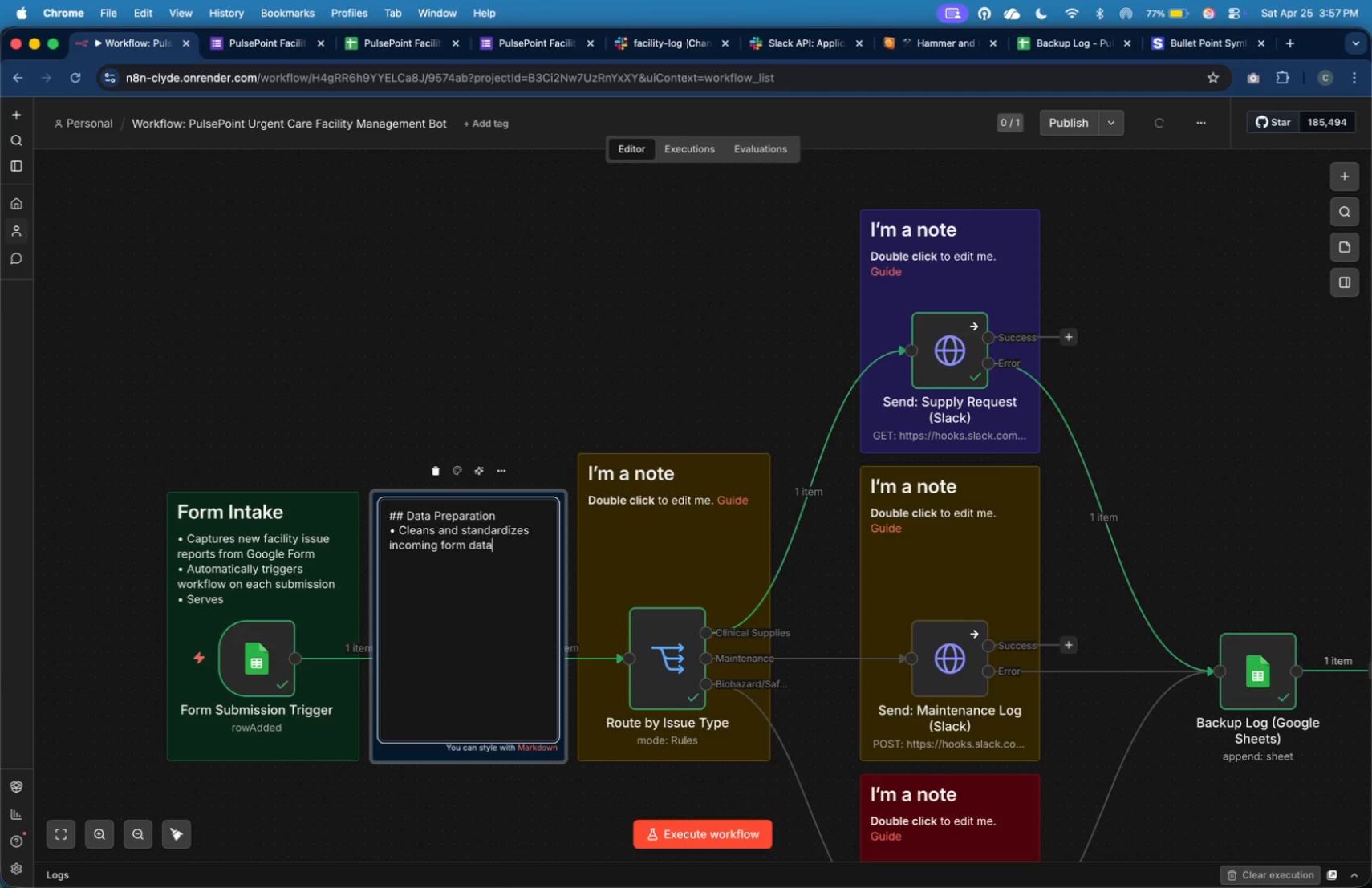 
key(Enter)
 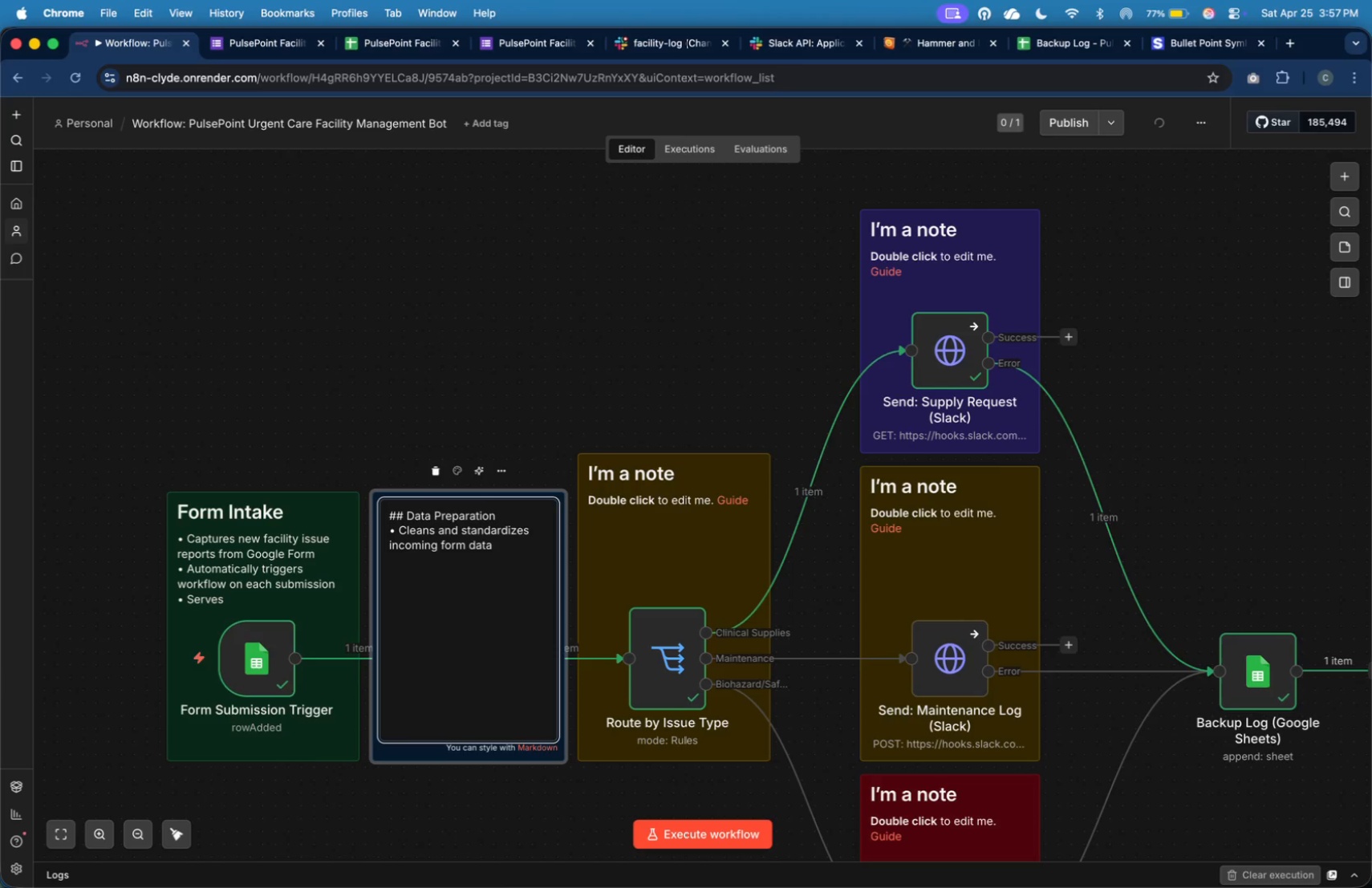 
key(Meta+V)
 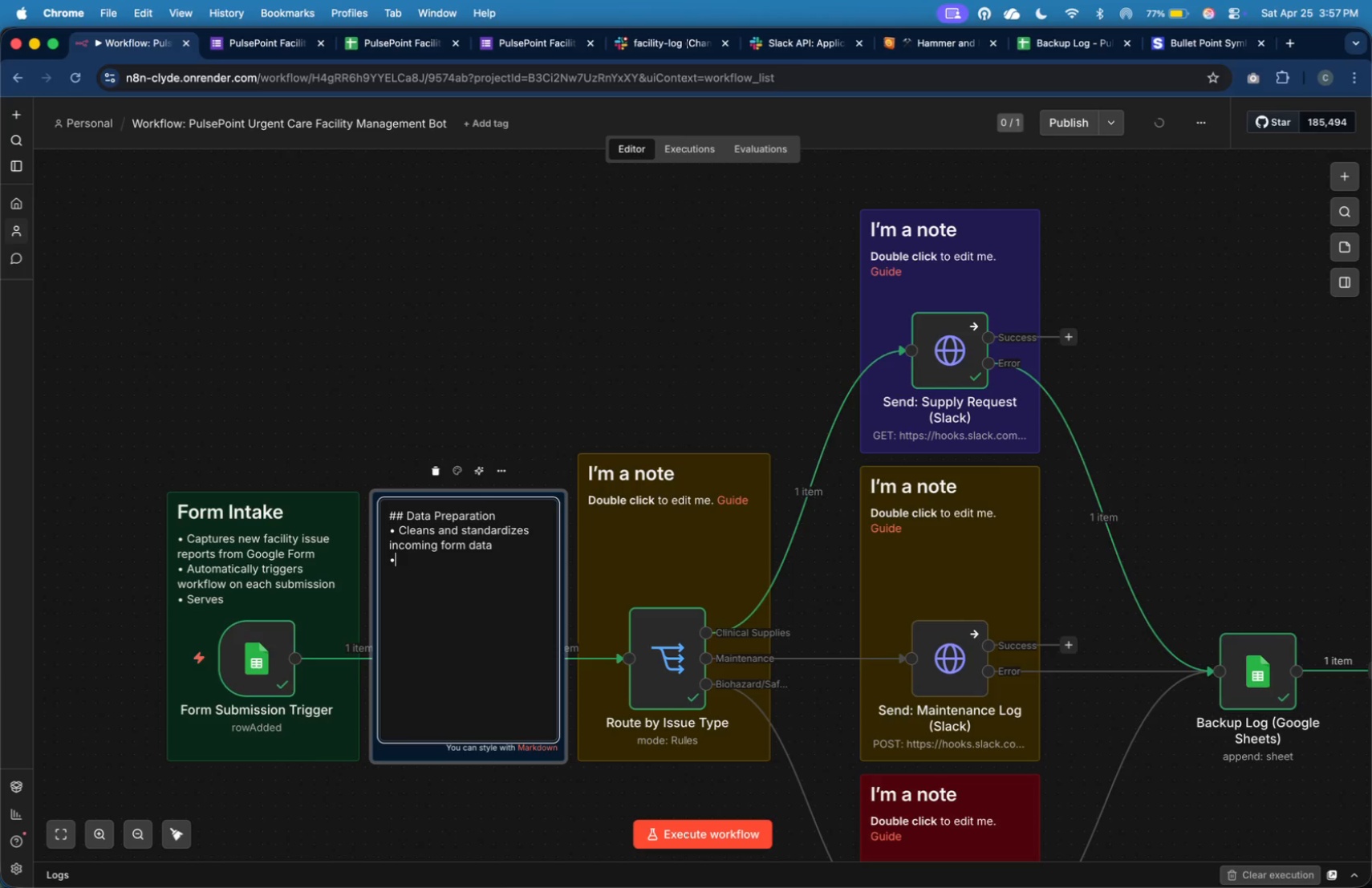 
type( Trims whitespace and normalizes values)
 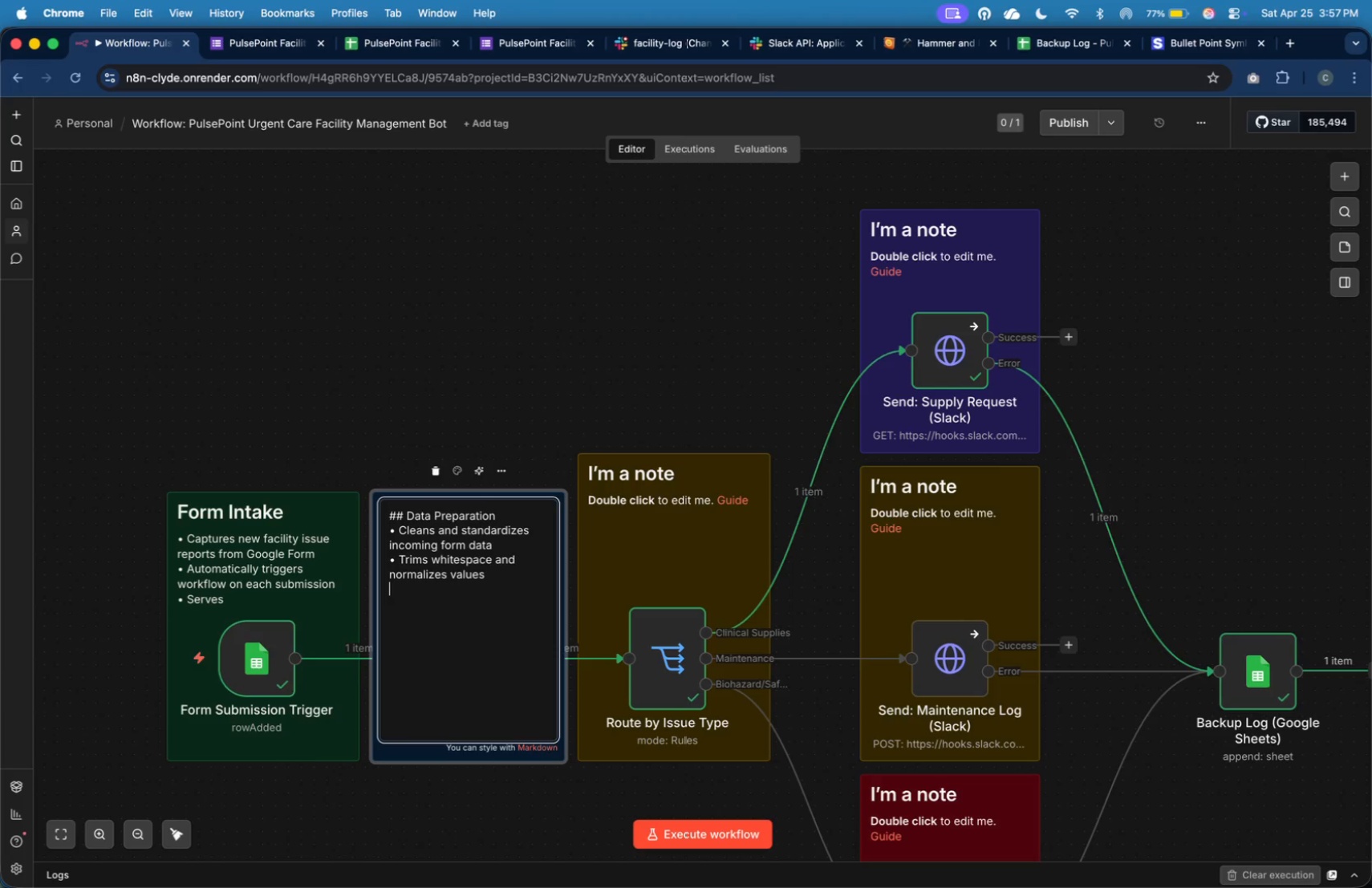 
 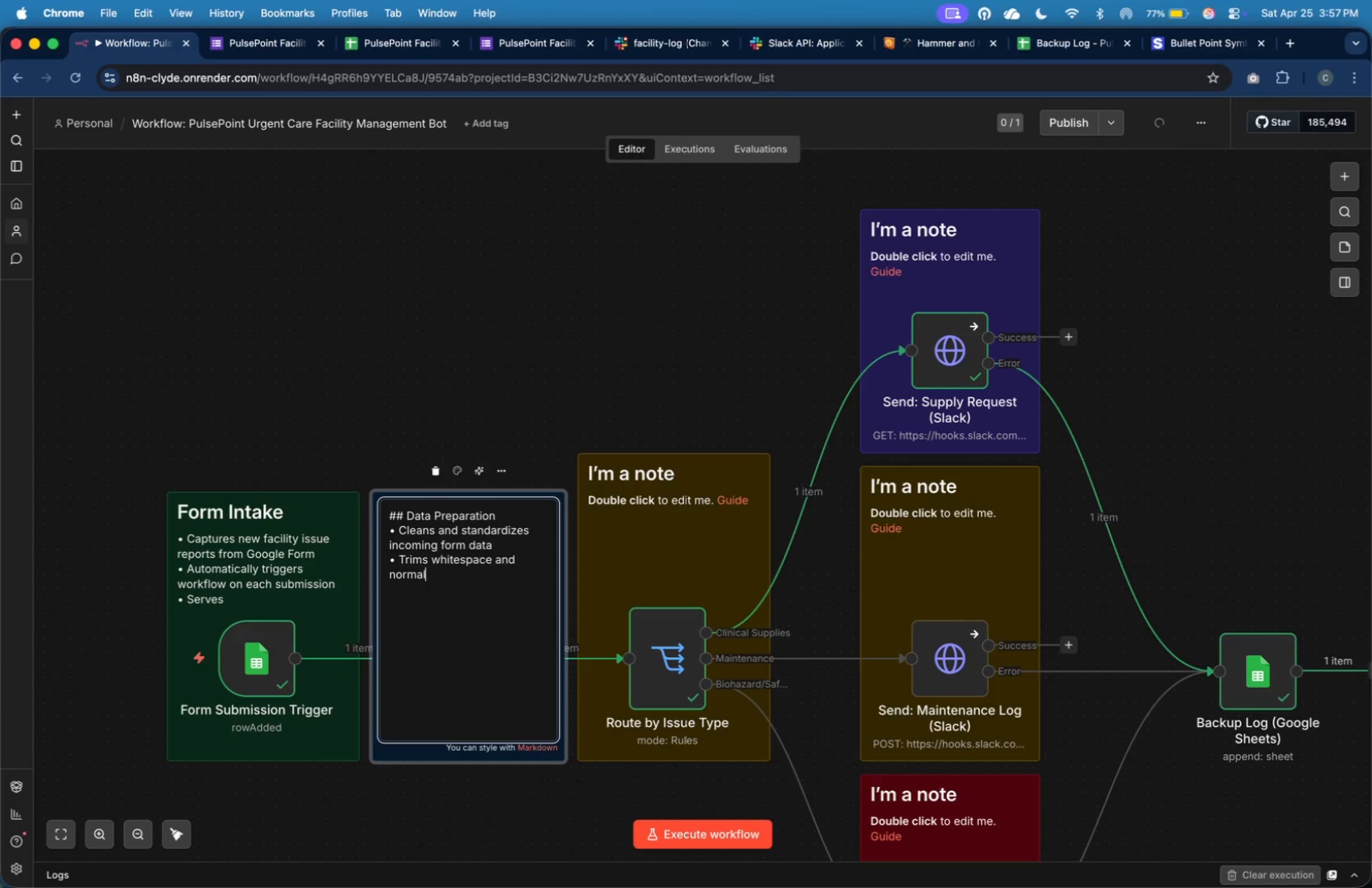 
key(Enter)
 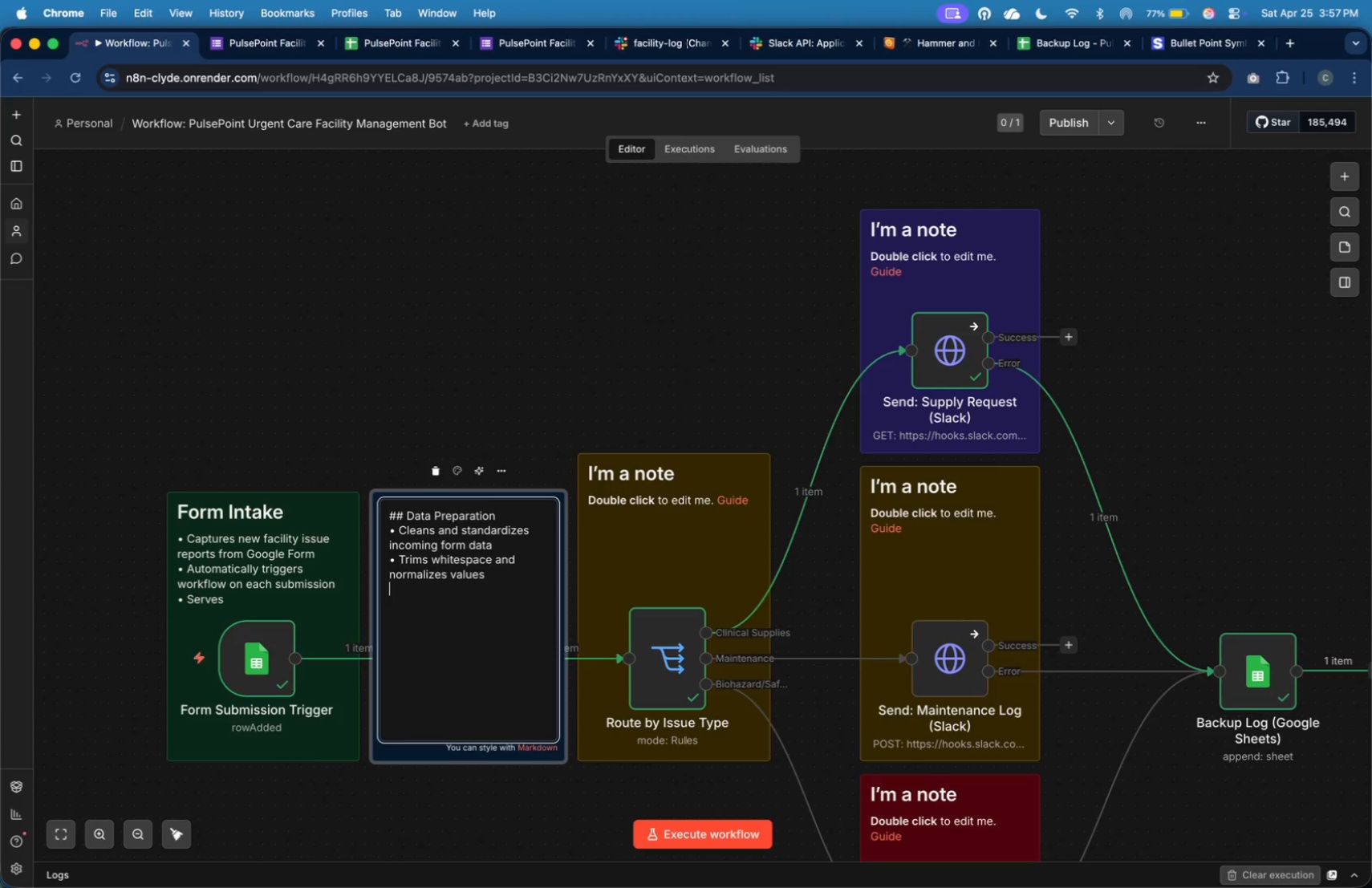 
key(Meta+V)
 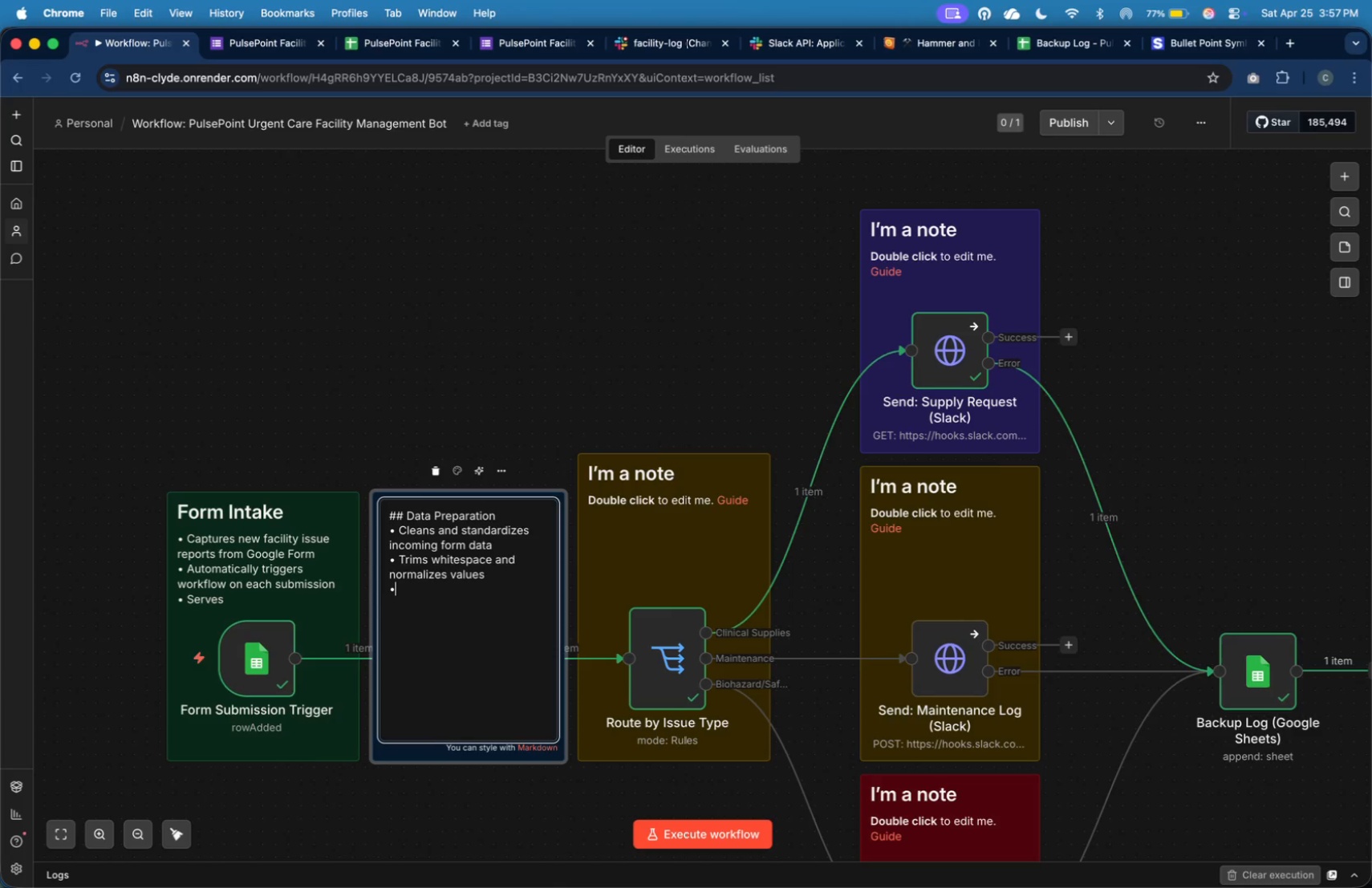 
key(Space)
 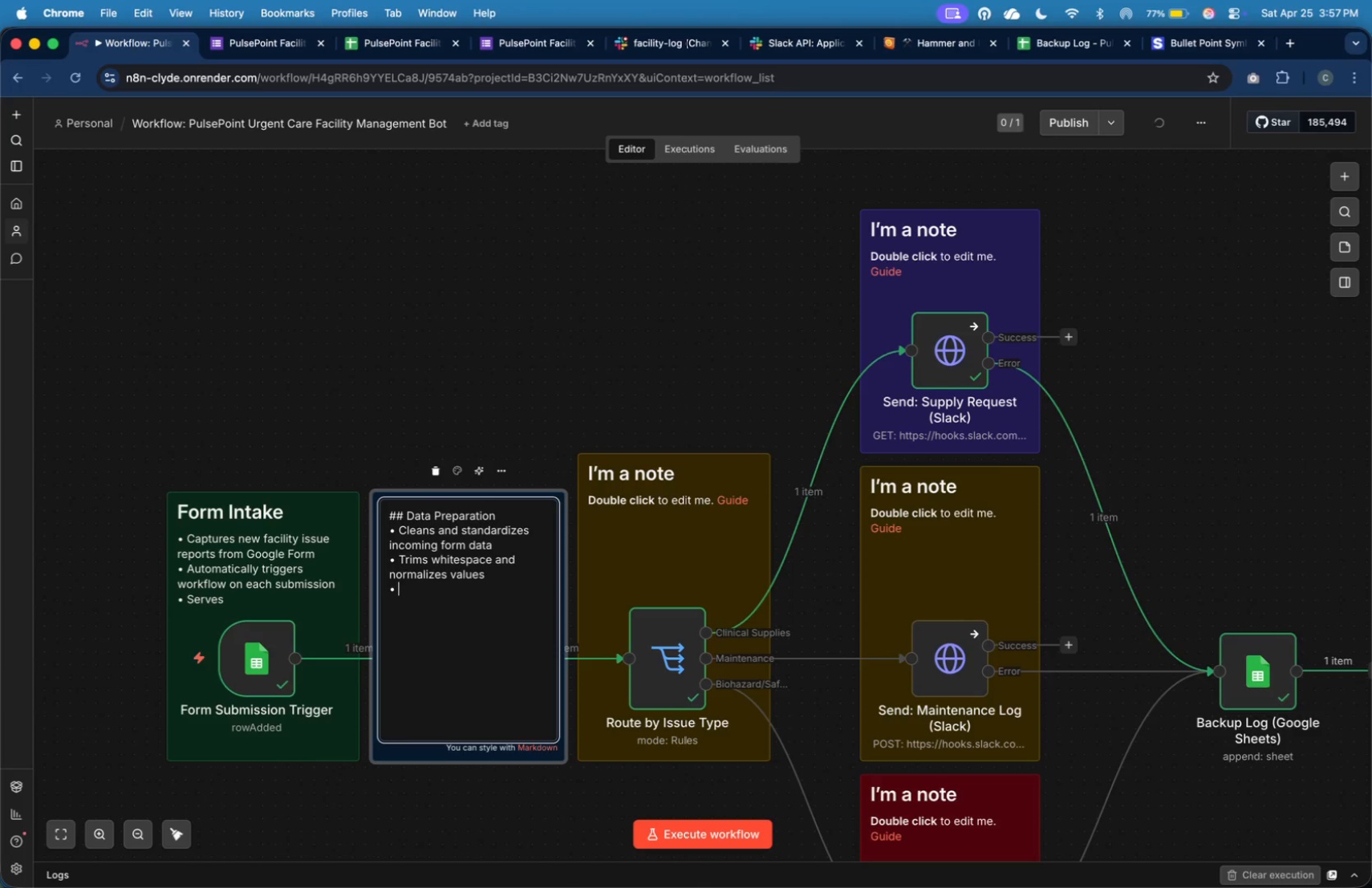 
type(Prepares fields for routing and Slack )
 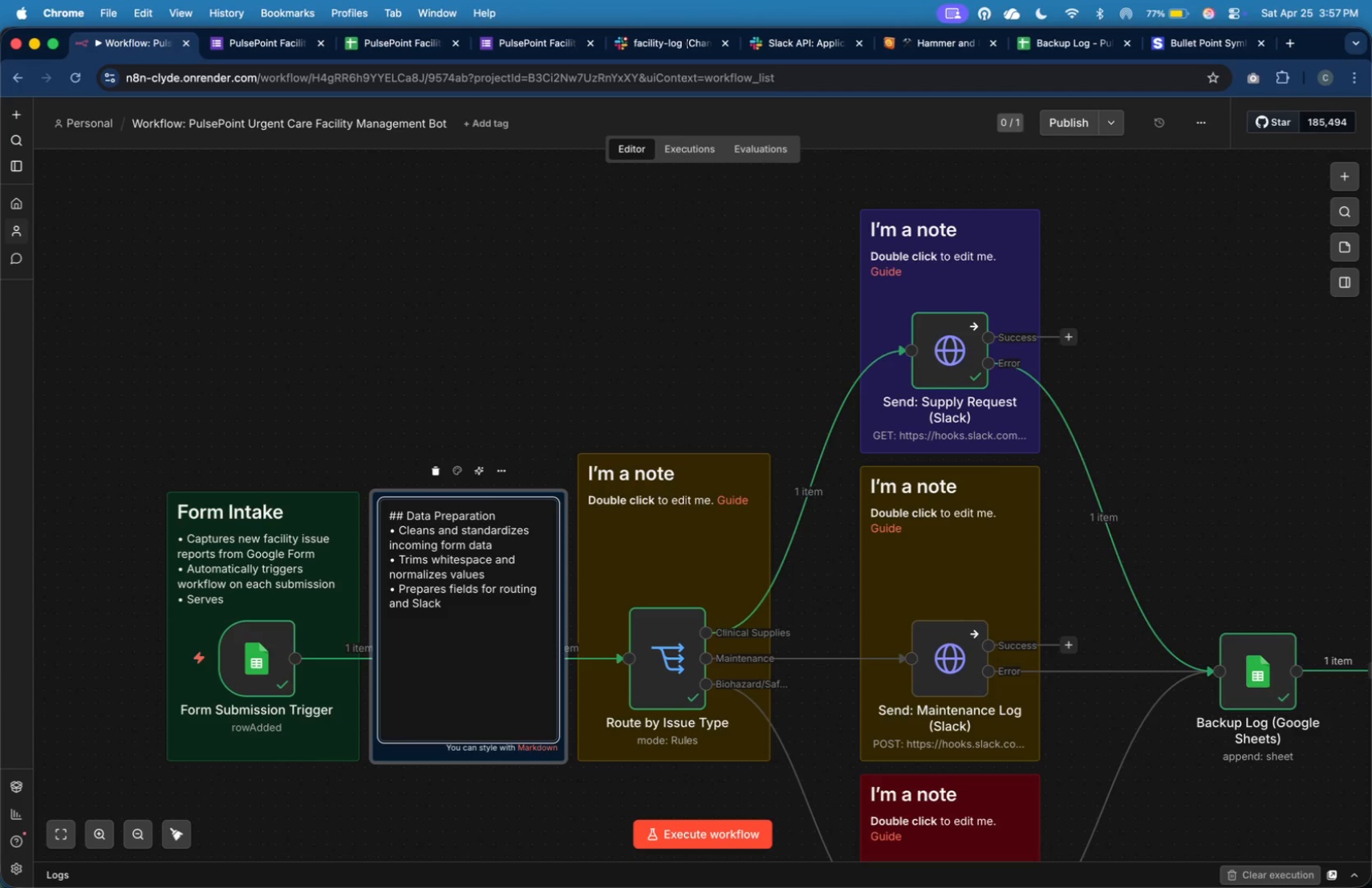 
wait(5.76)
 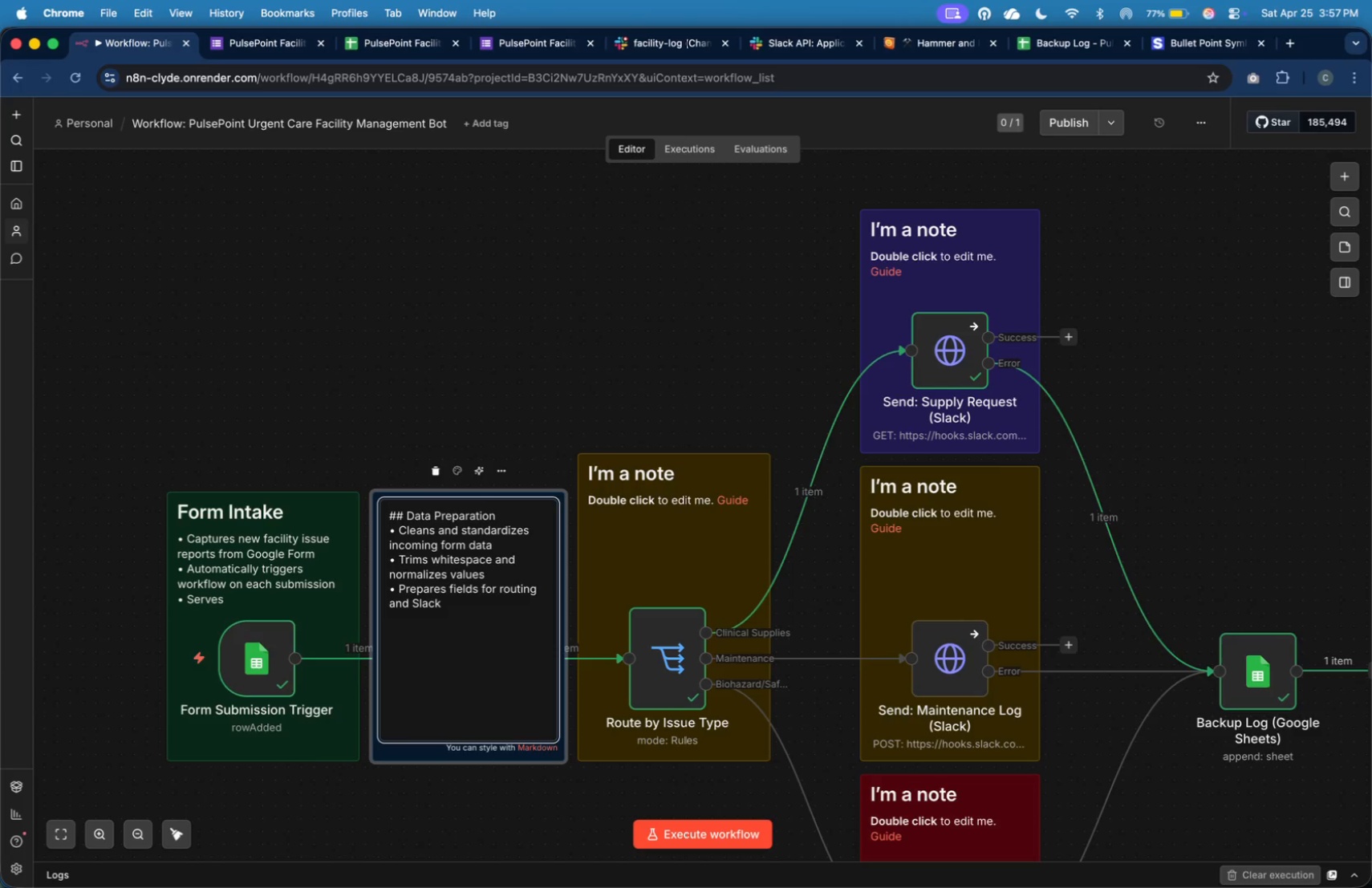 
type(fr)
key(Backspace)
type(ormatting)
 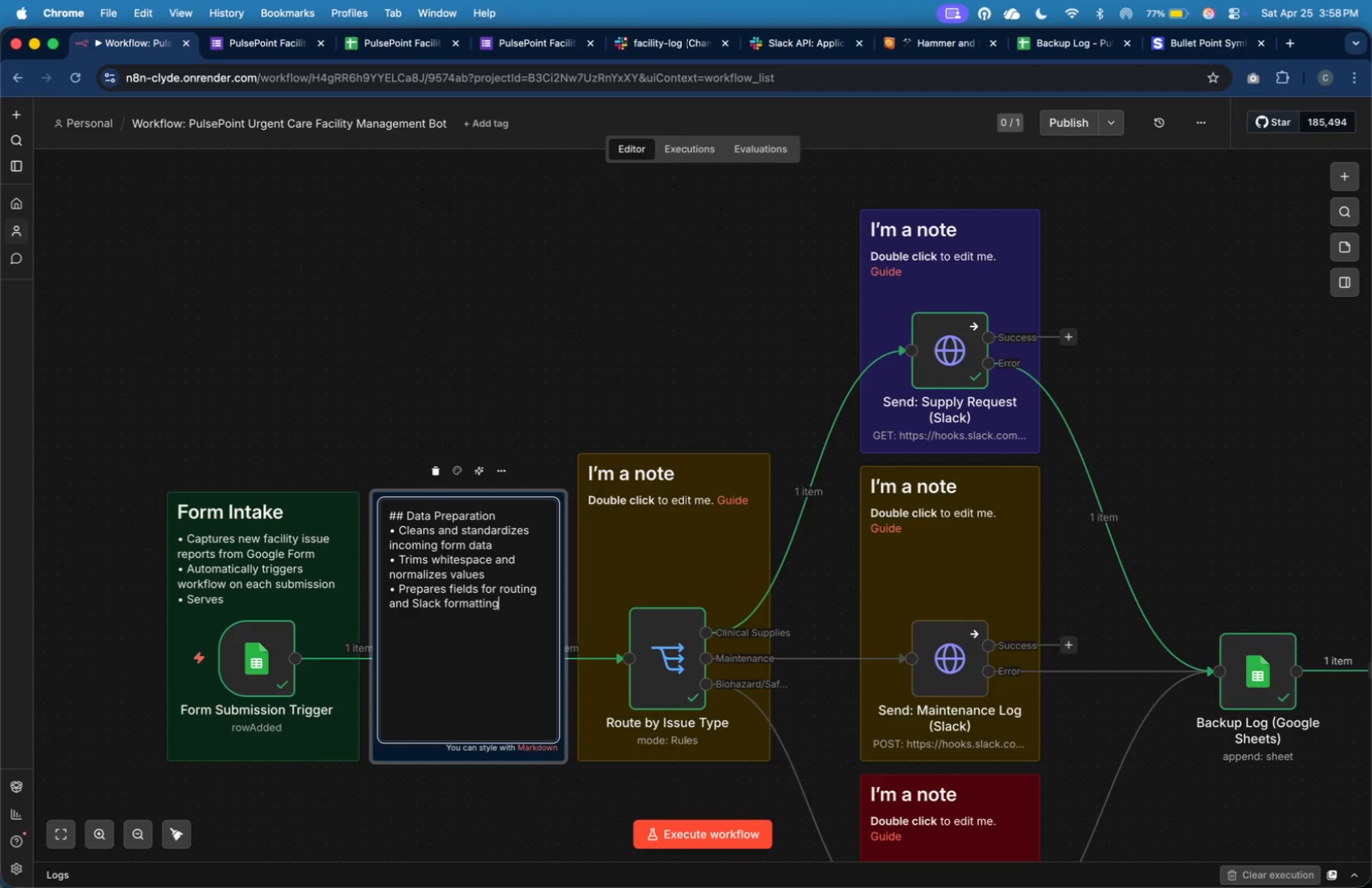 
wait(66.03)
 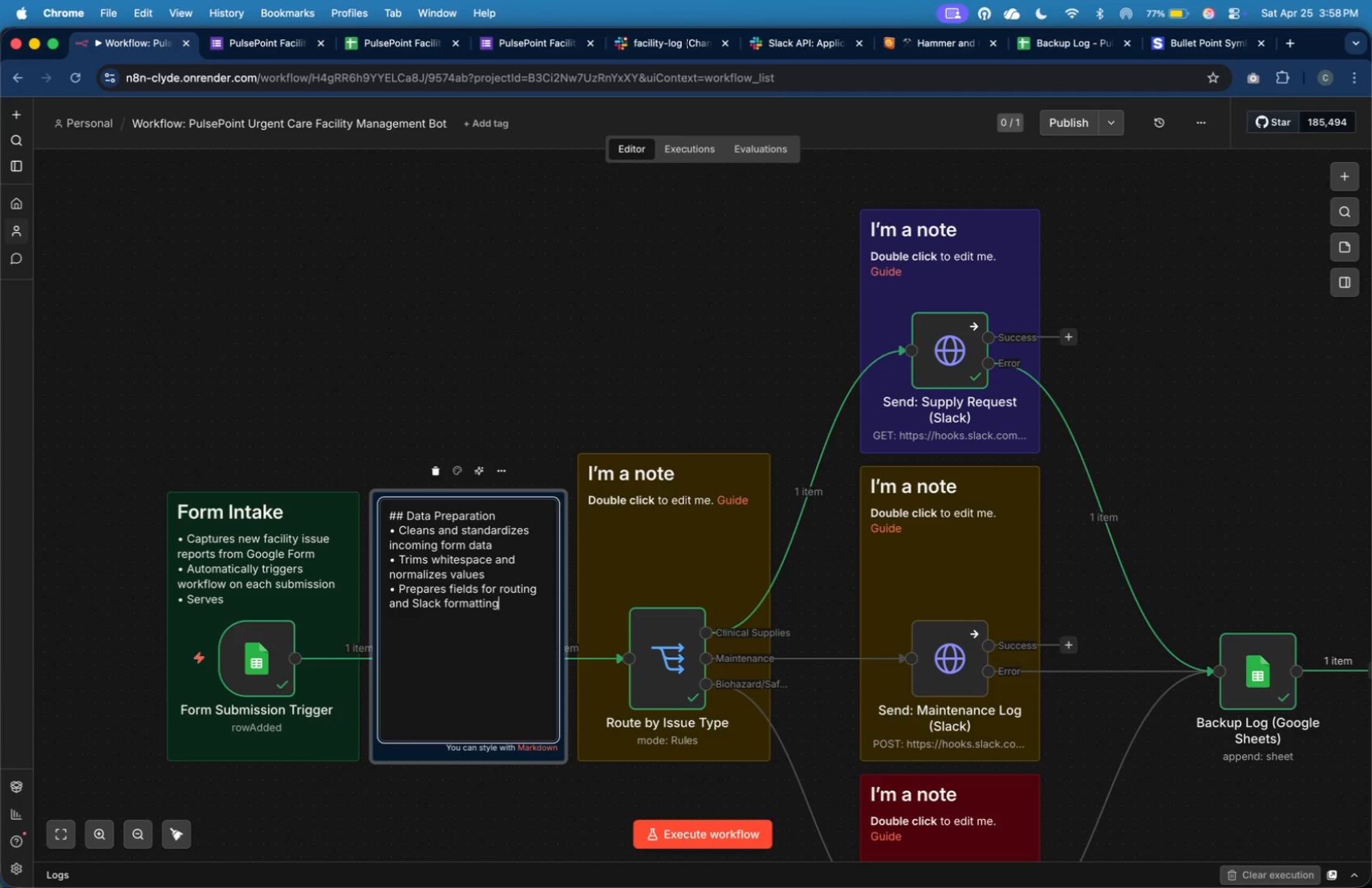 
key(ArrowLeft)
 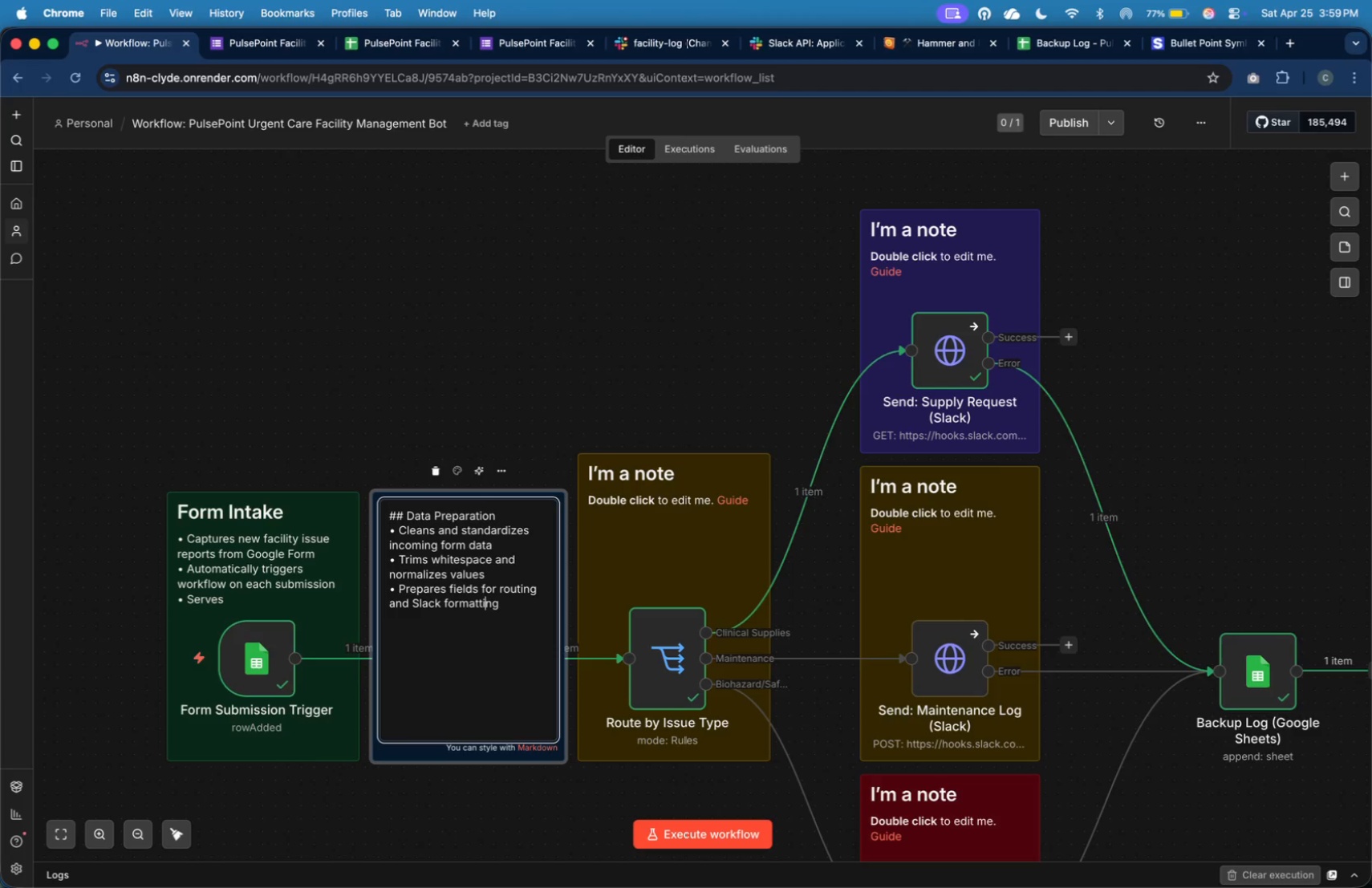 
key(ArrowLeft)
 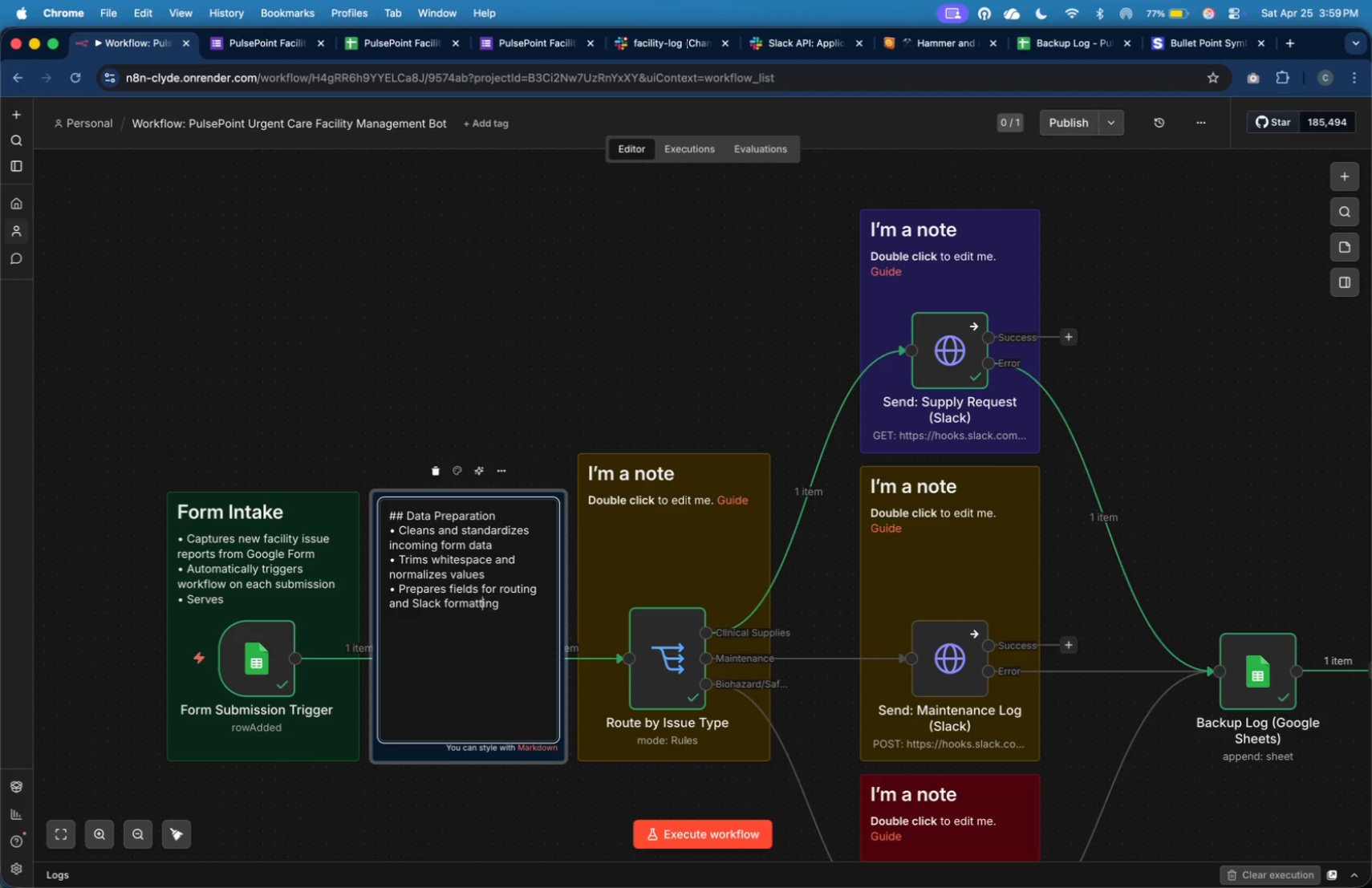 
key(ArrowLeft)
 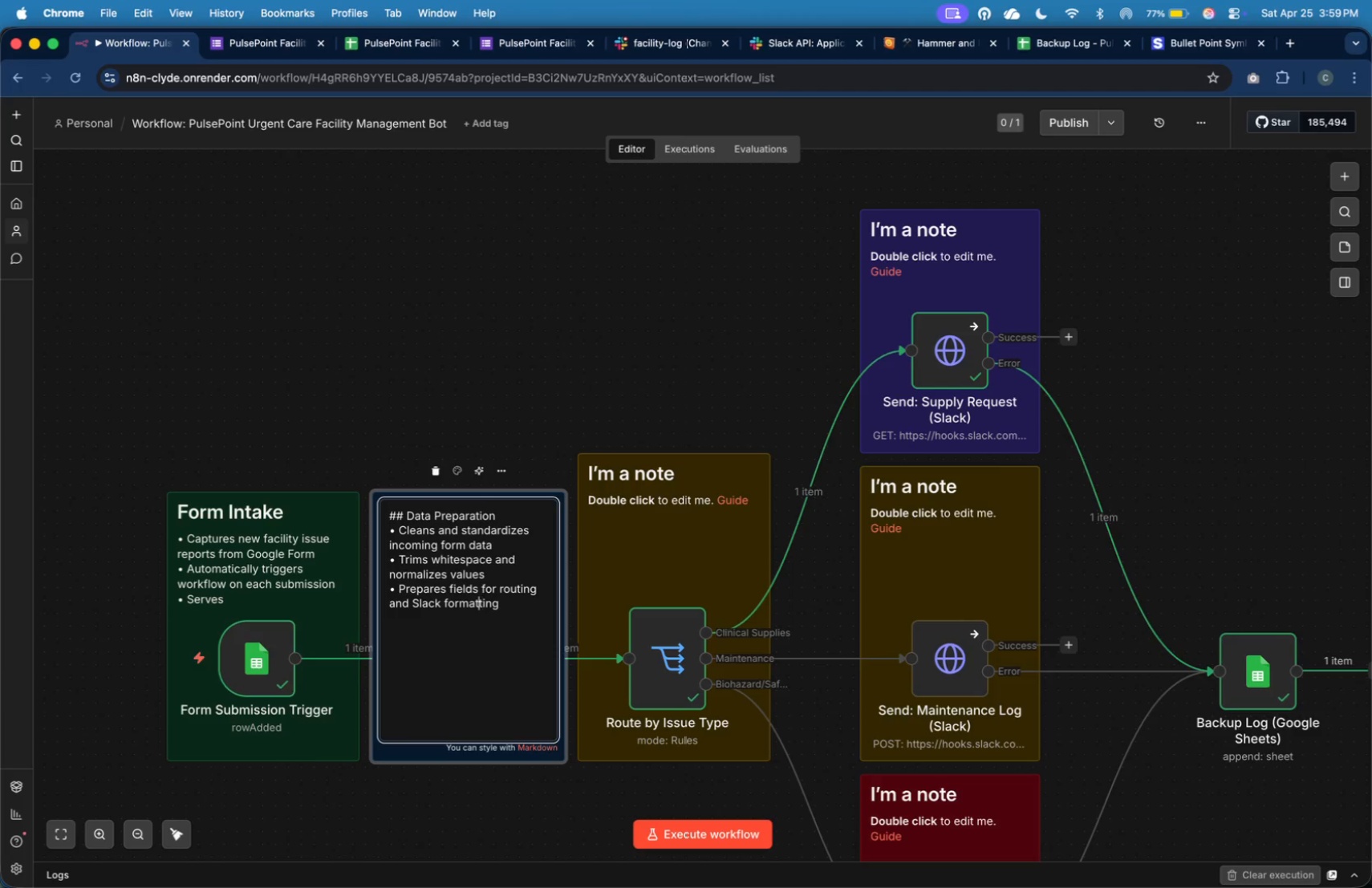 
key(ArrowLeft)
 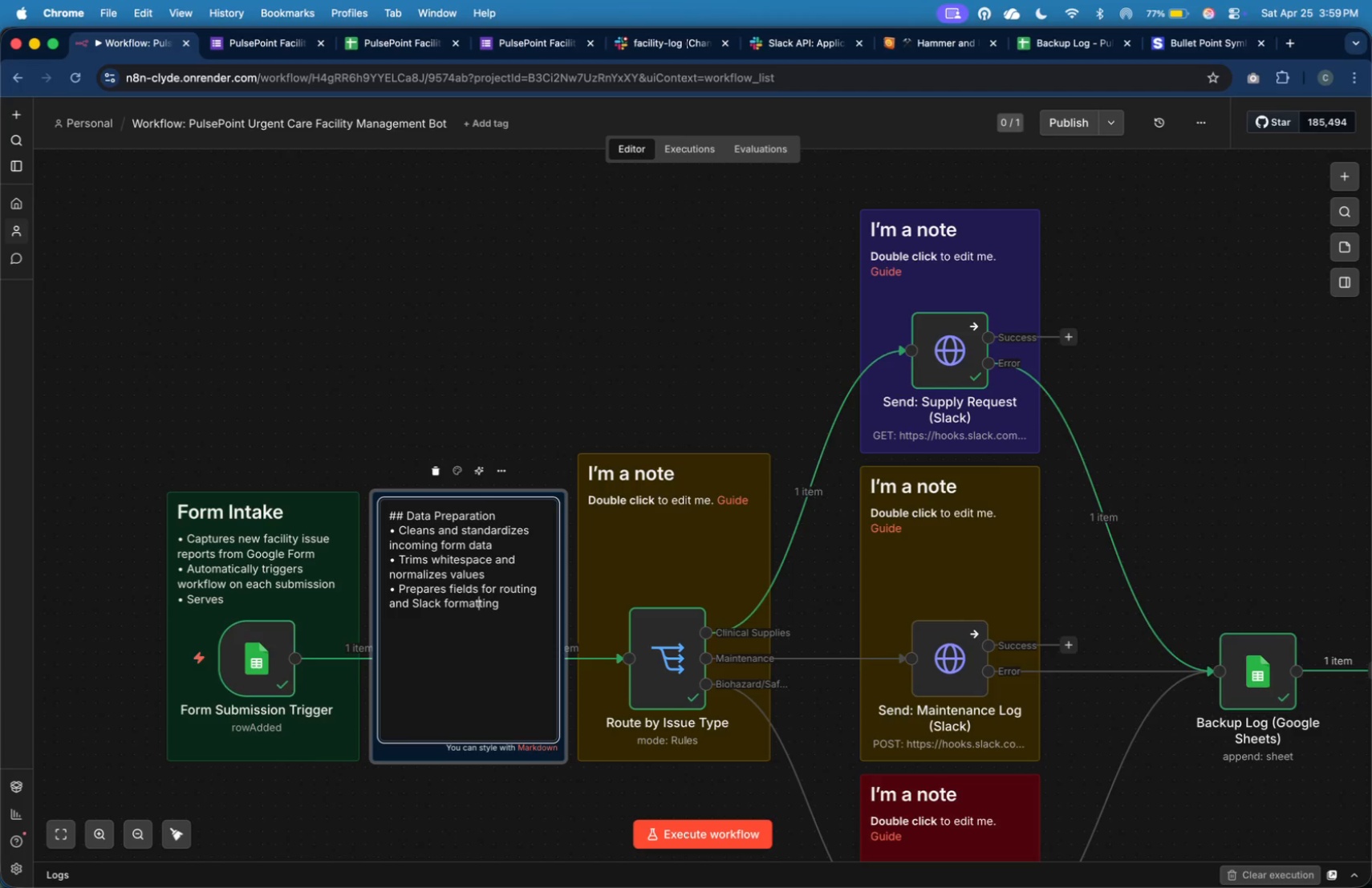 
key(ArrowLeft)
 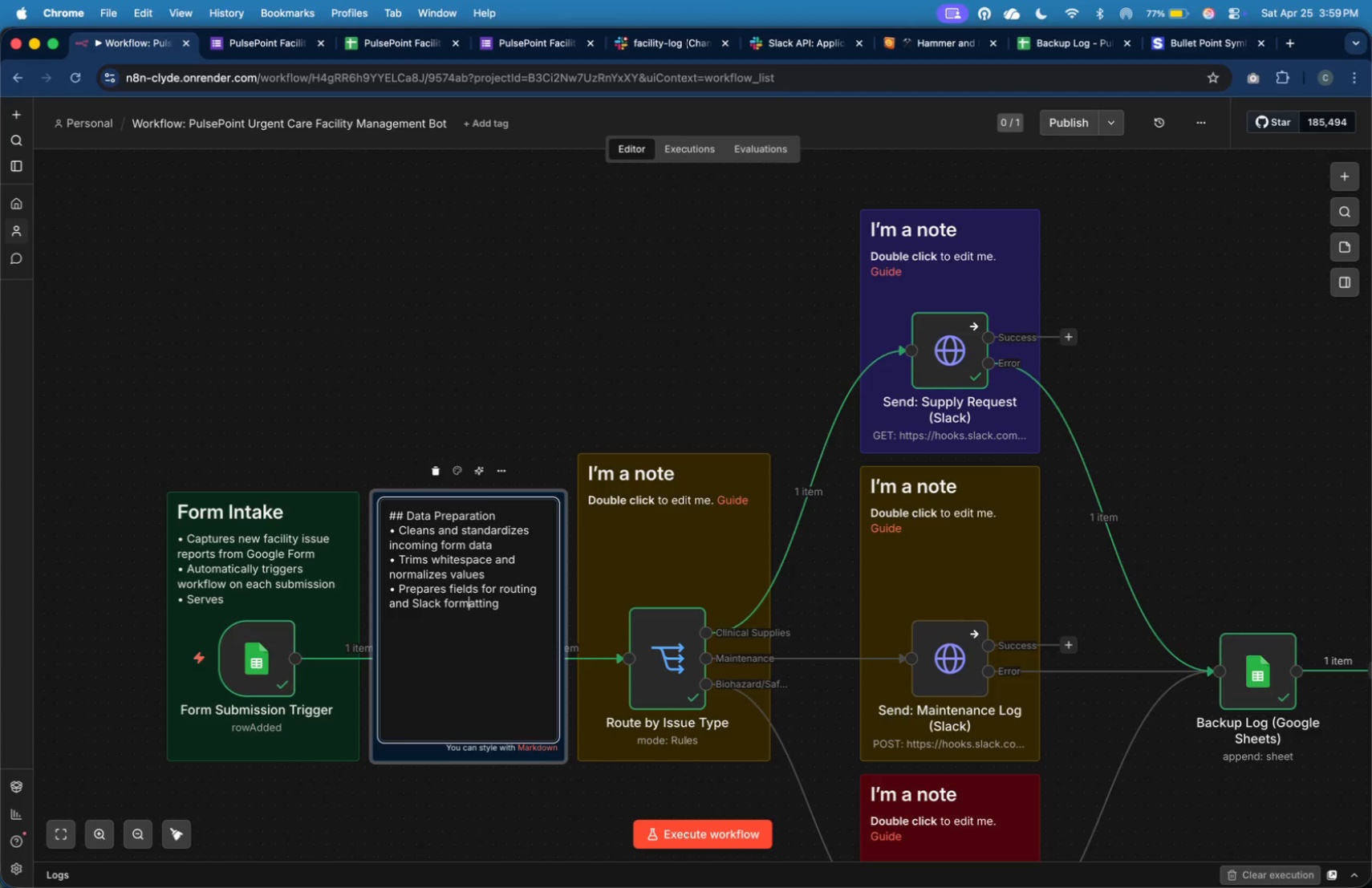 
key(ArrowLeft)
 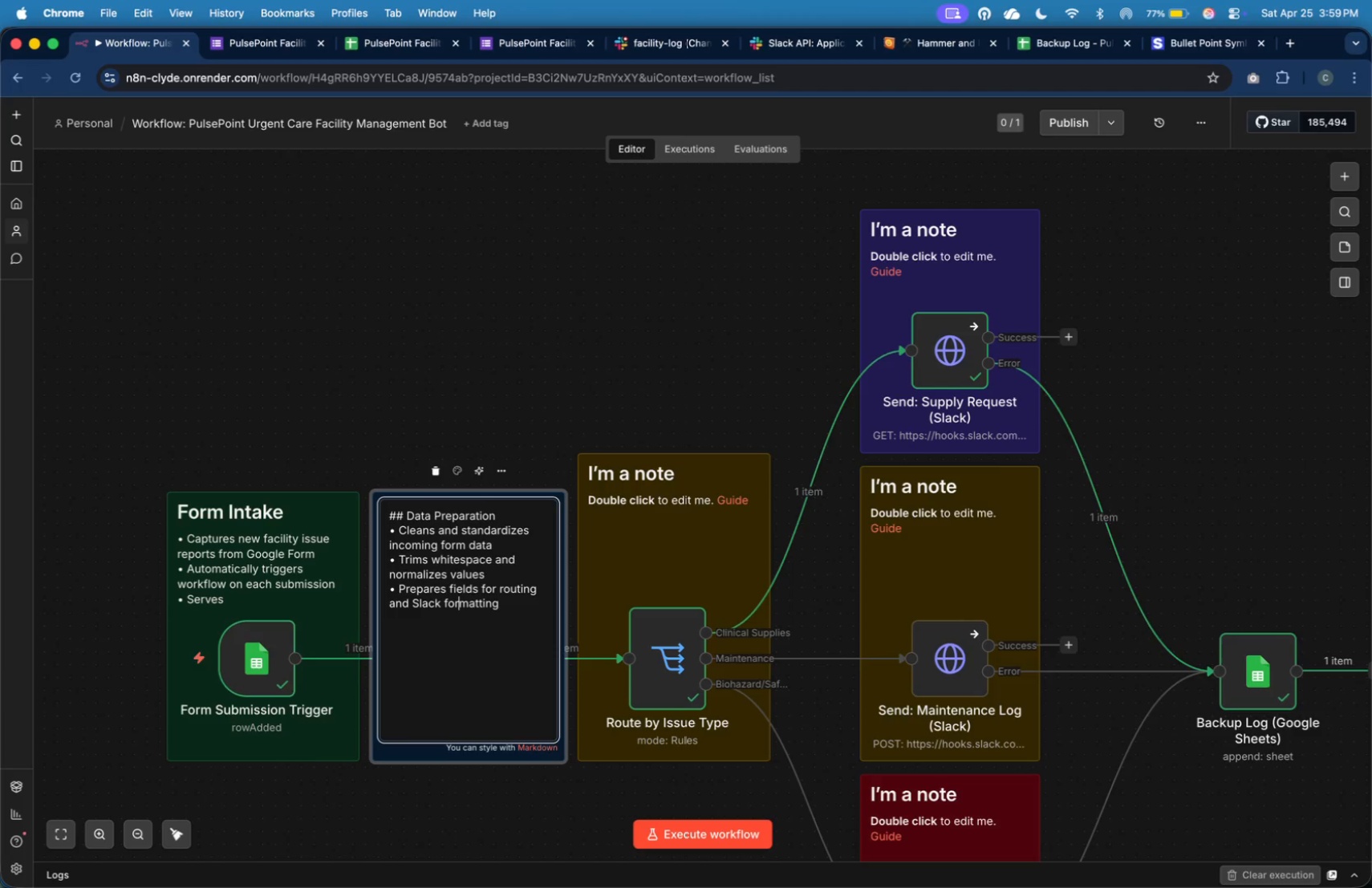 
key(ArrowLeft)
 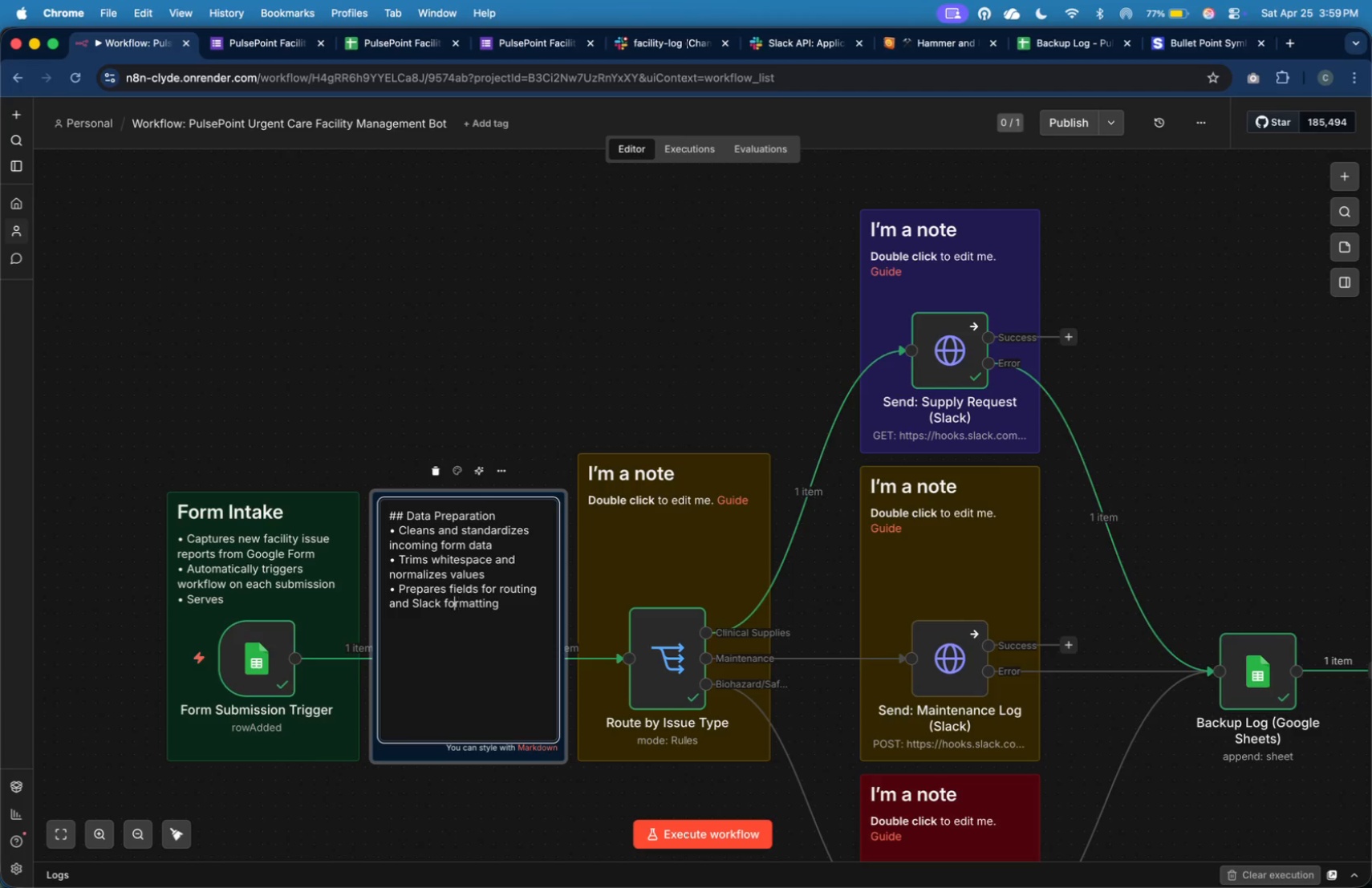 
key(ArrowLeft)
 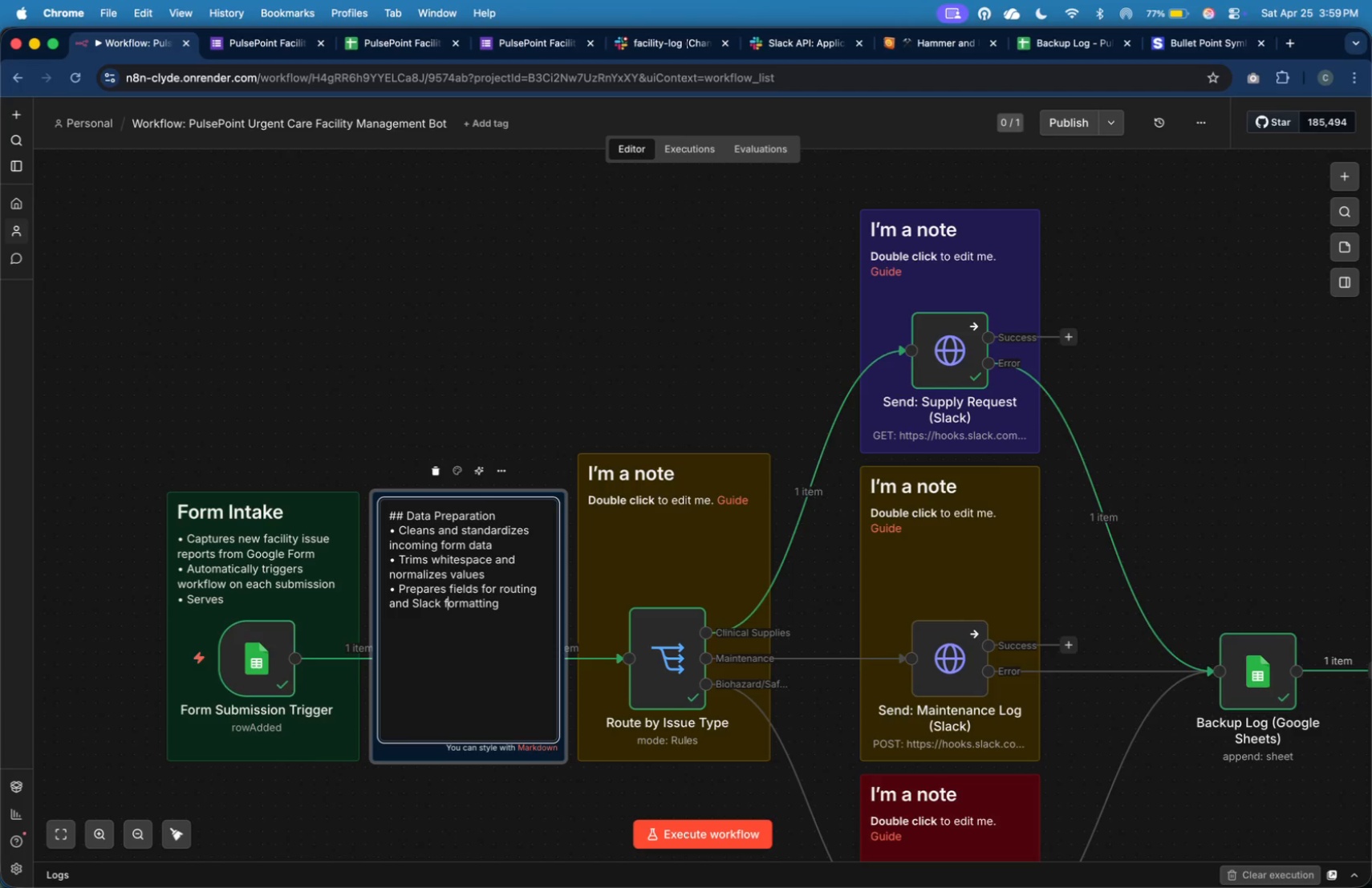 
key(ArrowLeft)
 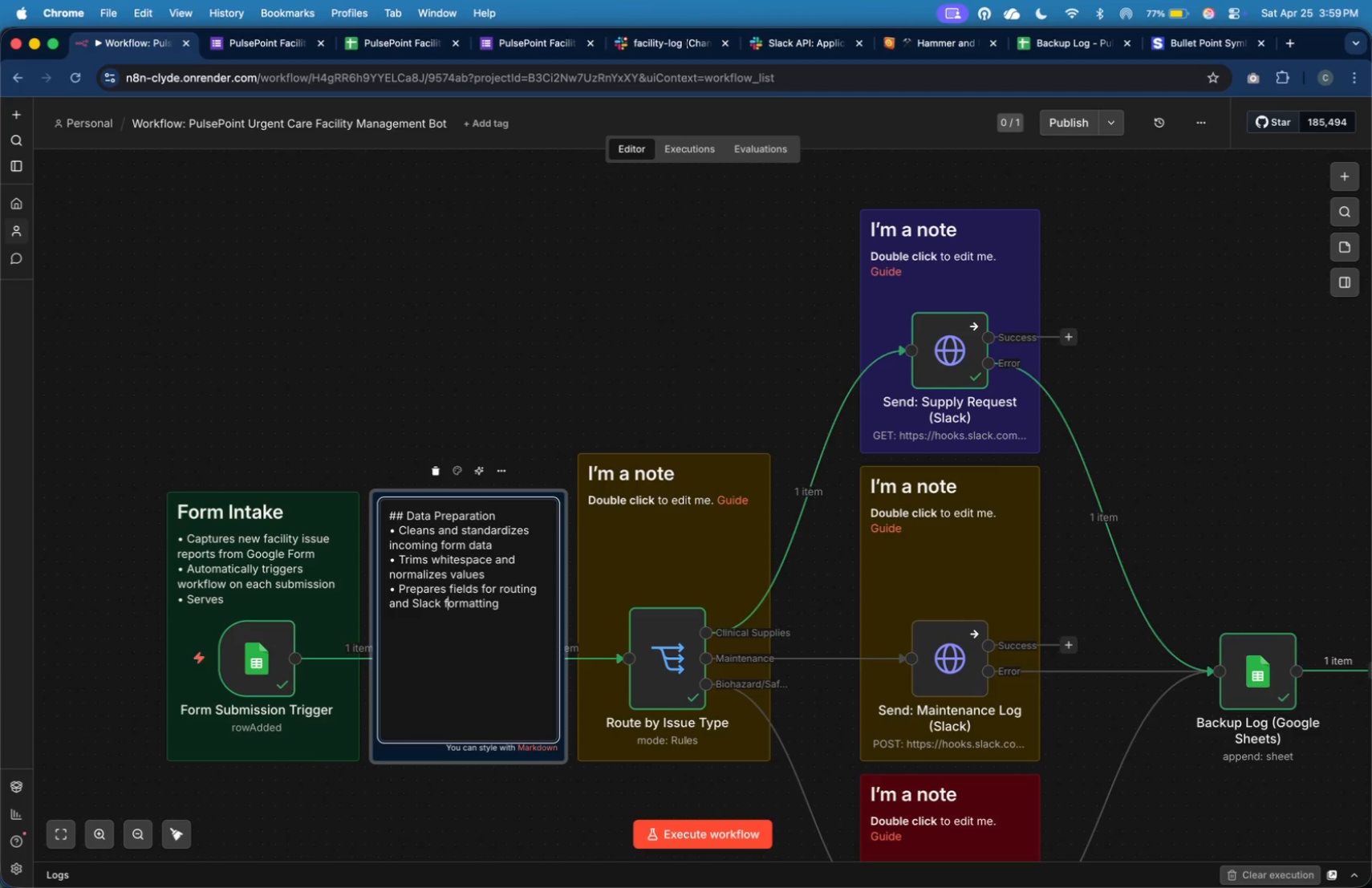 
key(ArrowUp)
 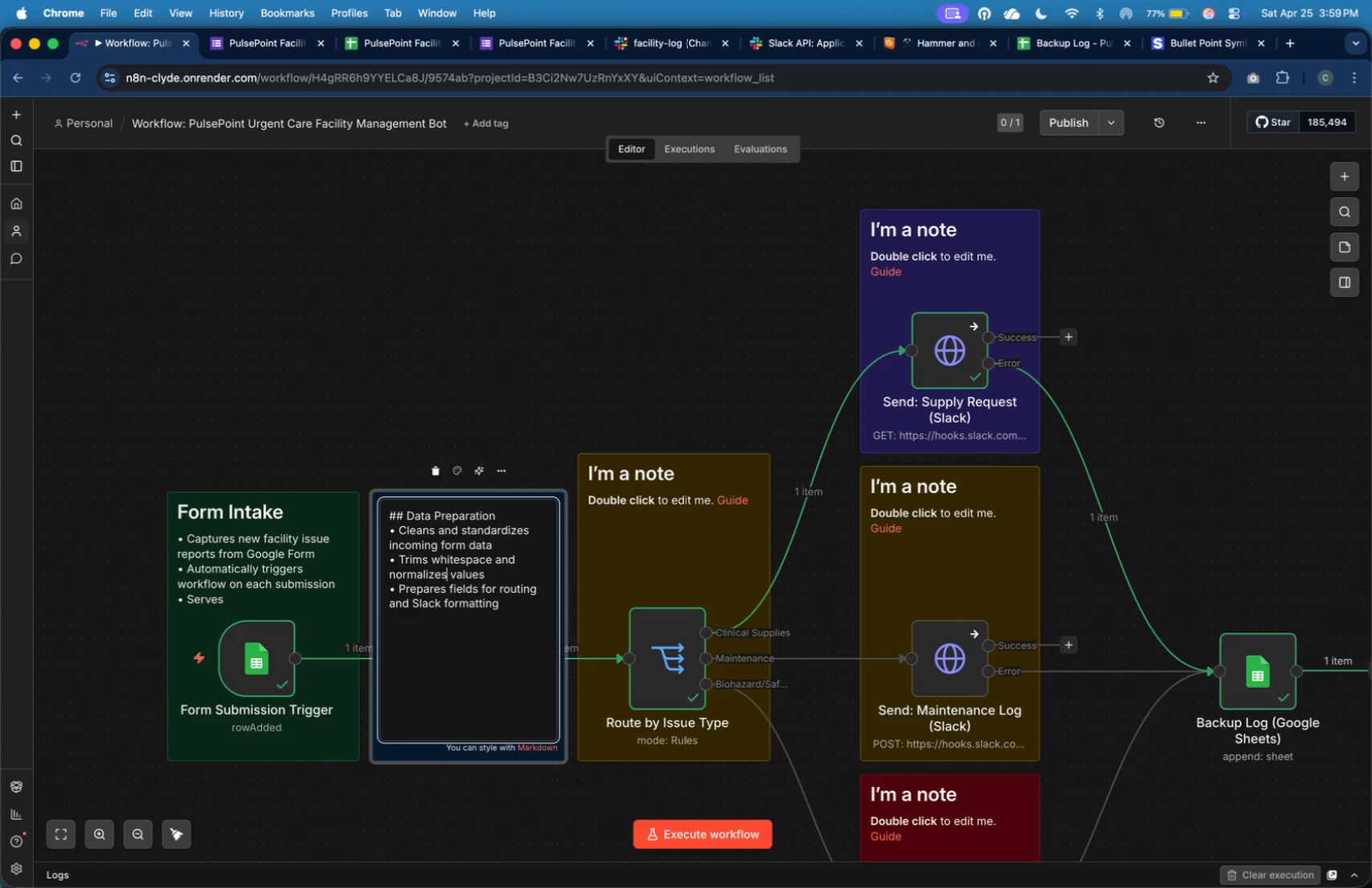 
key(ArrowUp)
 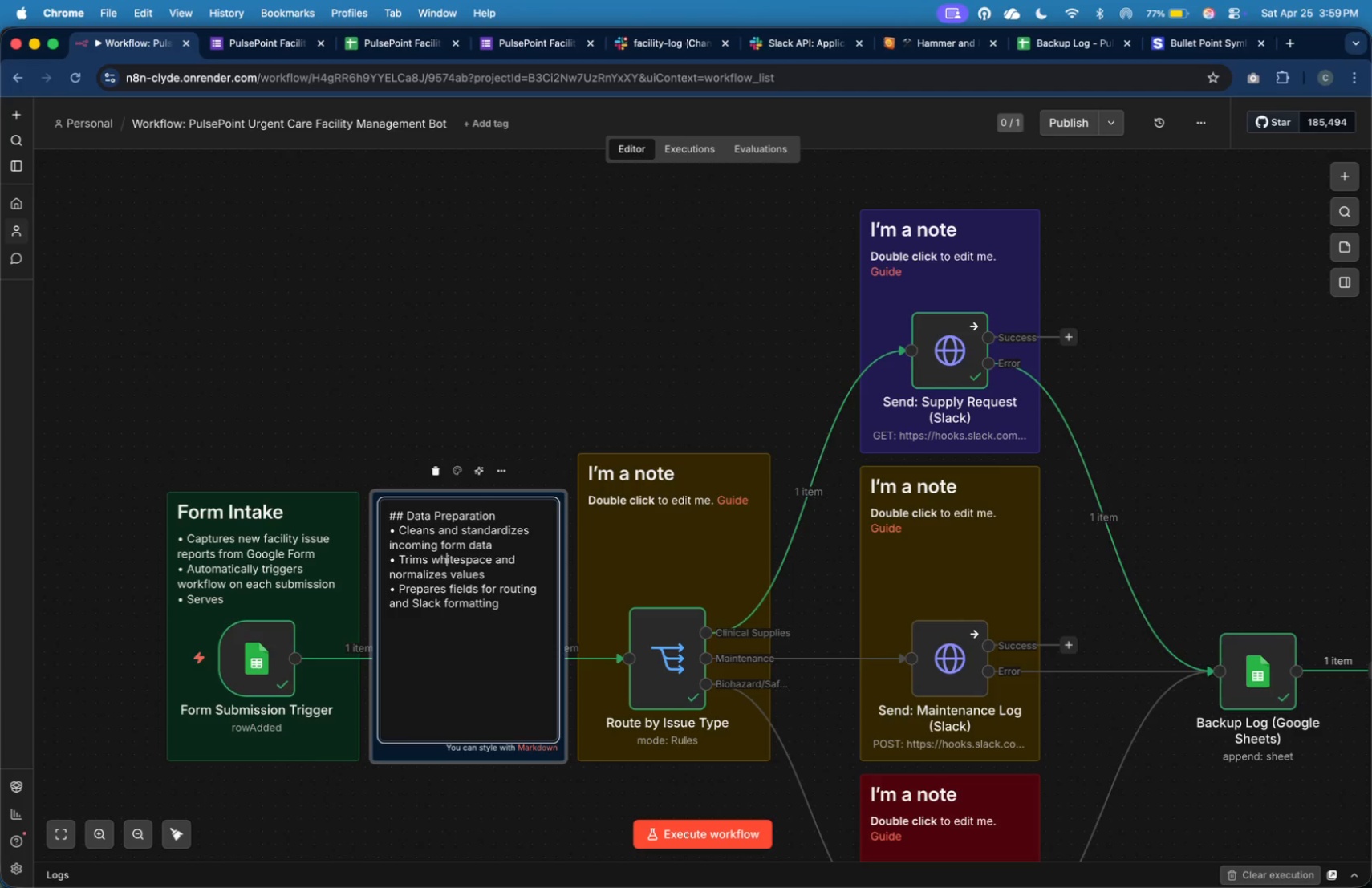 
key(ArrowUp)
 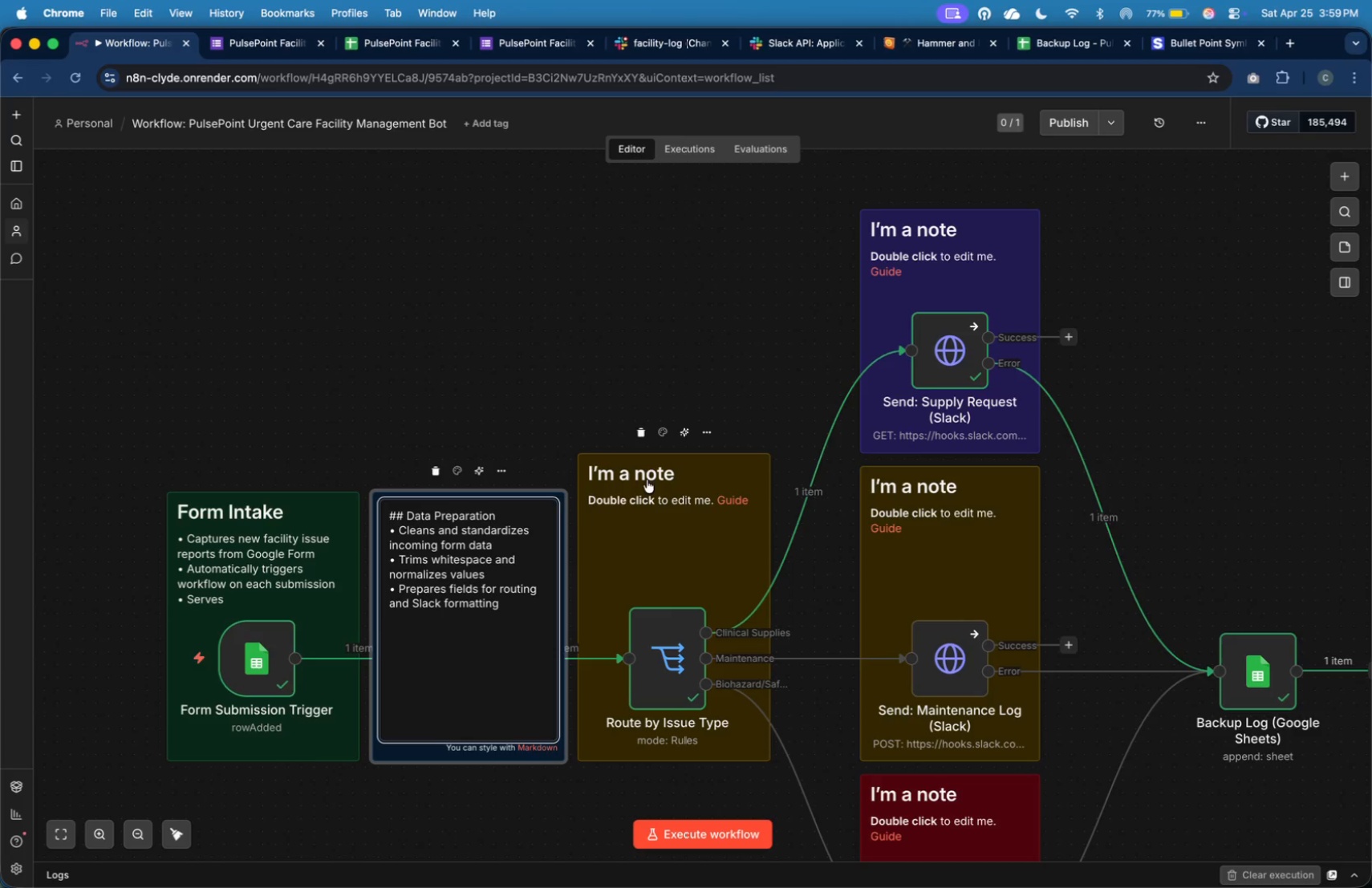 
left_click([668, 523])
 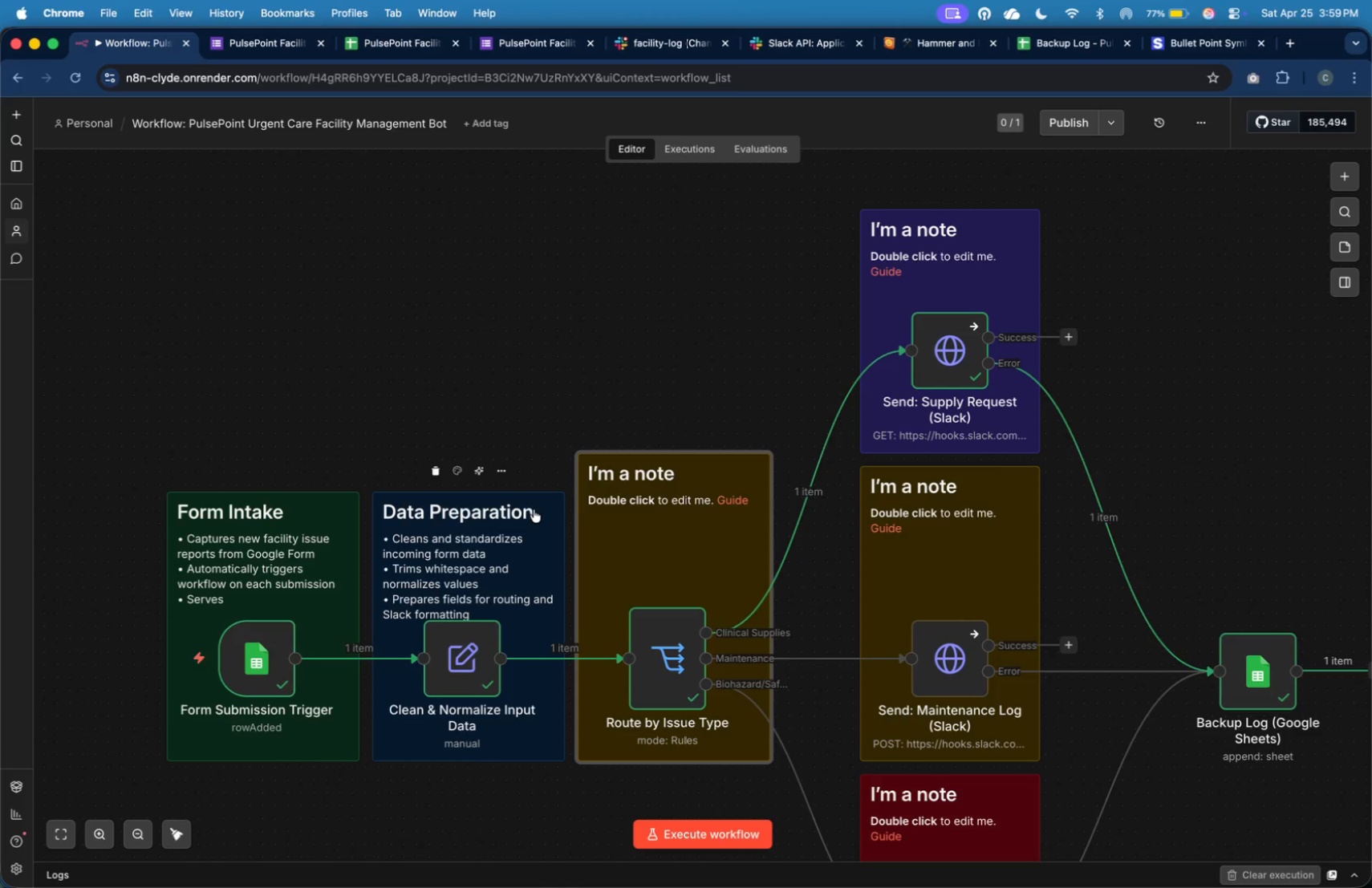 
left_click_drag(start_coordinate=[538, 491], to_coordinate=[538, 483])
 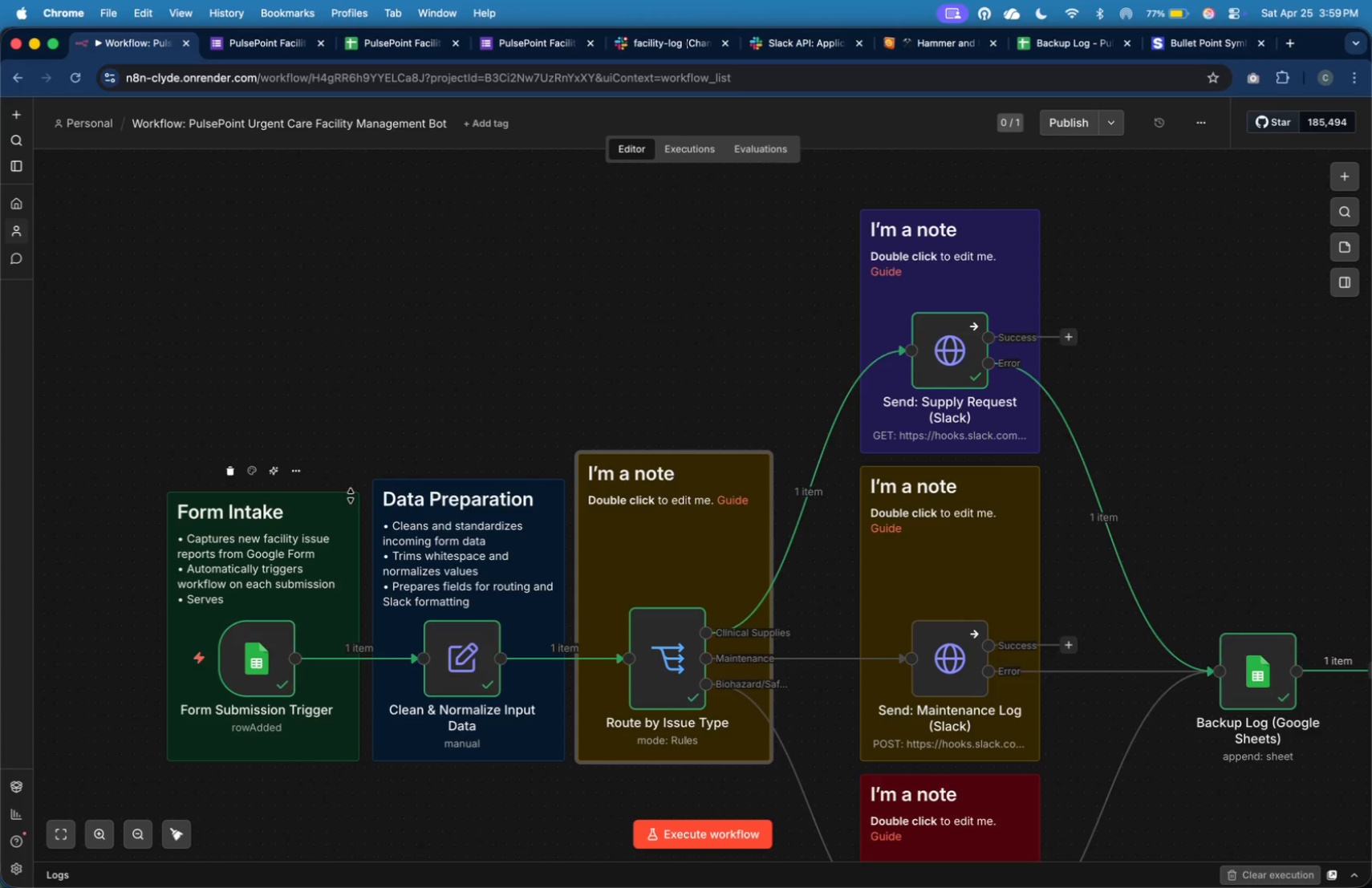 
left_click_drag(start_coordinate=[347, 495], to_coordinate=[347, 482])
 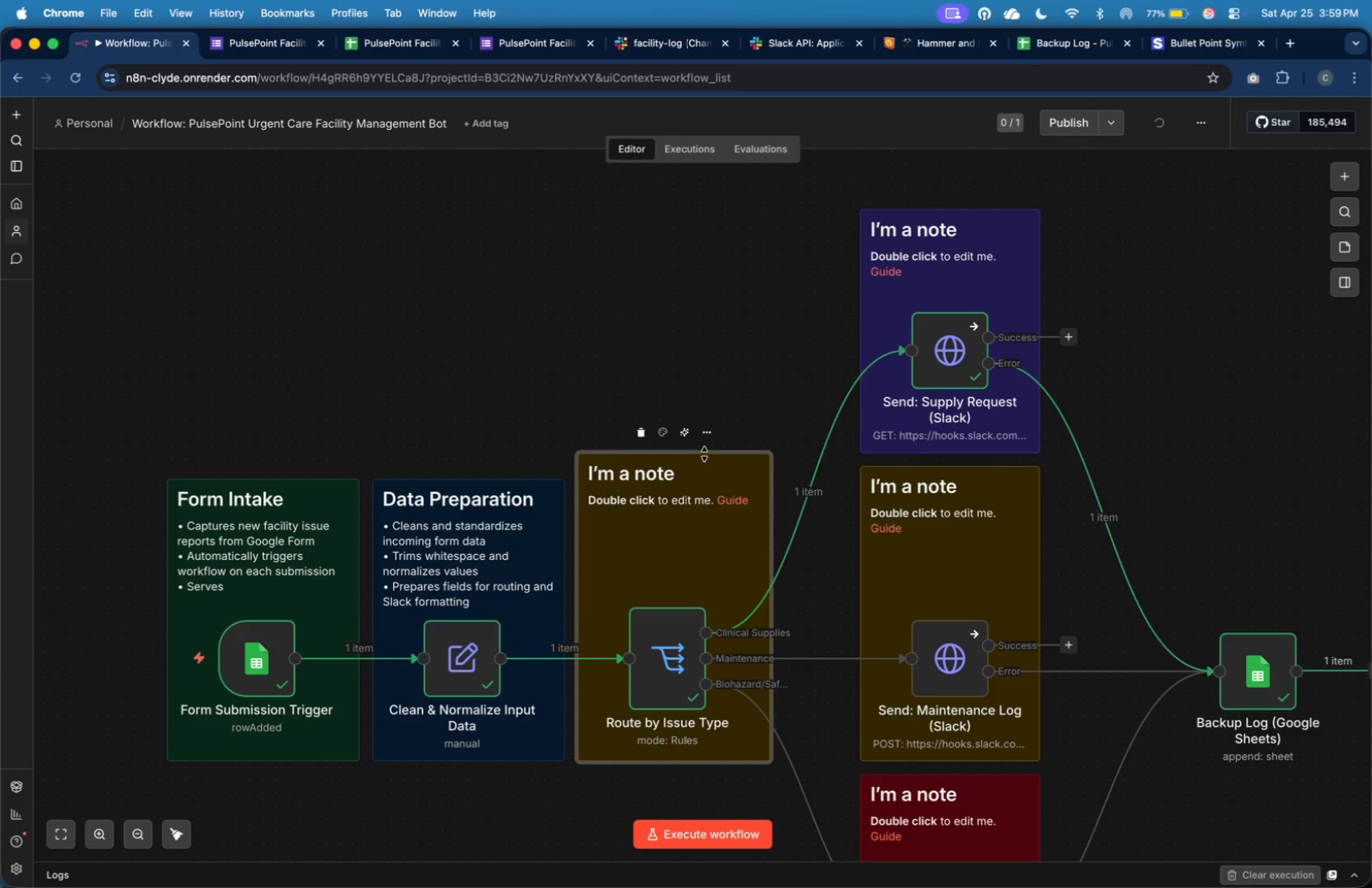 
left_click_drag(start_coordinate=[703, 452], to_coordinate=[710, 480])
 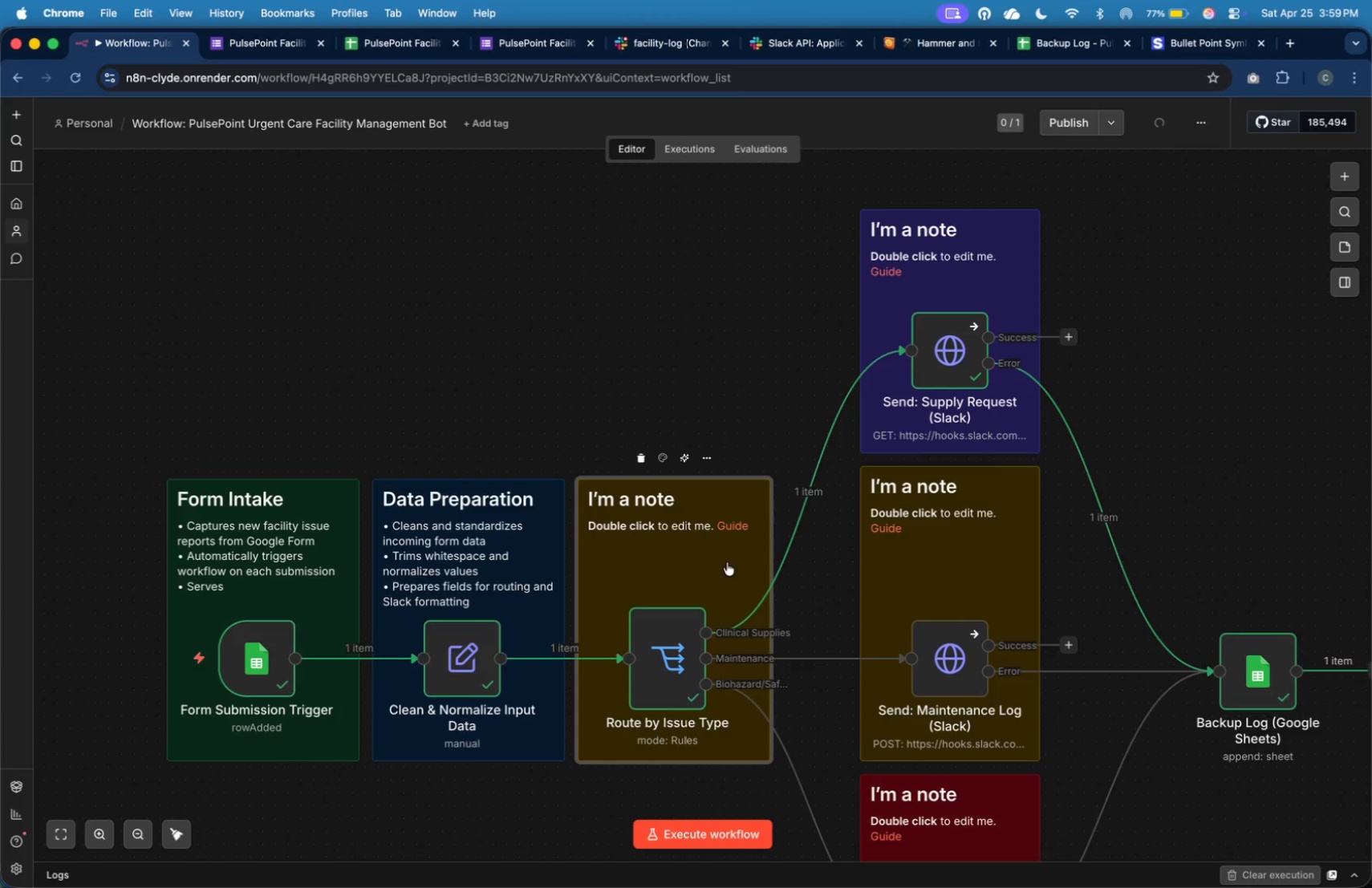 
double_click([727, 562])
 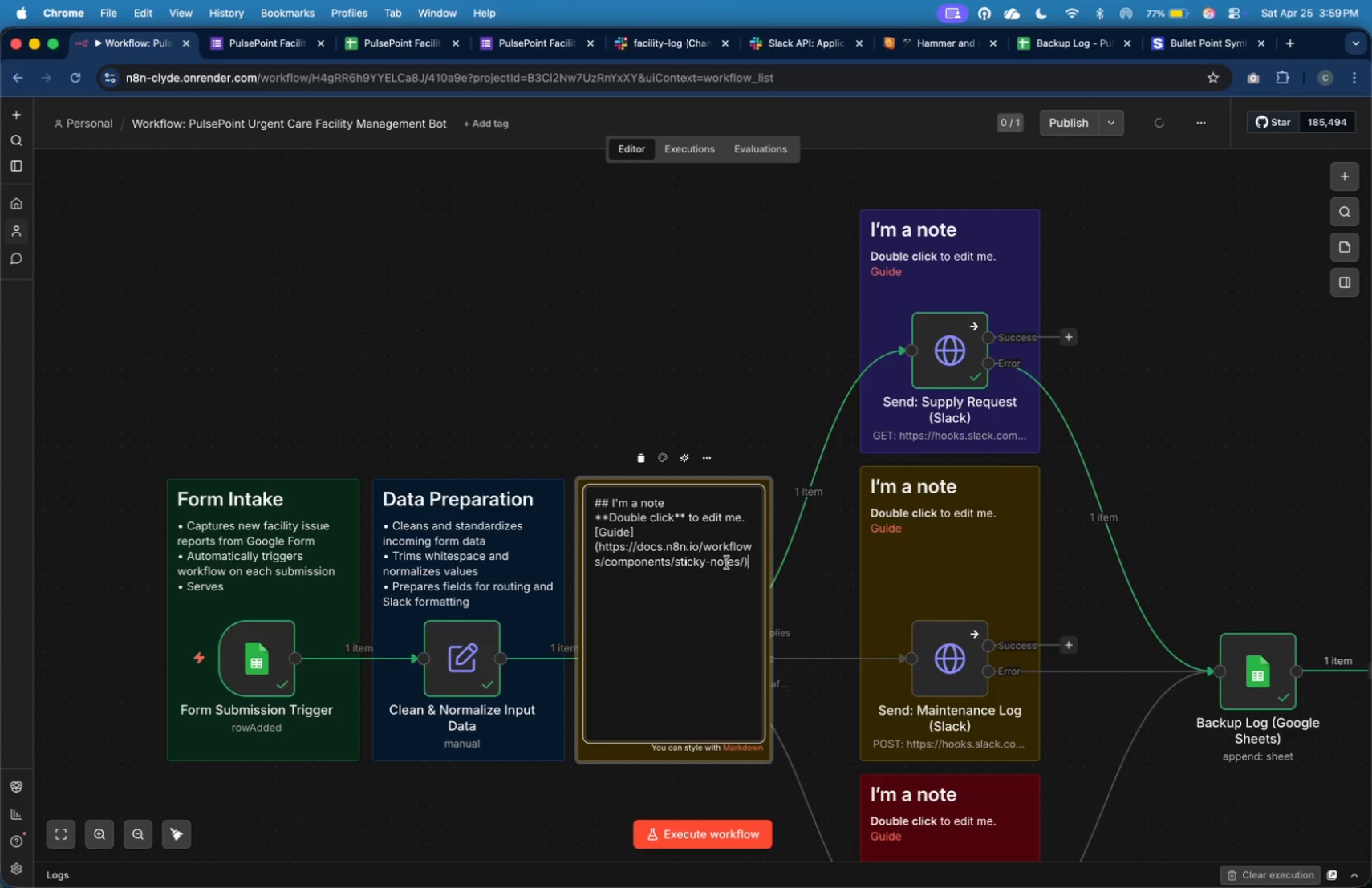 
key(Shift+ArrowUp)
 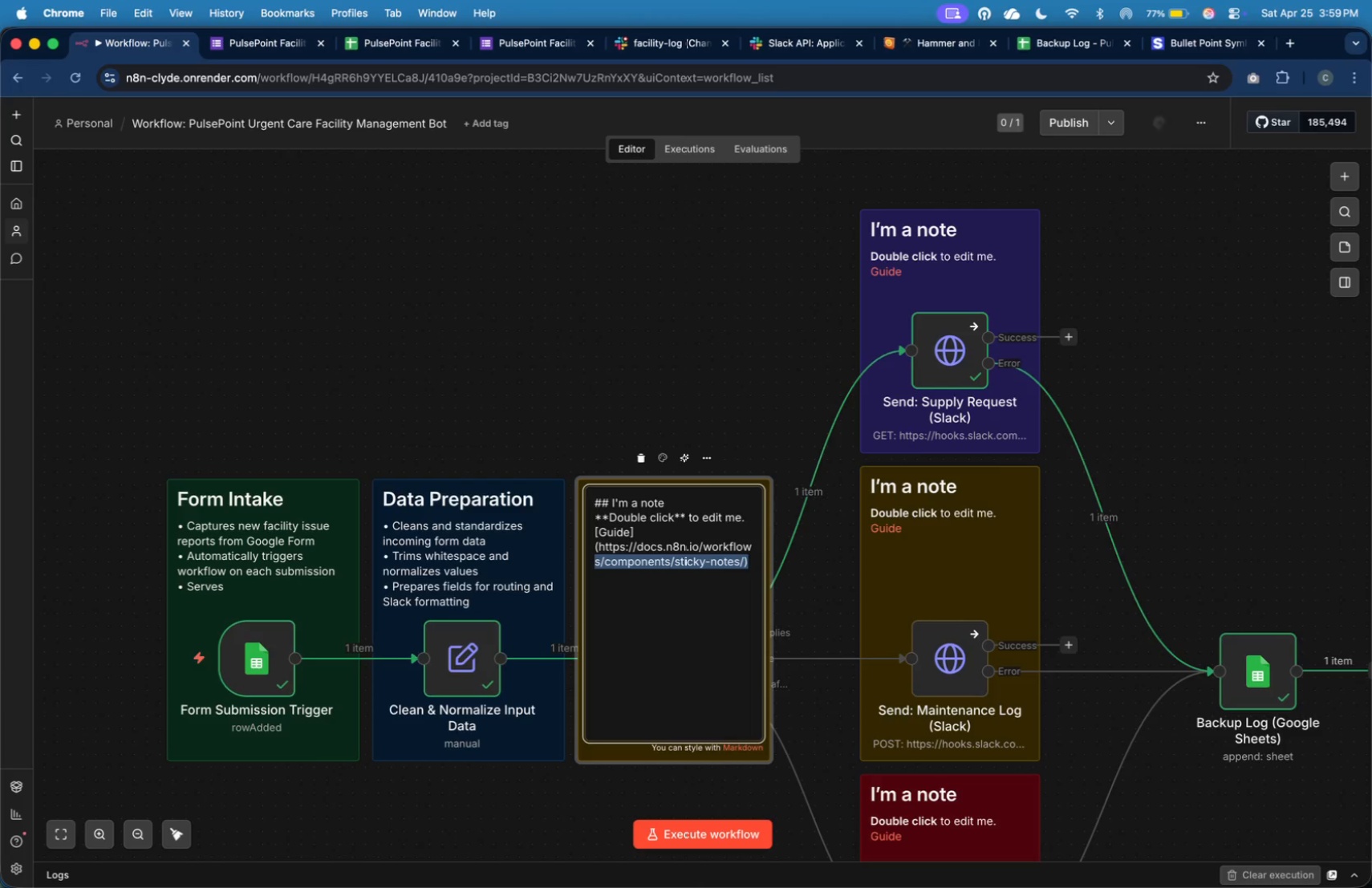 
key(Backspace)
 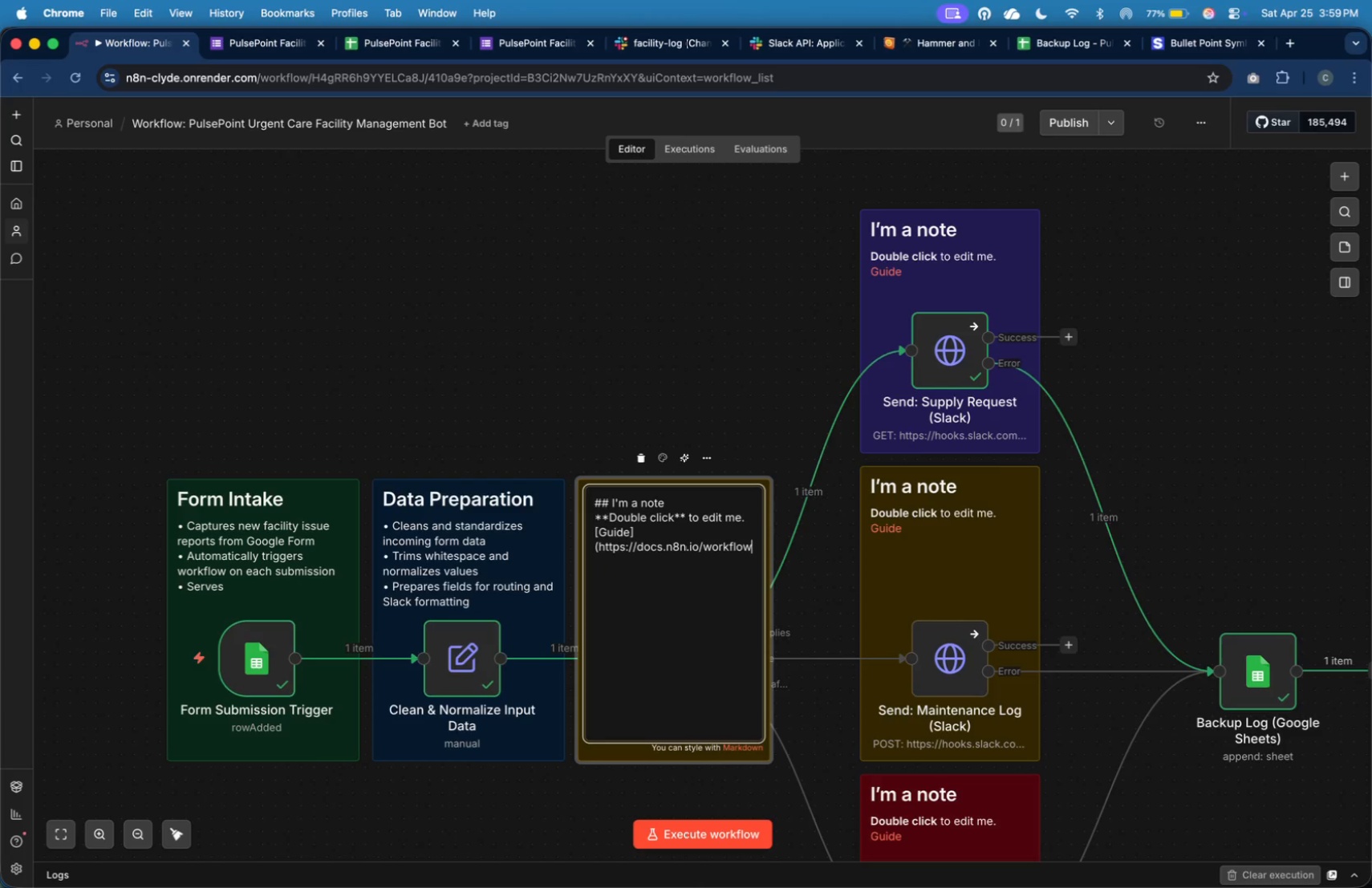 
key(Shift+ArrowUp)
 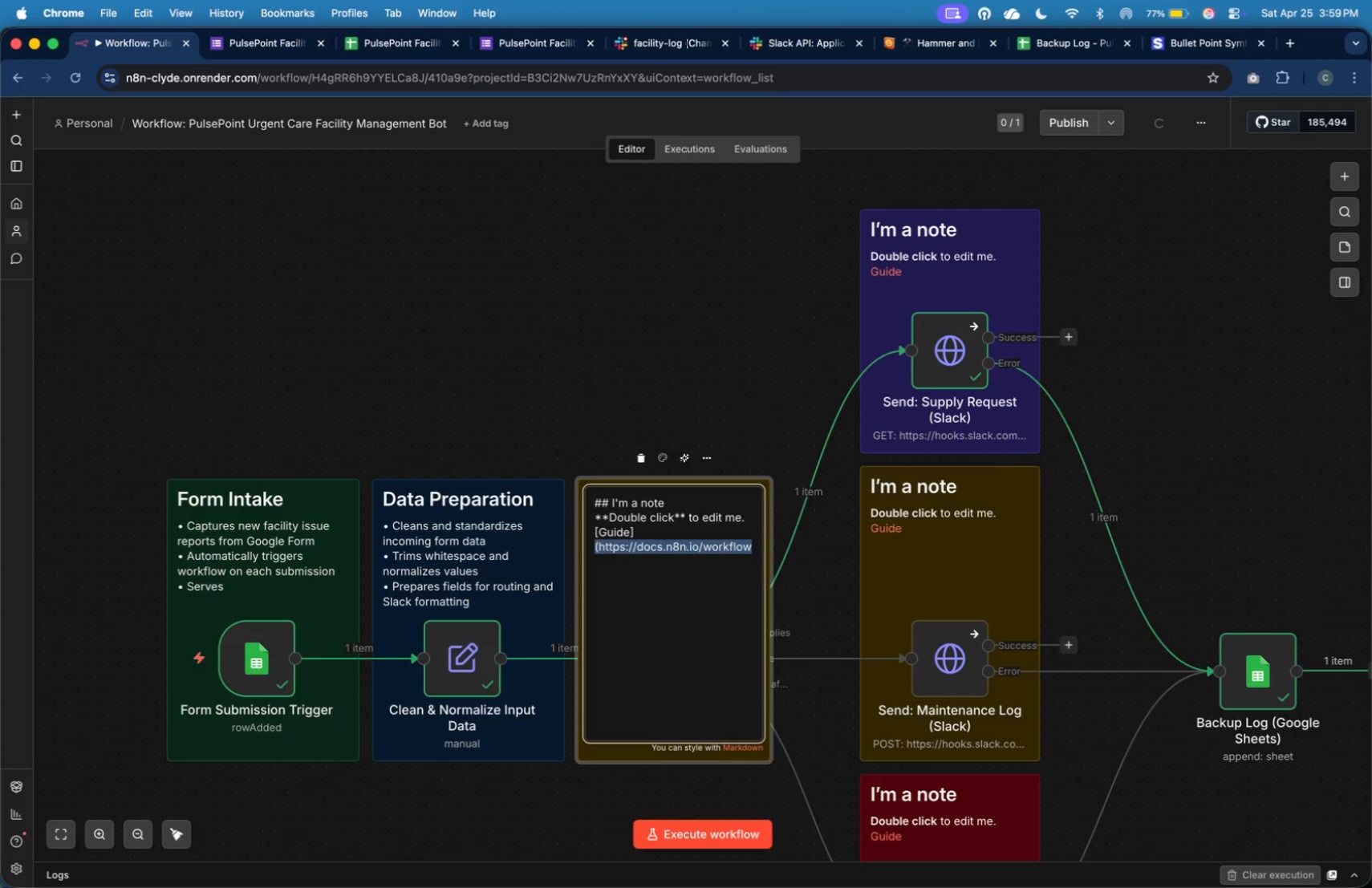 
key(Backspace)
 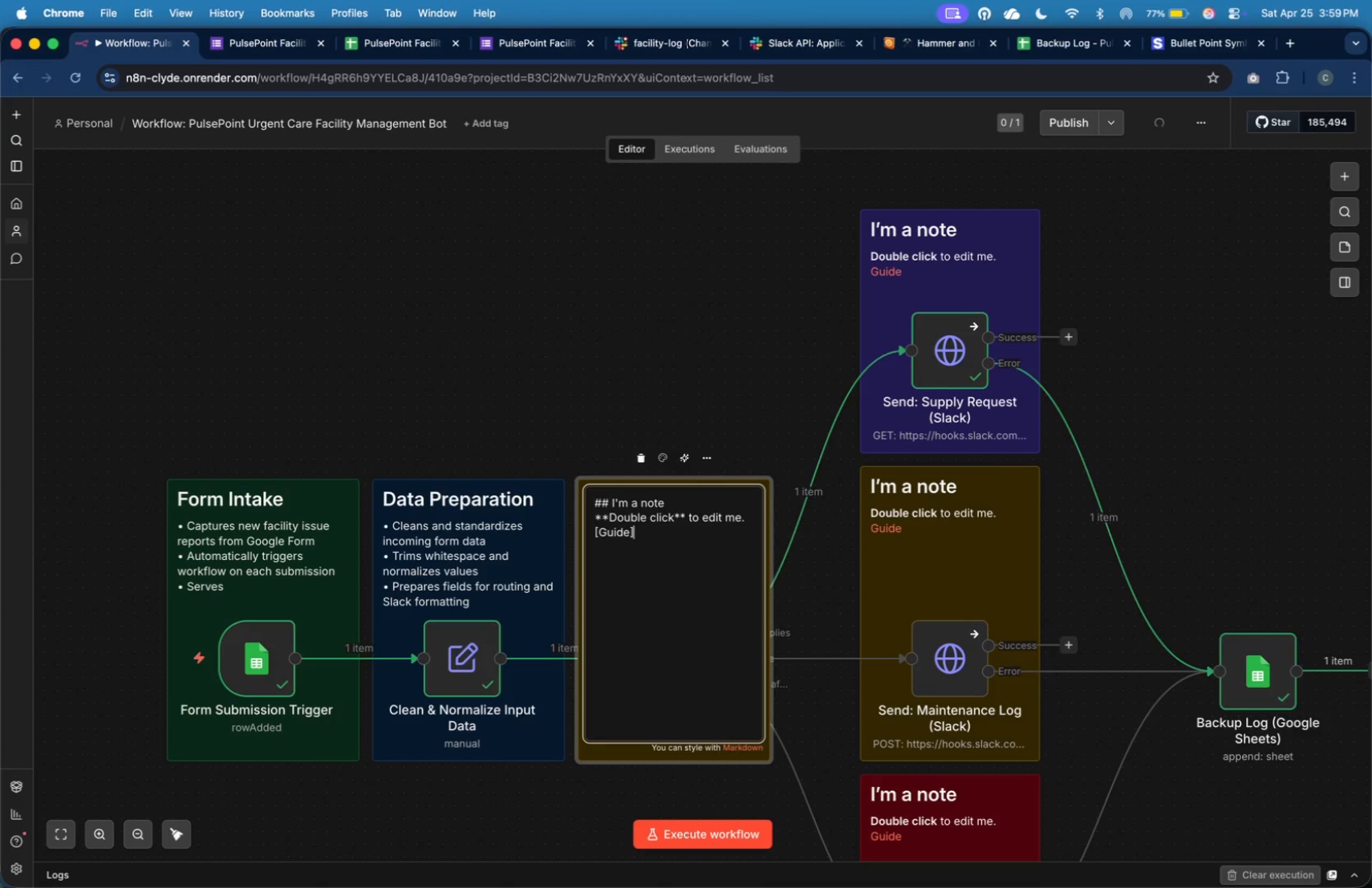 
key(Shift+ArrowUp)
 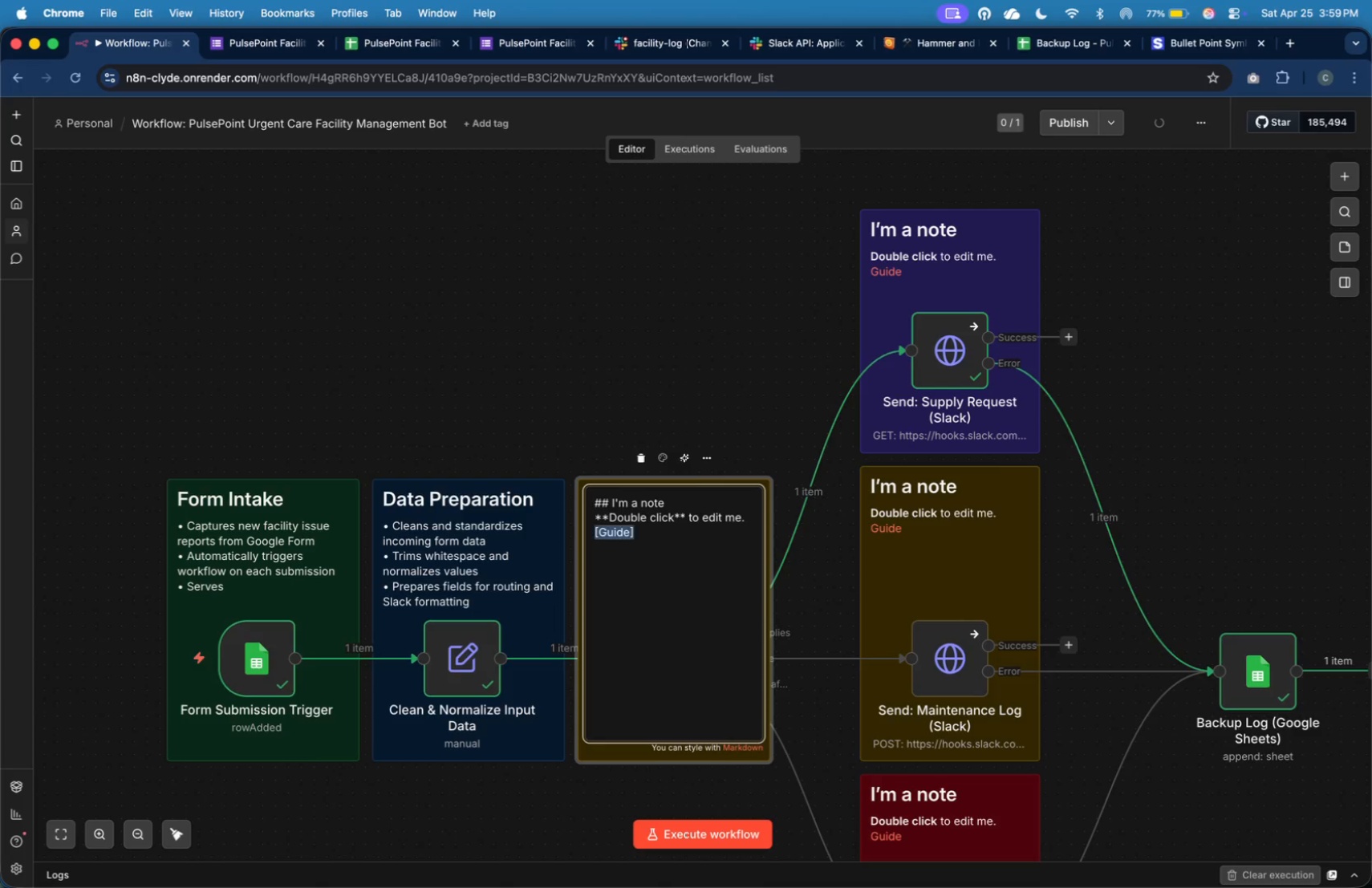 
key(Shift+ArrowUp)
 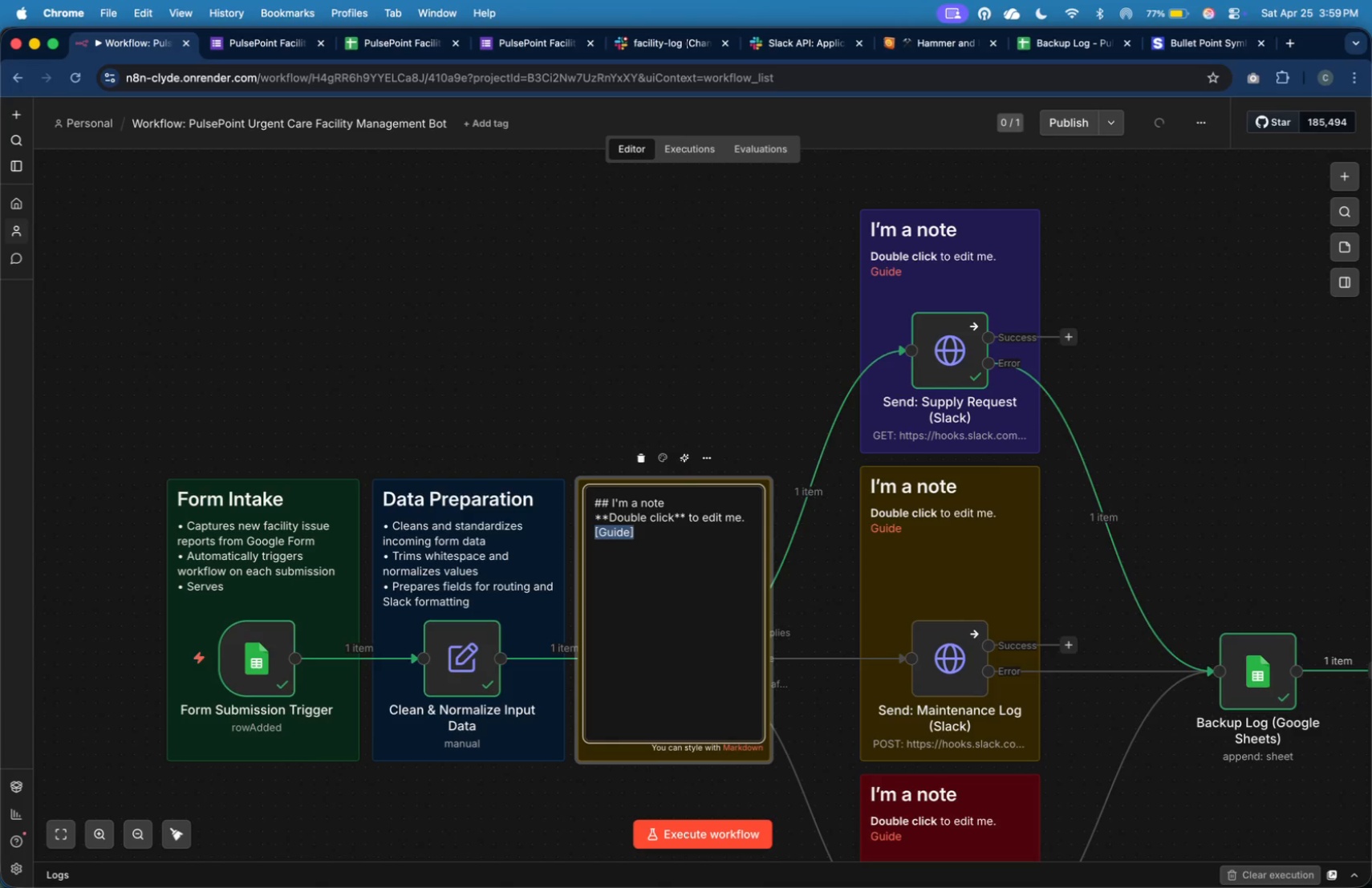 
key(Backspace)
 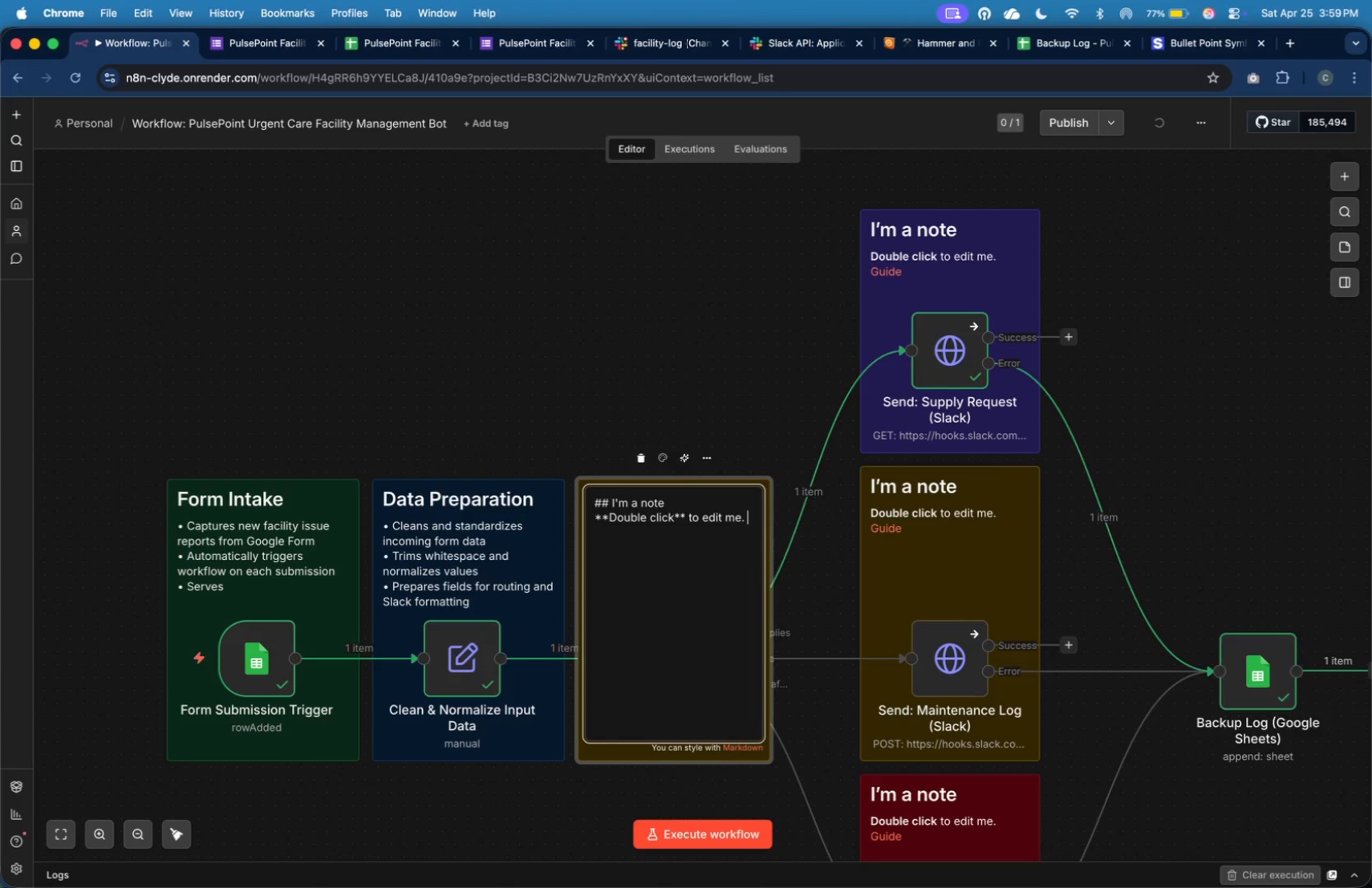 
key(Shift+ArrowUp)
 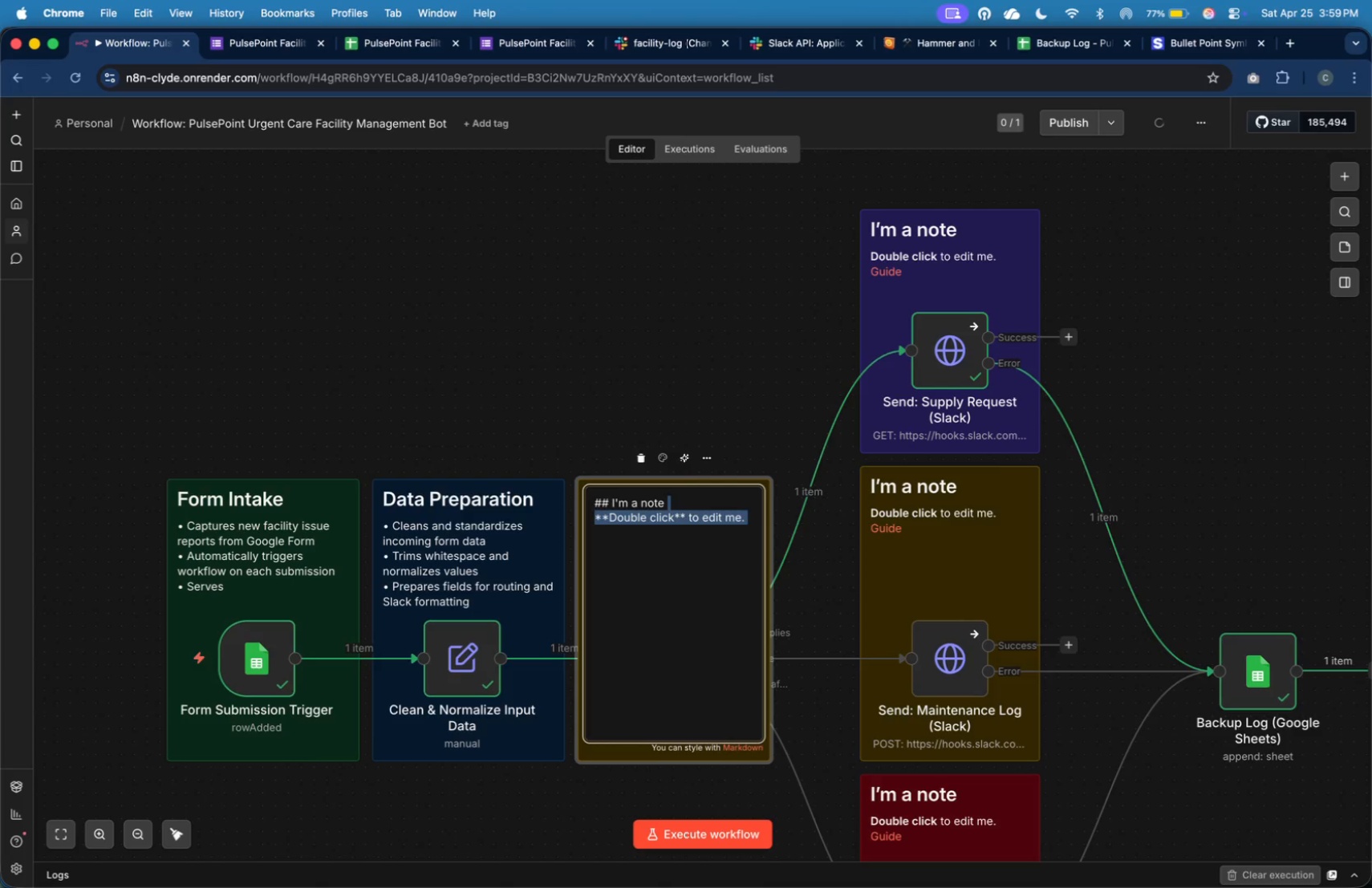 
key(Shift+ArrowUp)
 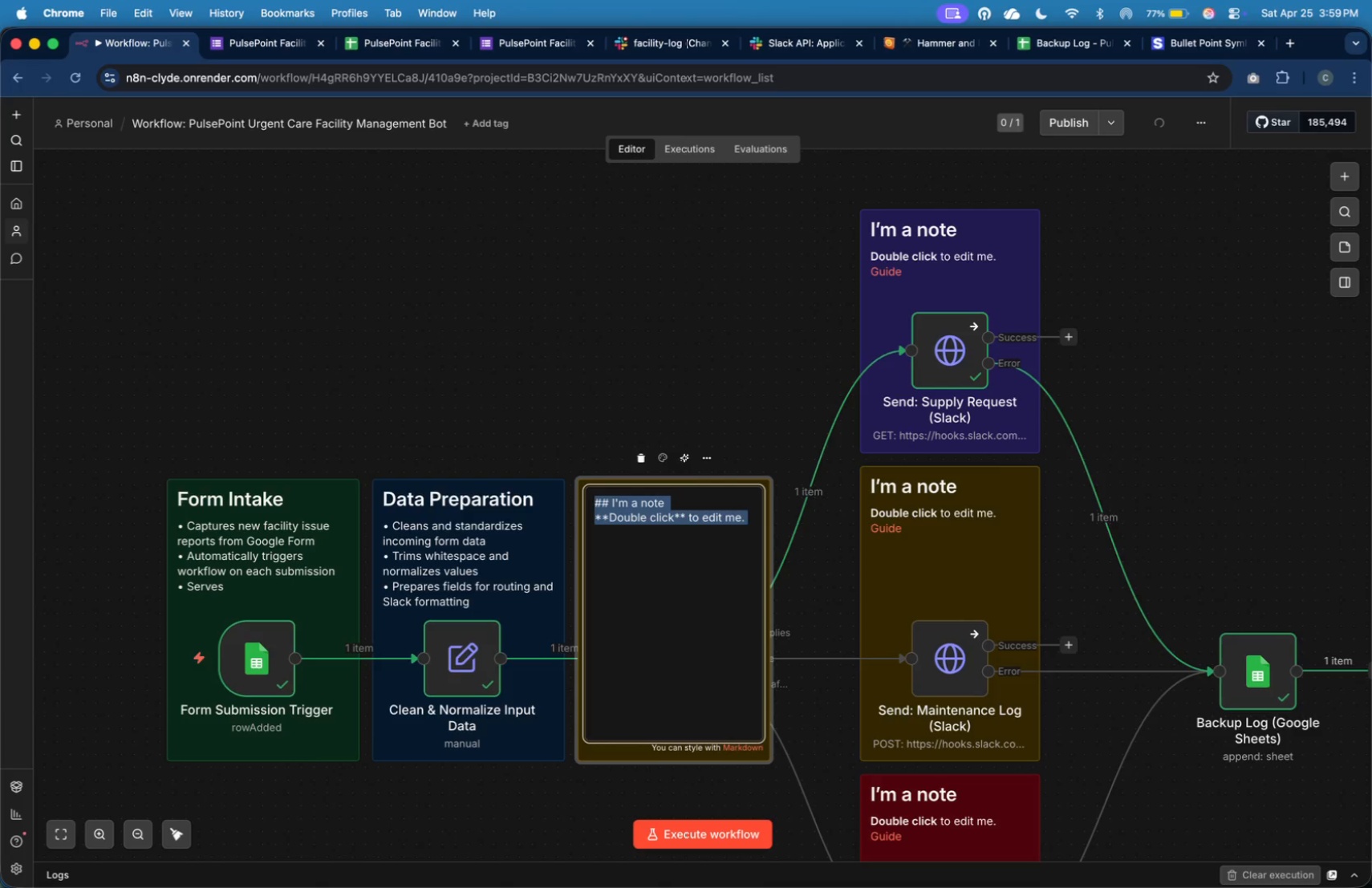 
key(Shift+ArrowRight)
 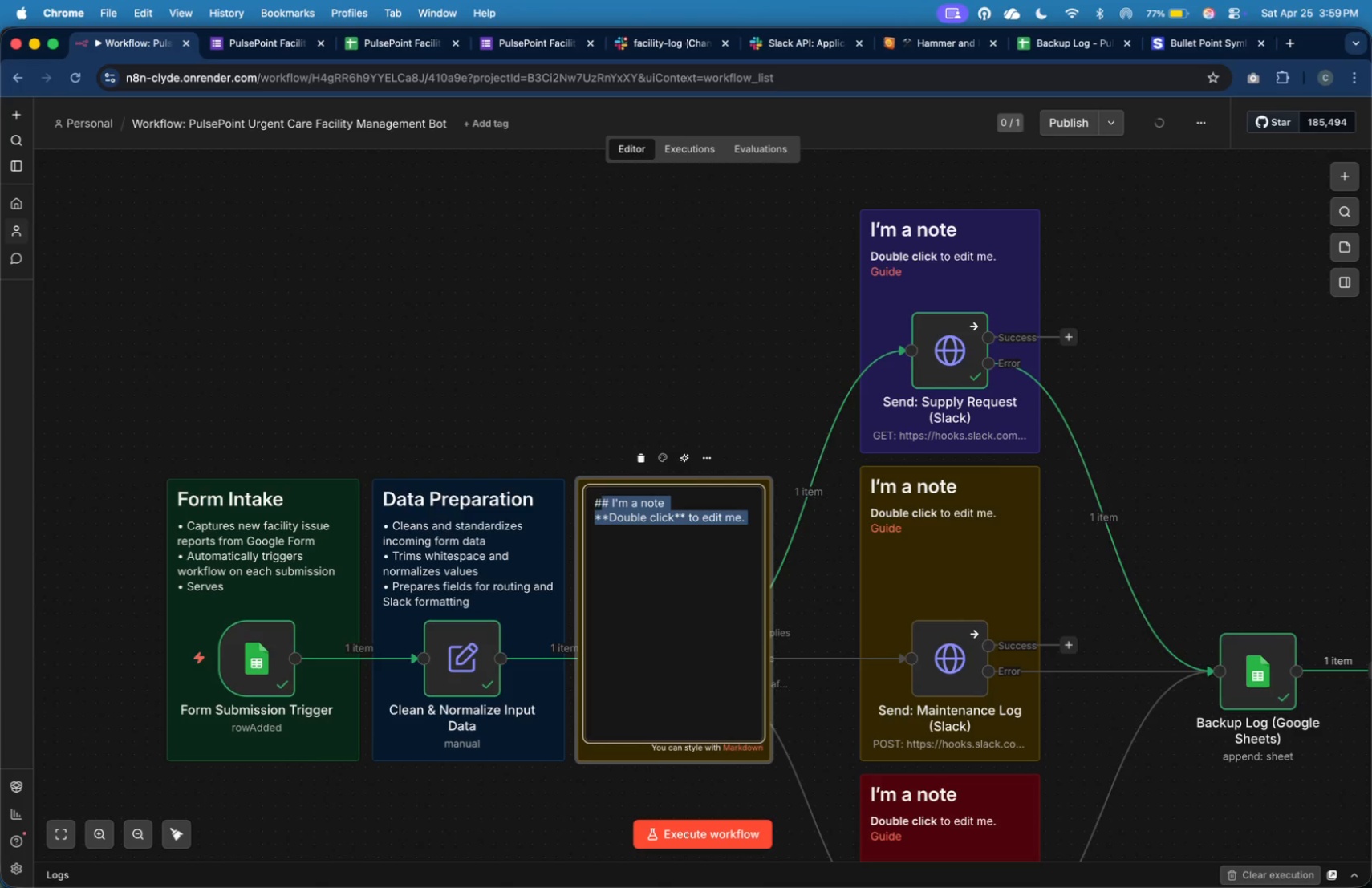 
key(Shift+ArrowRight)
 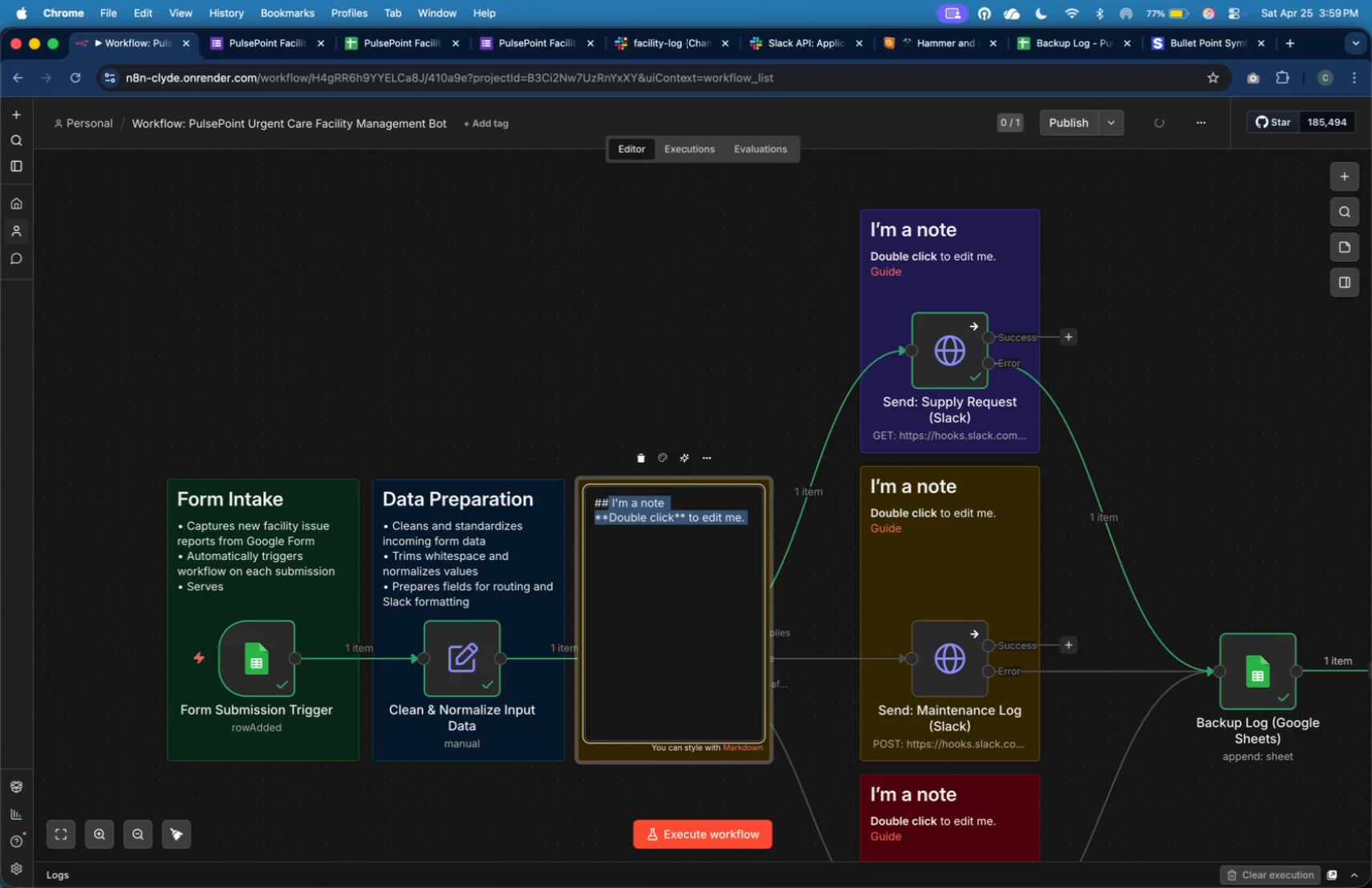 
key(Shift+ArrowRight)
 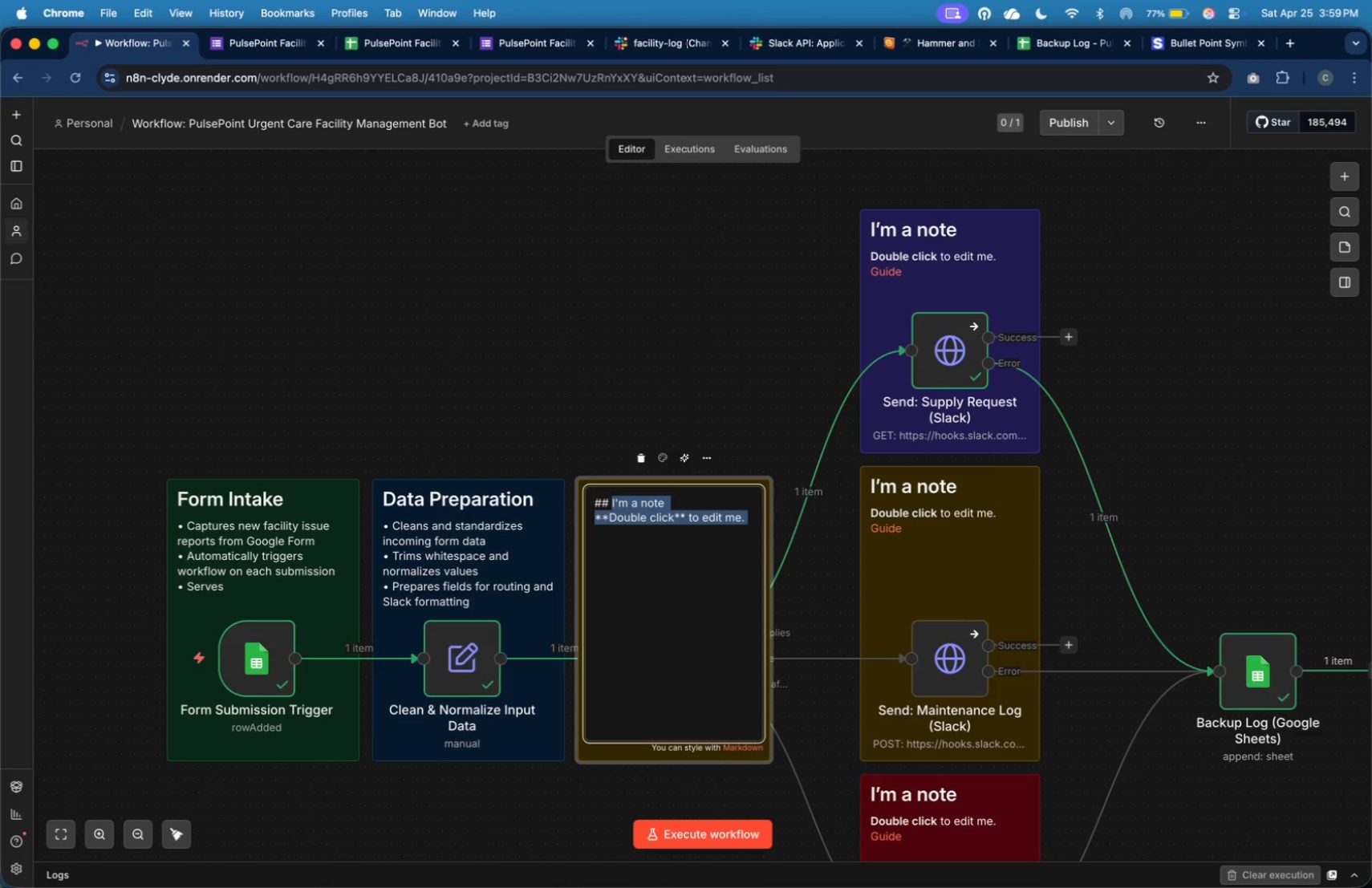 
wait(19.99)
 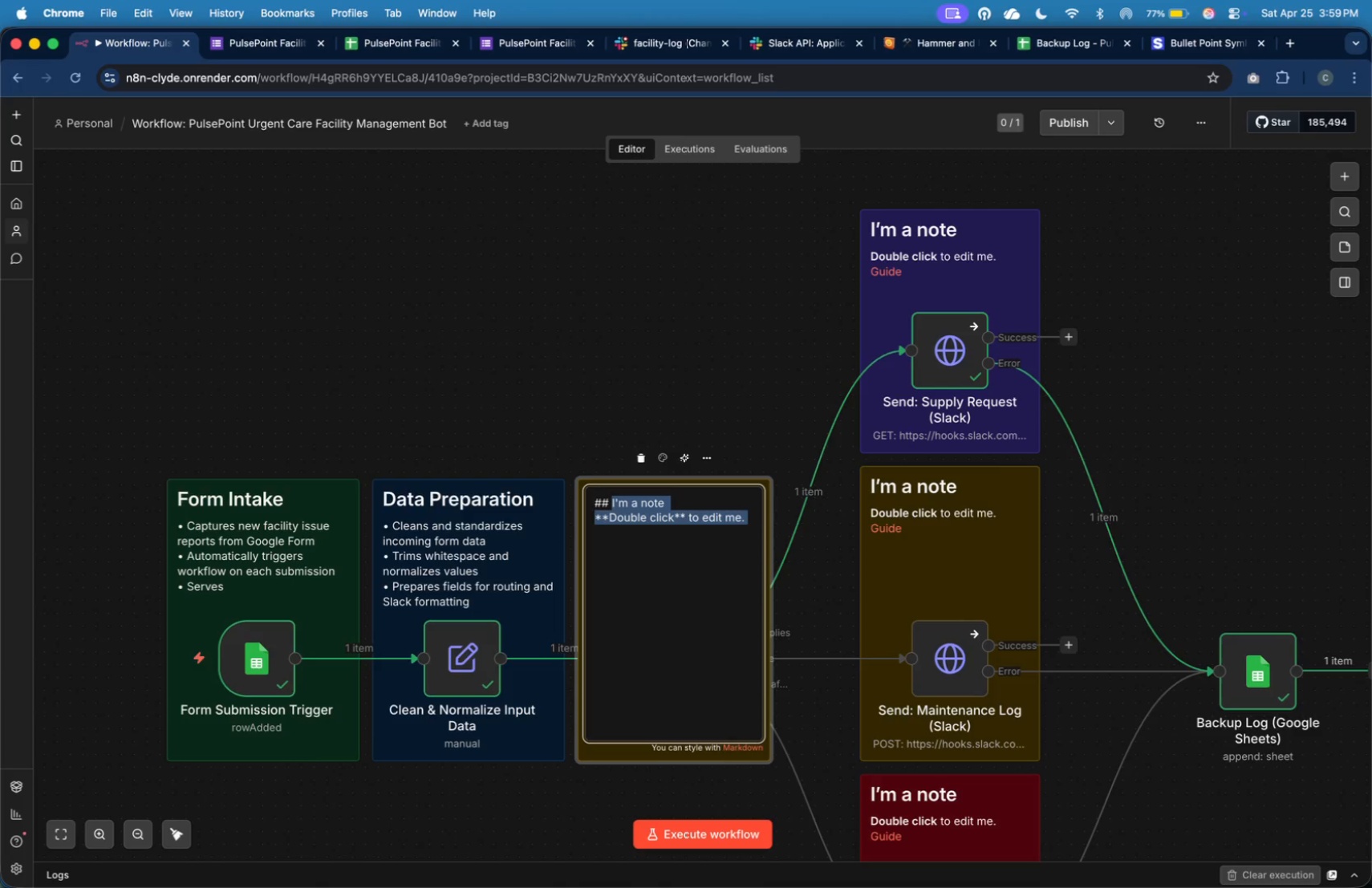 
type(Ia)
key(Backspace)
type(ssue Routing Logic)
 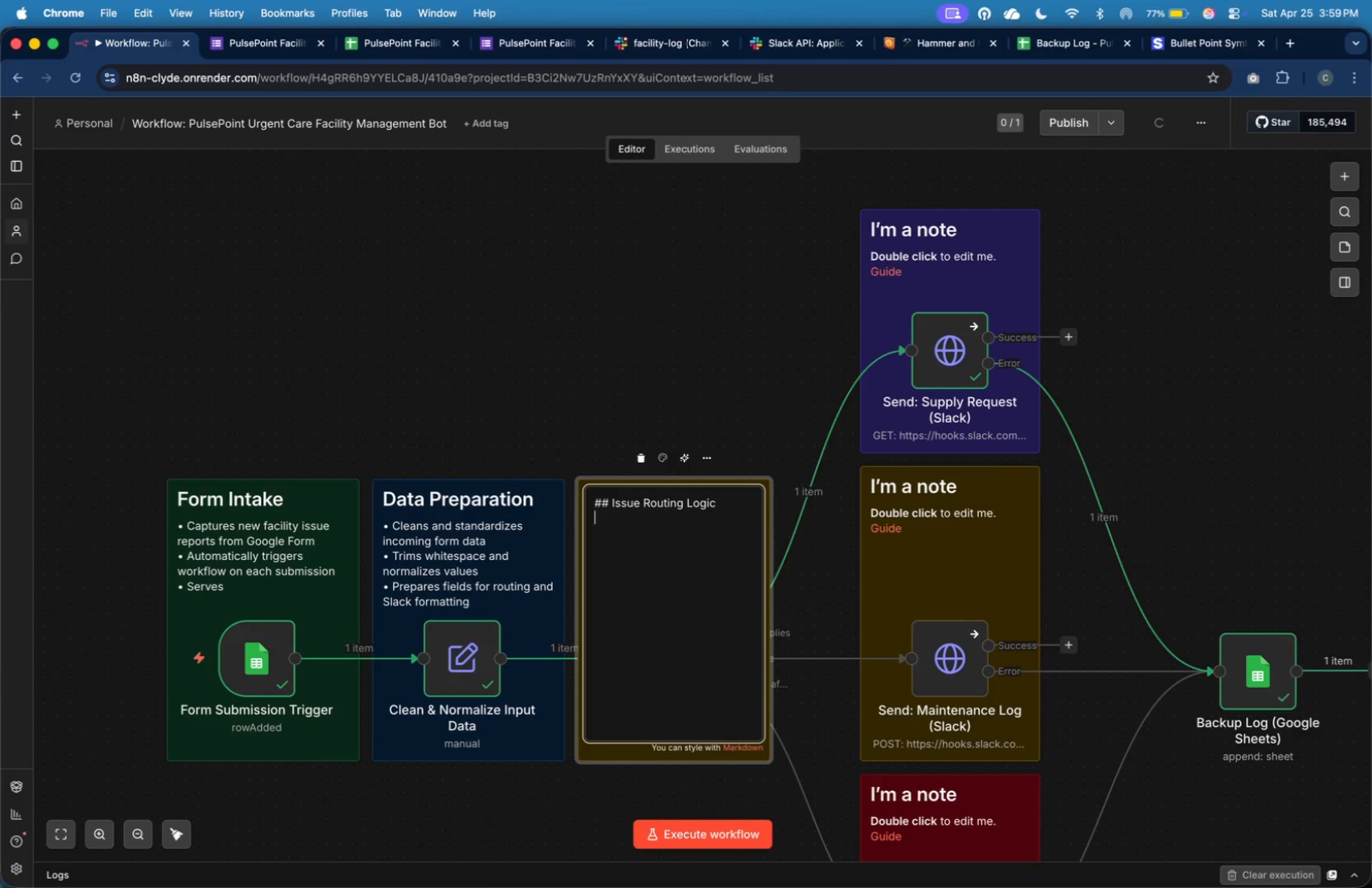 
 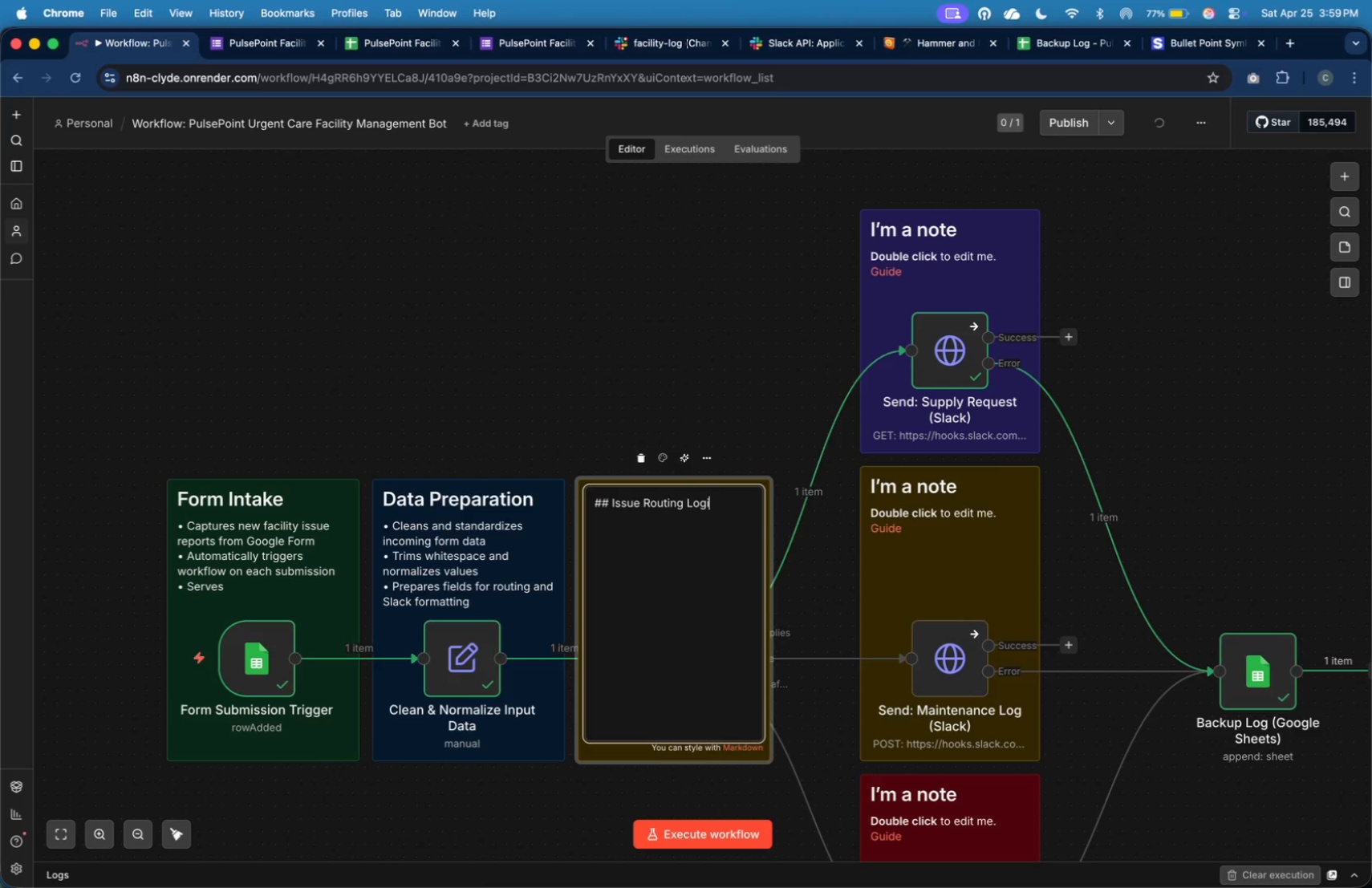 
key(Enter)
 